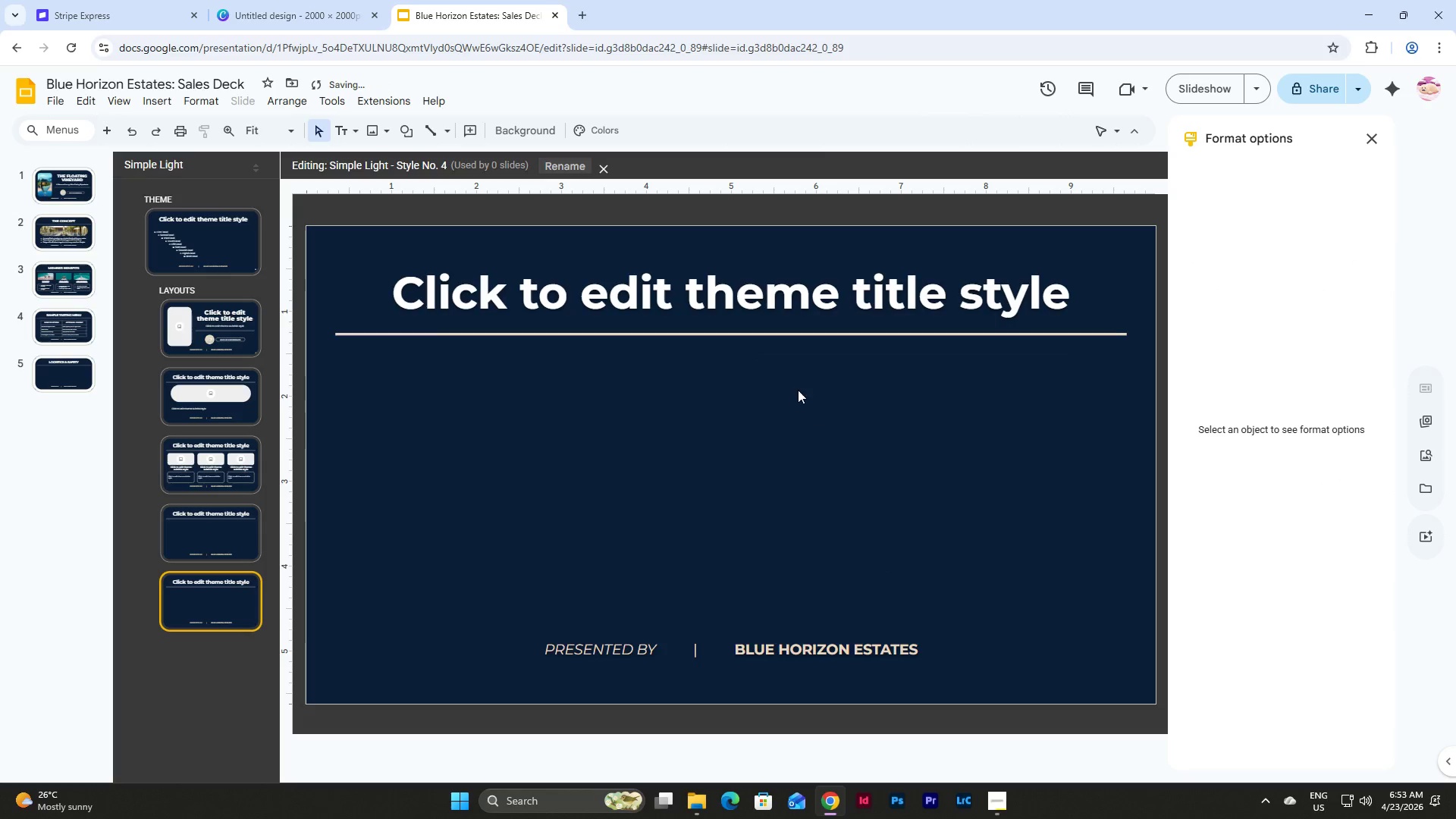 
left_click([798, 390])
 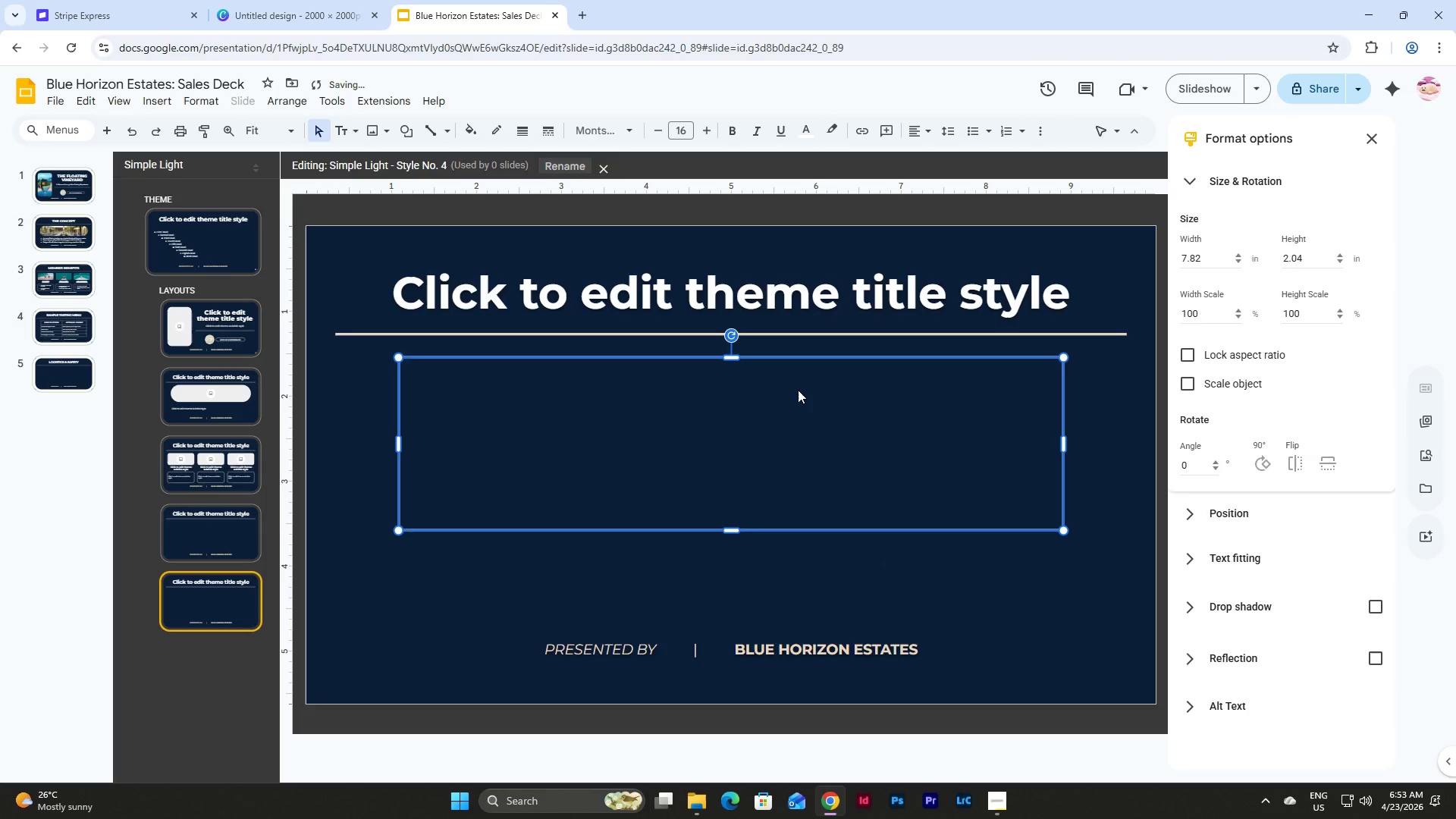 
key(Backspace)
 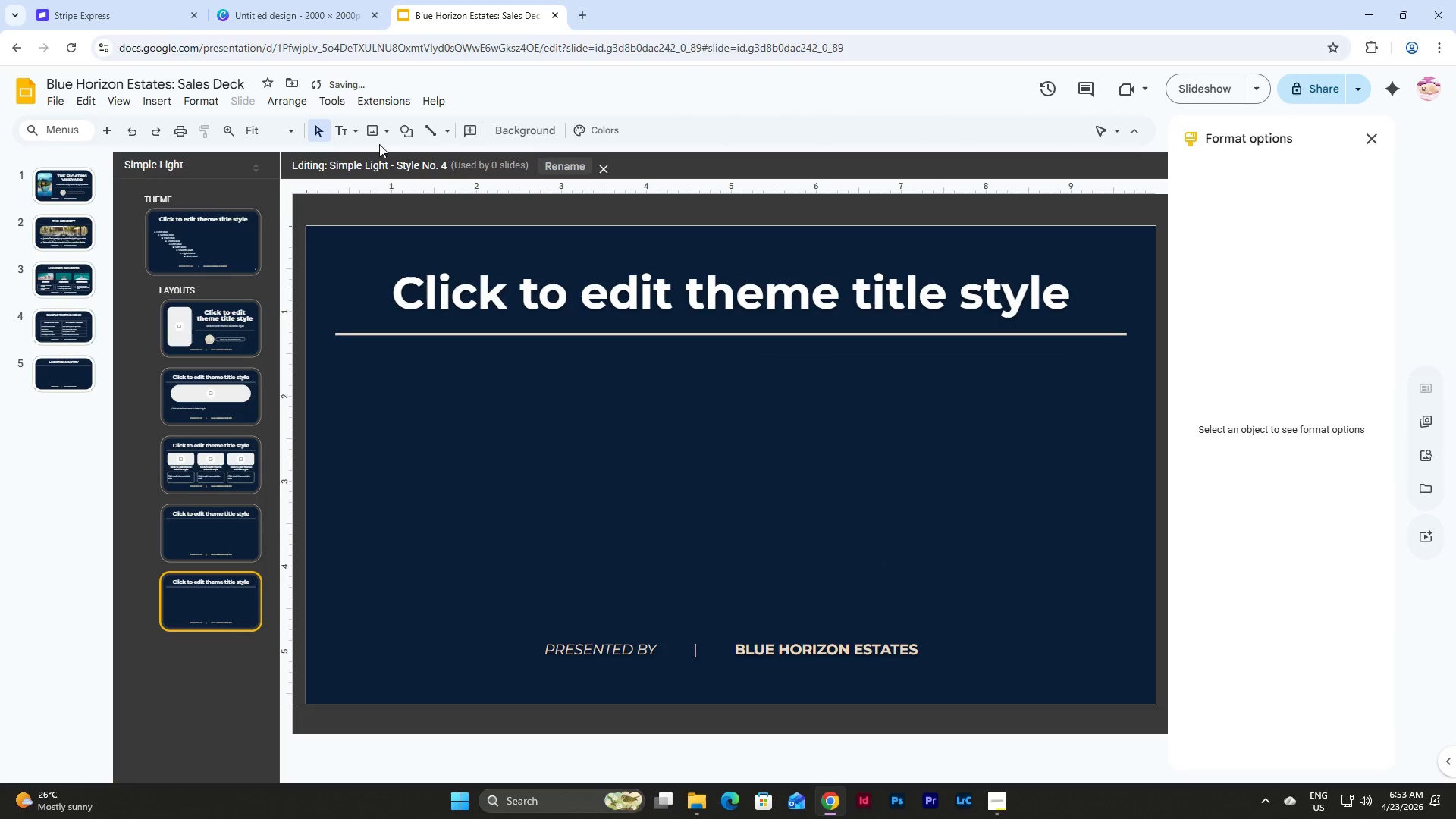 
left_click([339, 132])
 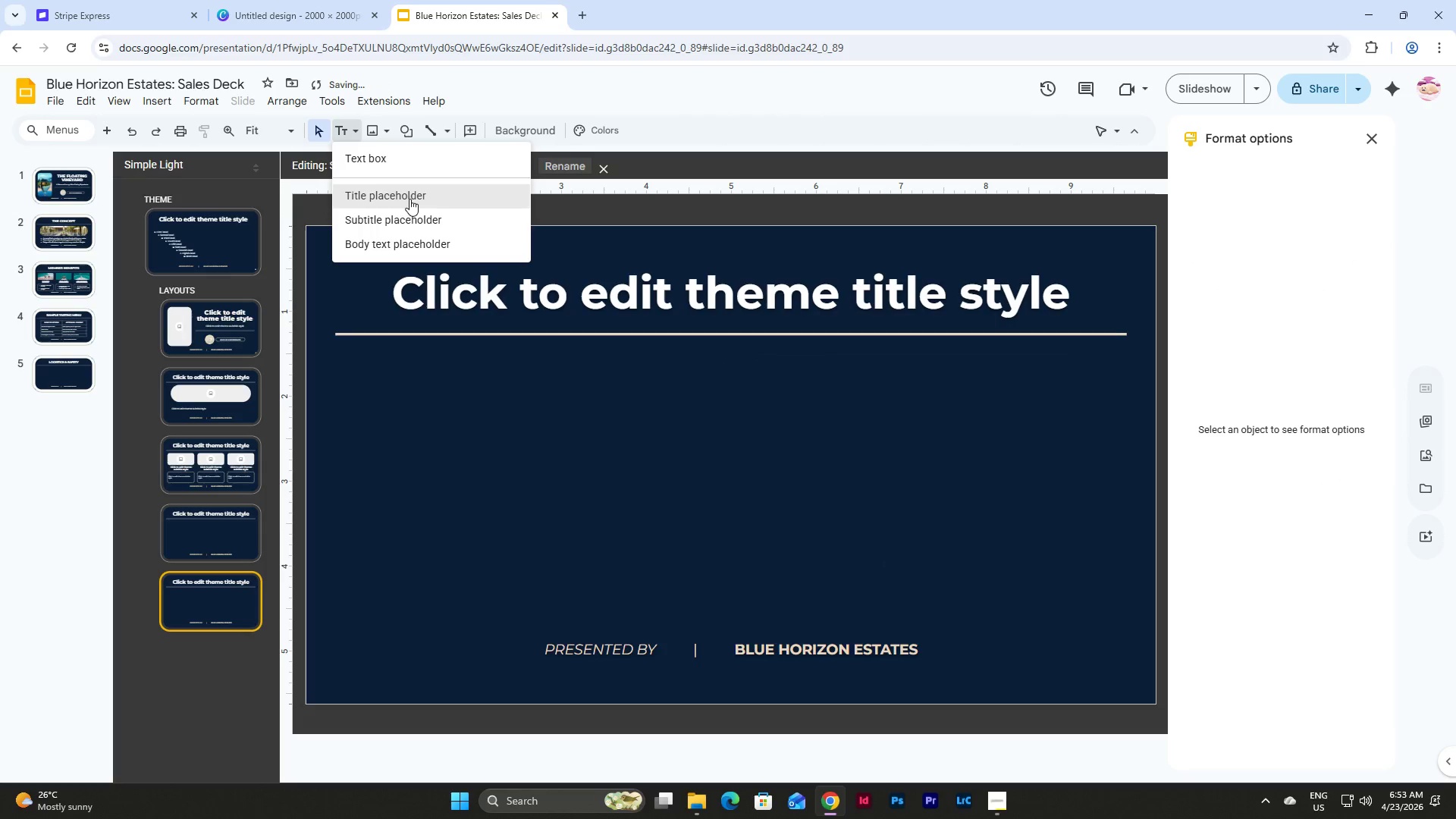 
left_click_drag(start_coordinate=[410, 199], to_coordinate=[418, 240])
 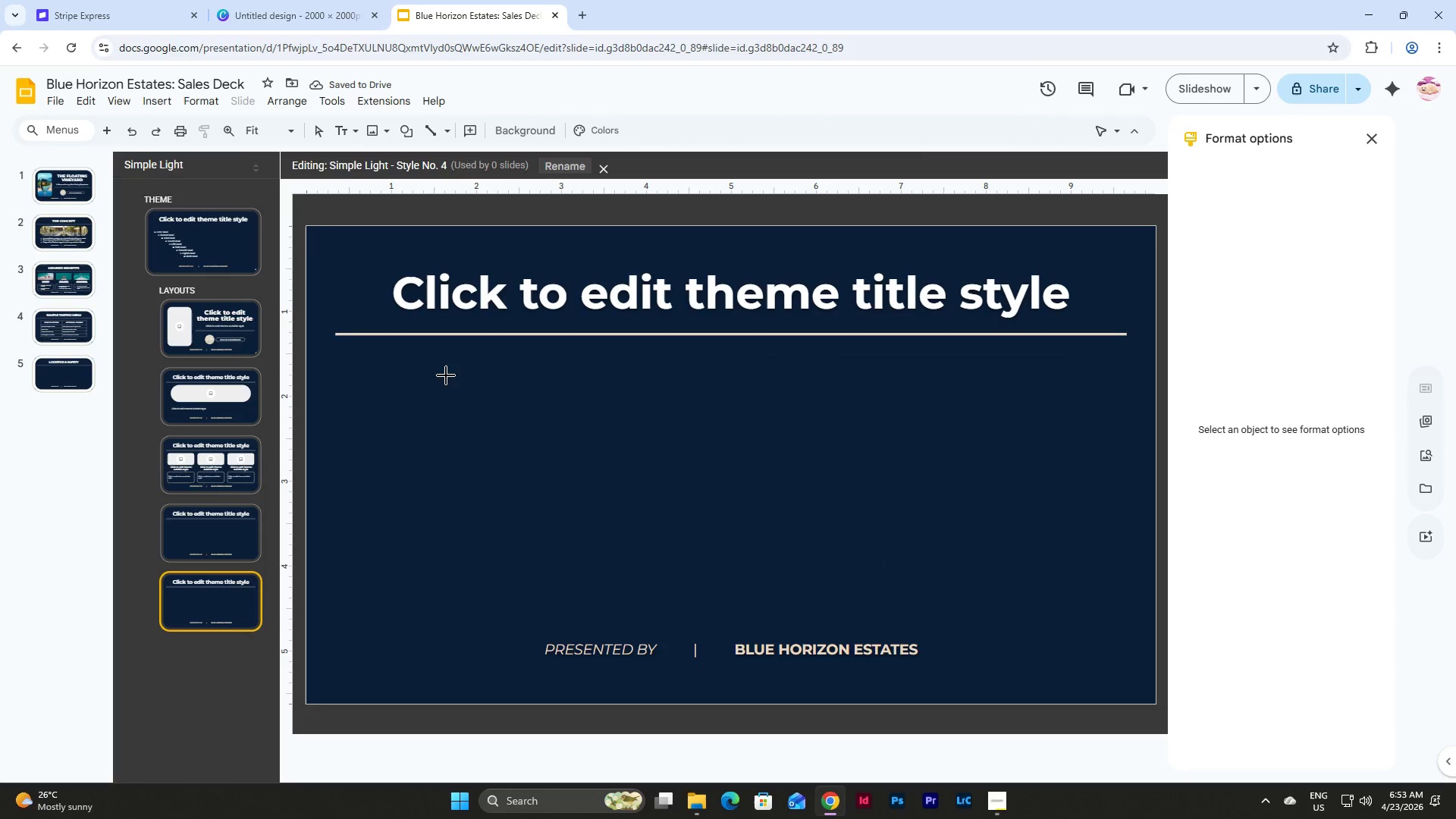 
left_click_drag(start_coordinate=[444, 359], to_coordinate=[1031, 535])
 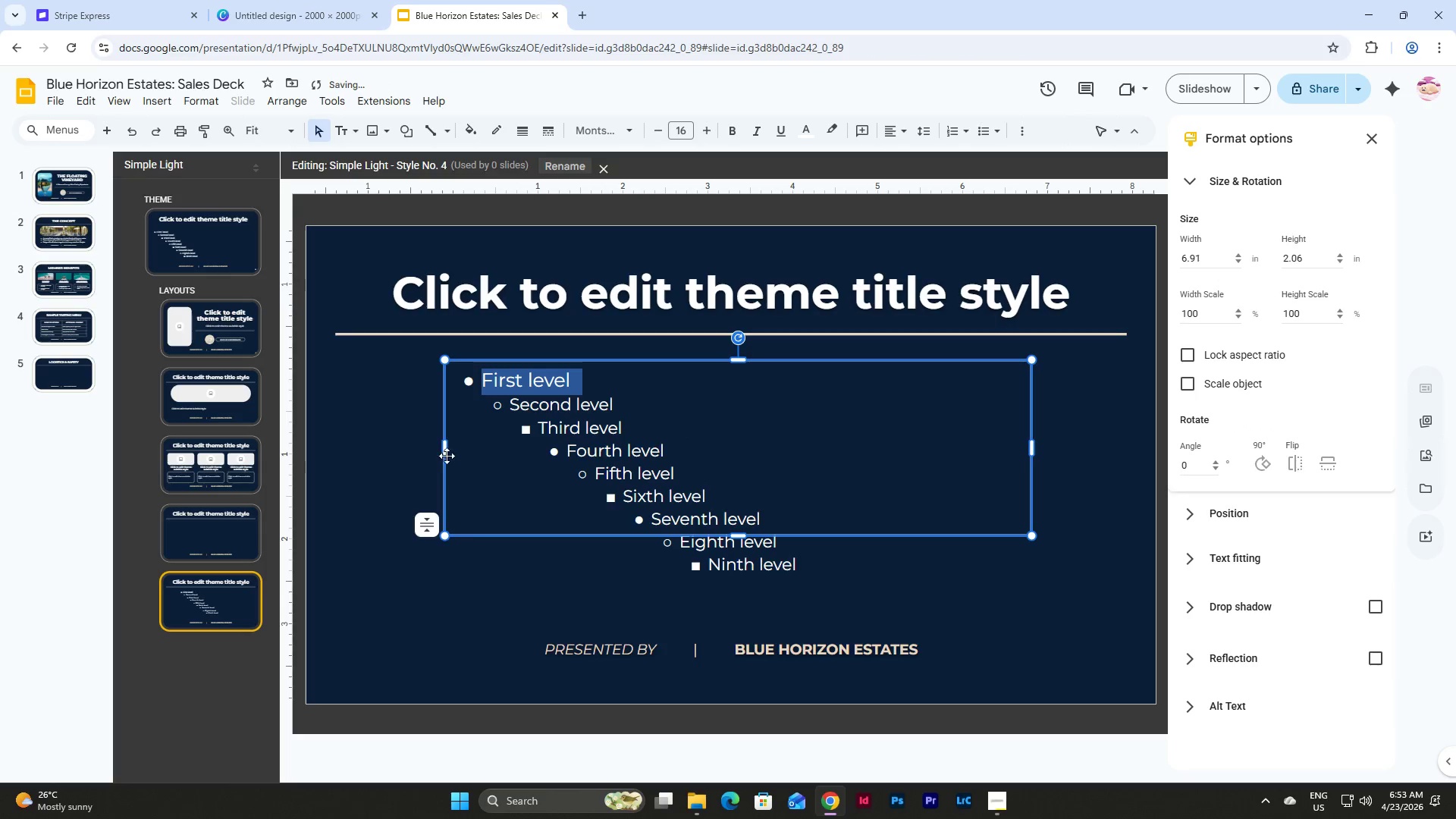 
left_click([440, 447])
 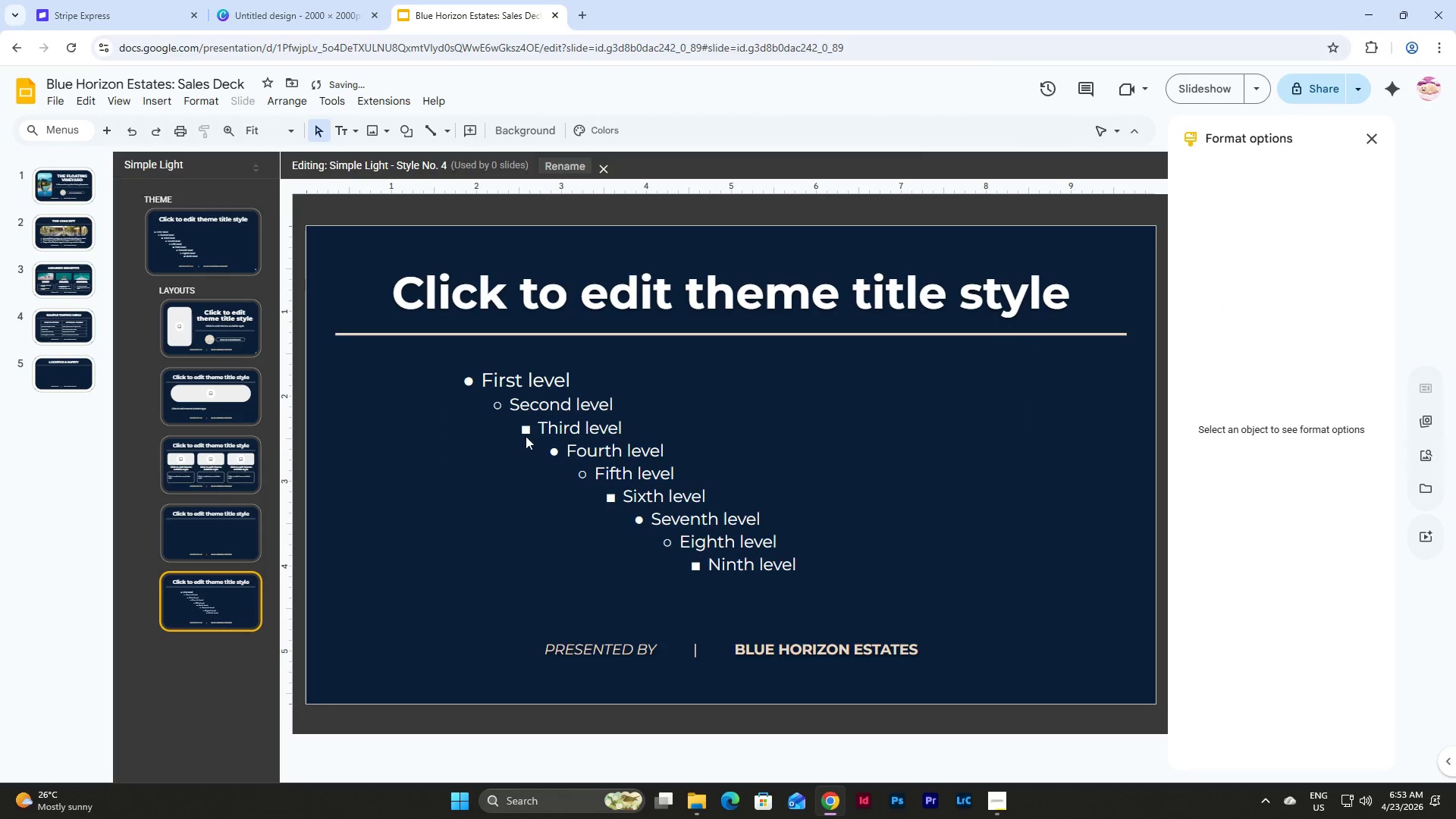 
left_click([580, 428])
 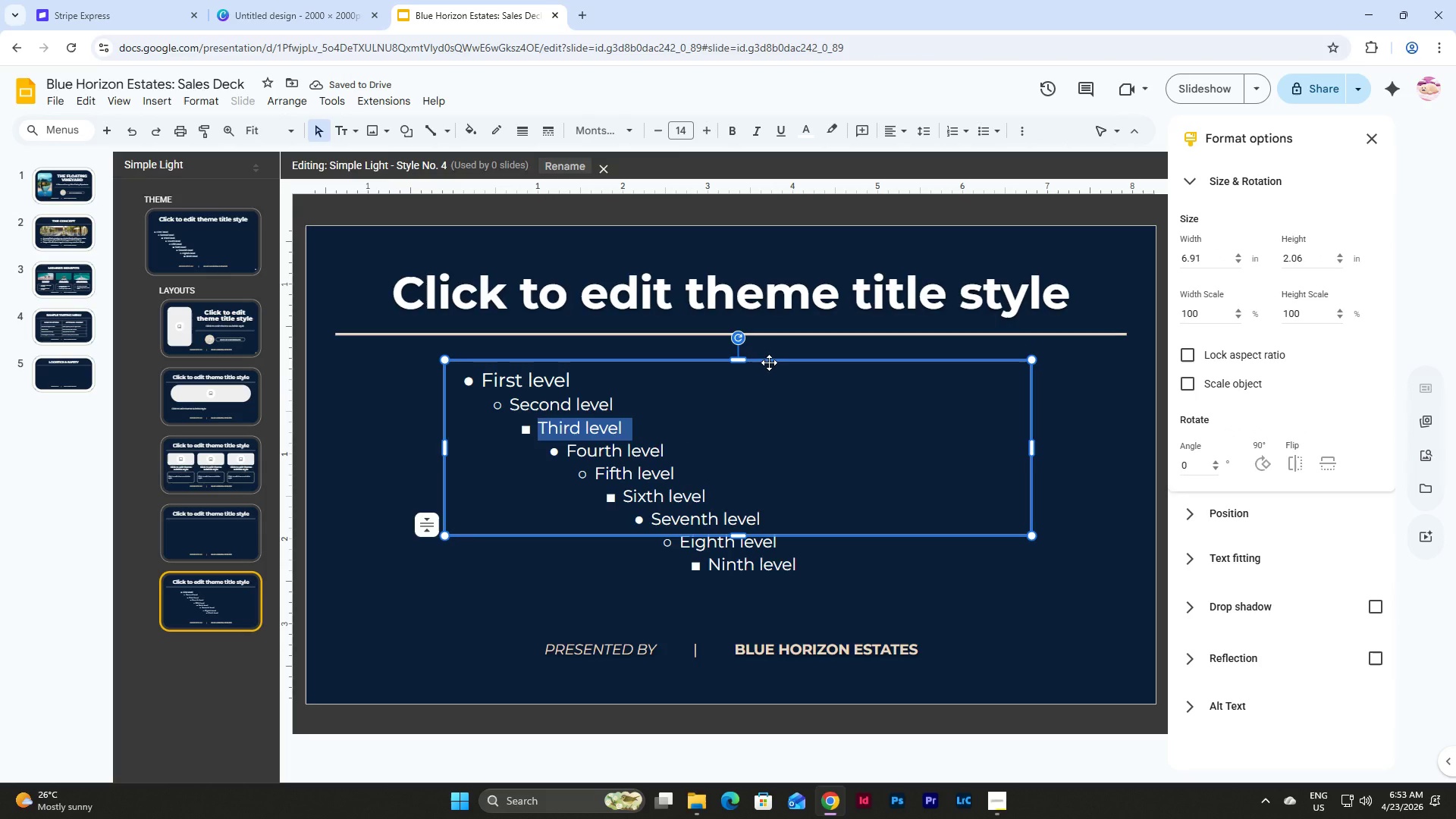 
left_click([769, 362])
 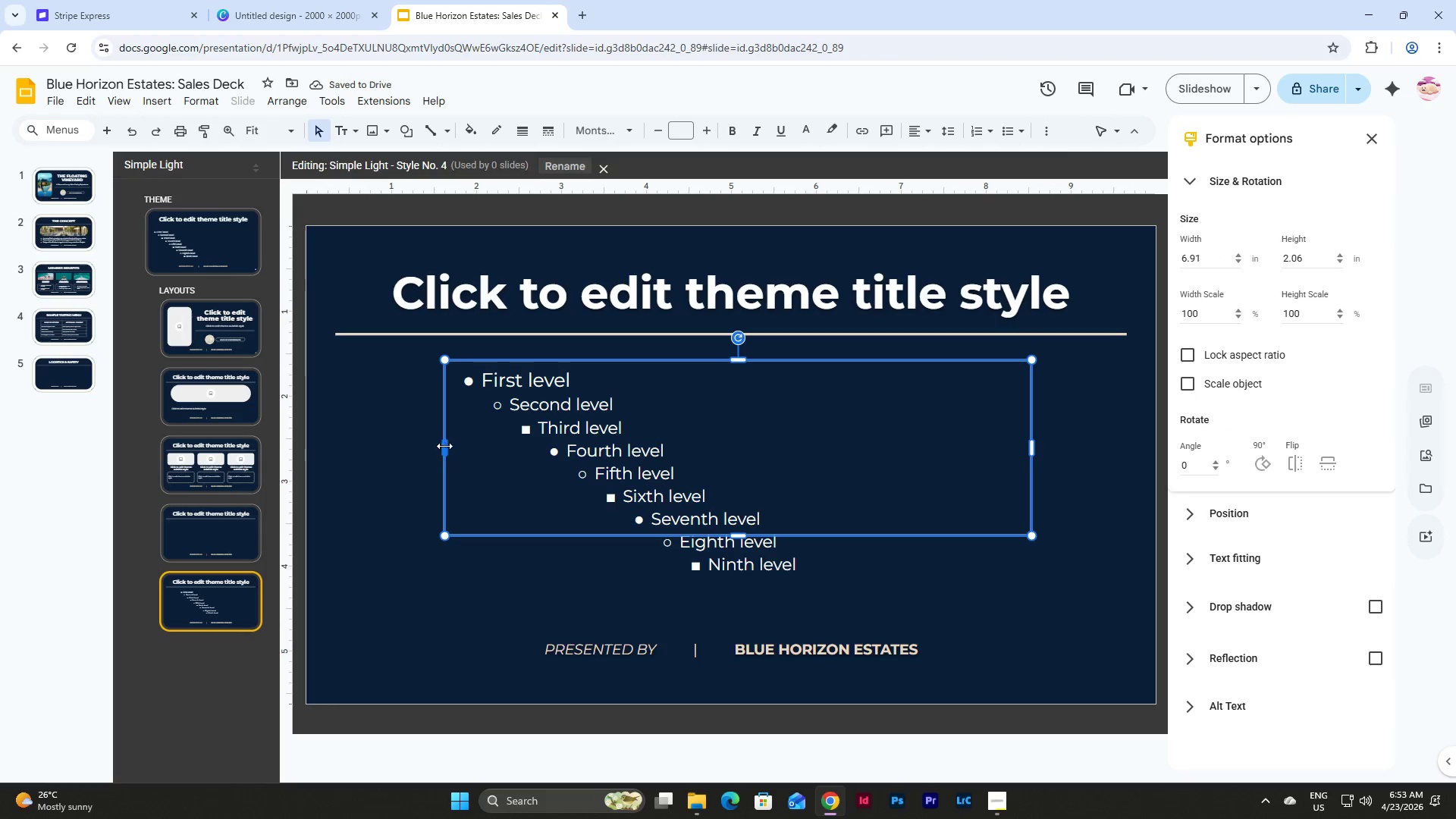 
left_click_drag(start_coordinate=[444, 446], to_coordinate=[408, 446])
 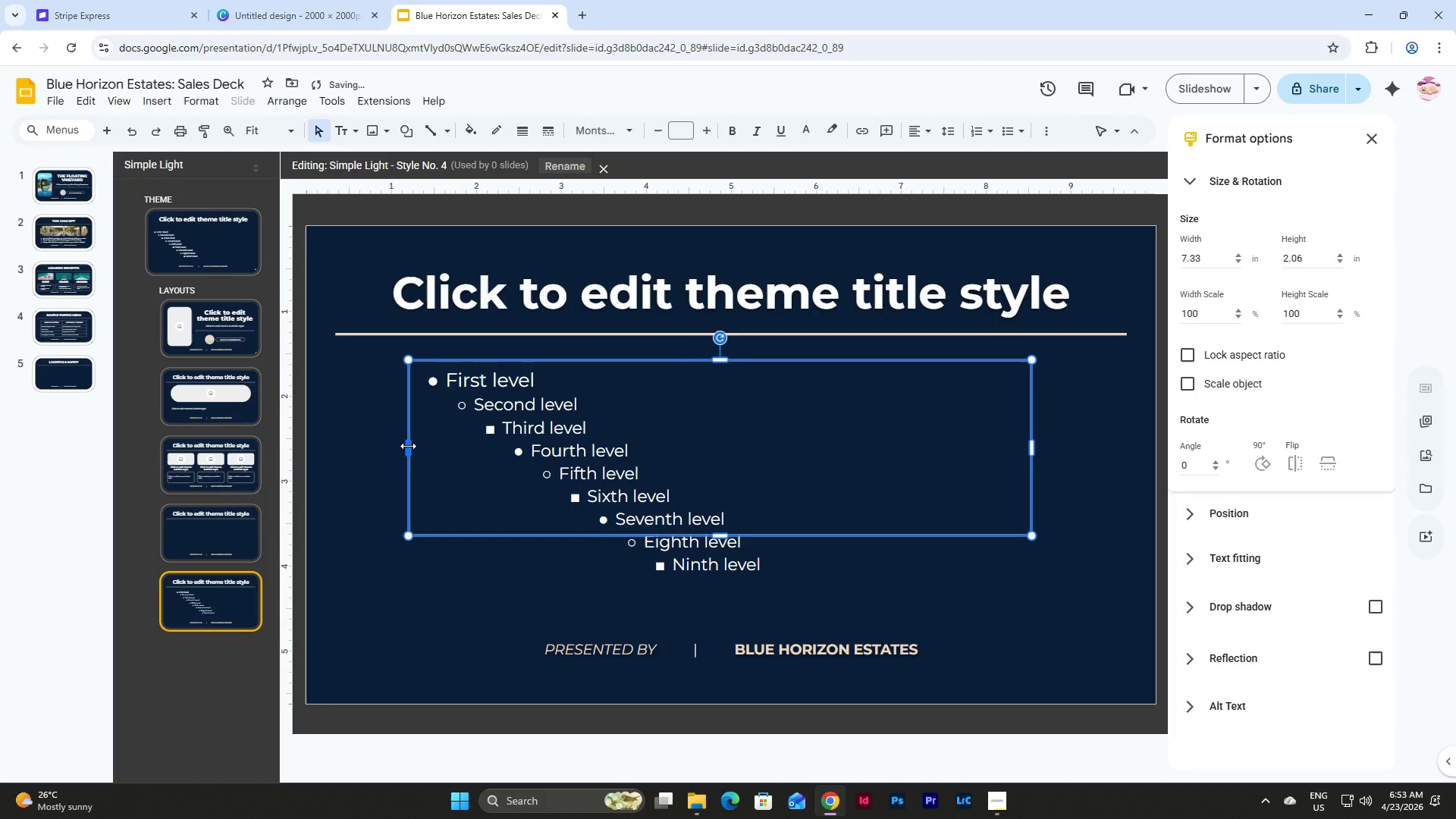 
left_click_drag(start_coordinate=[408, 446], to_coordinate=[414, 444])
 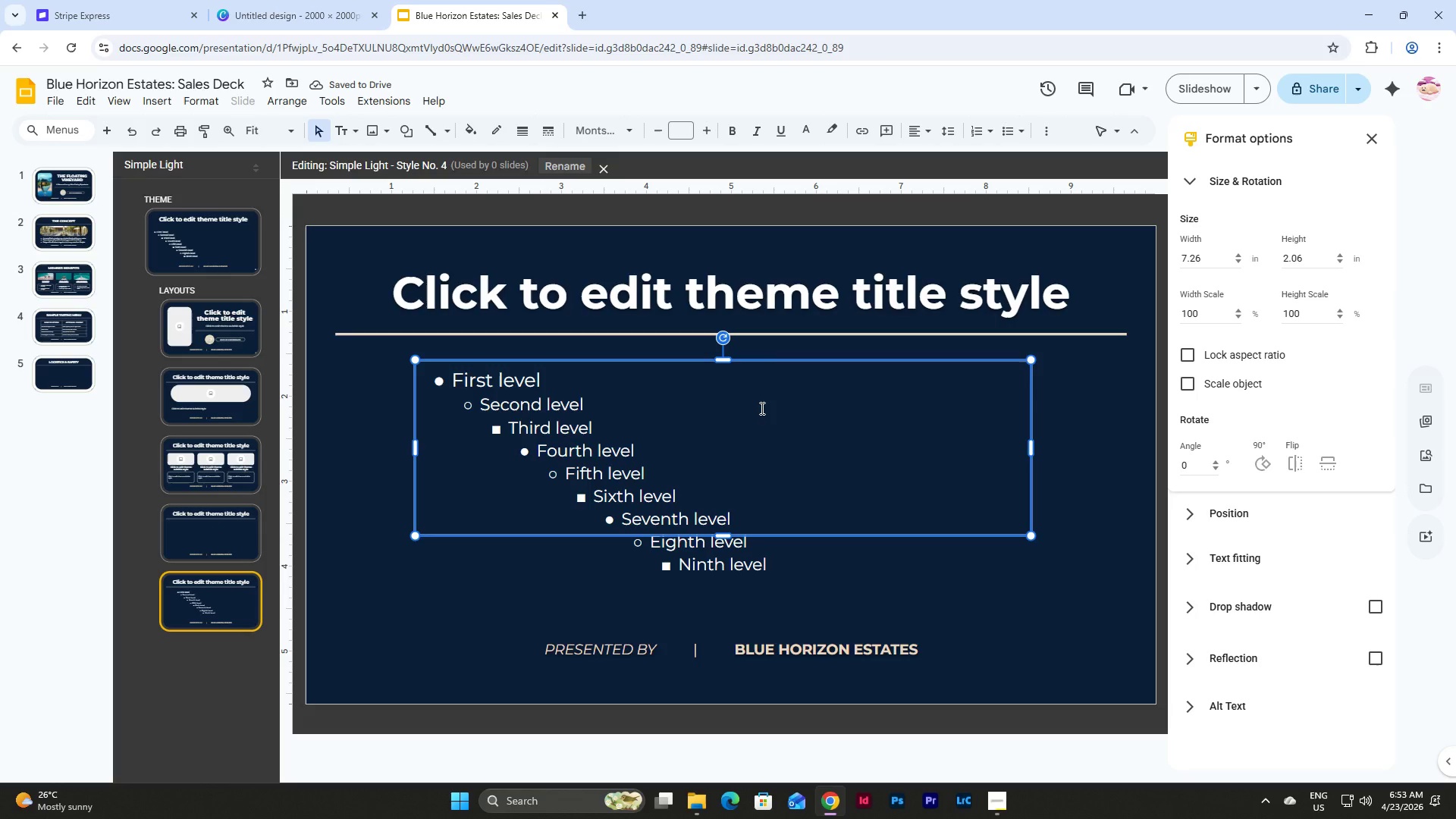 
wait(6.58)
 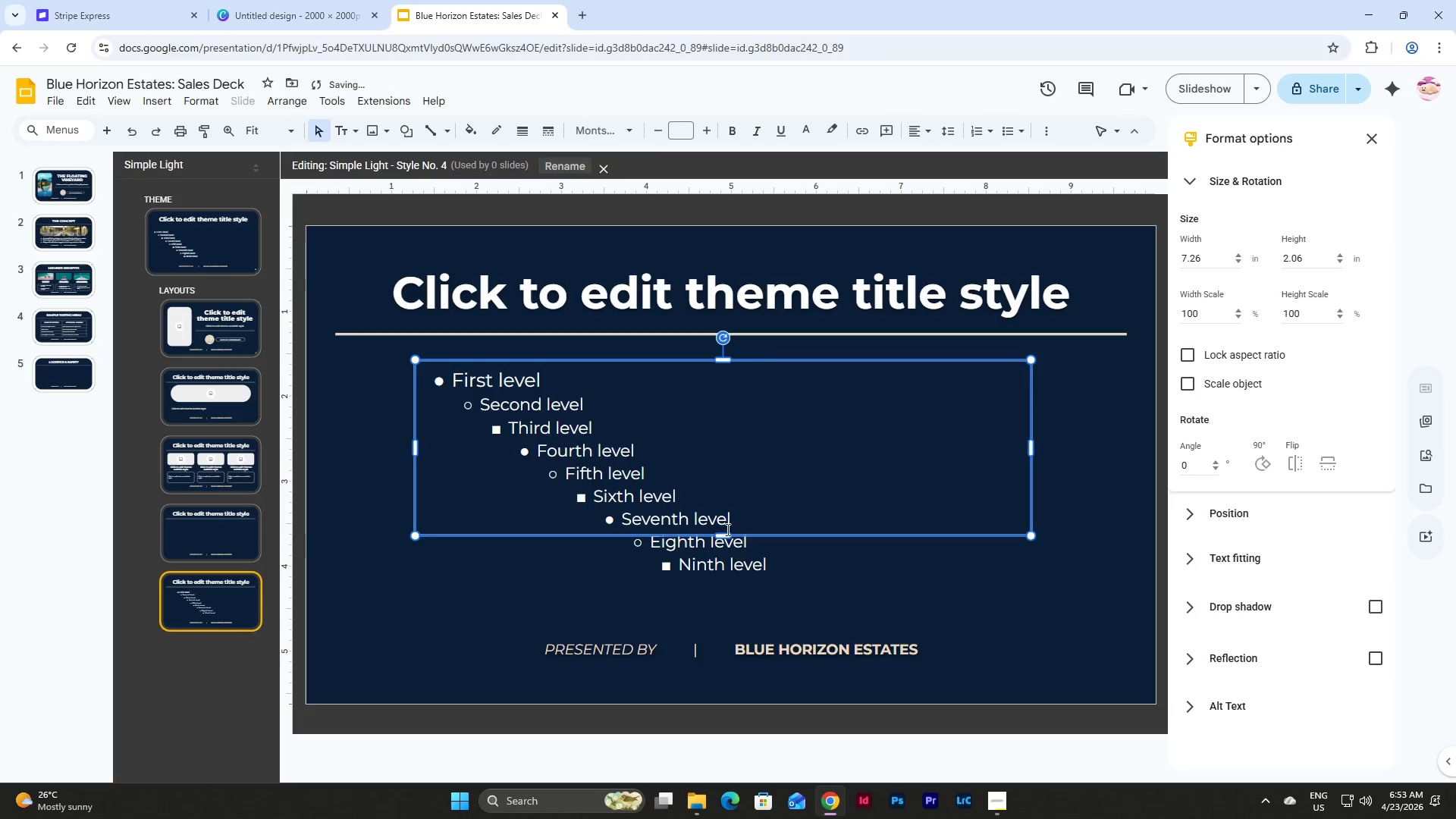 
left_click_drag(start_coordinate=[728, 536], to_coordinate=[731, 617])
 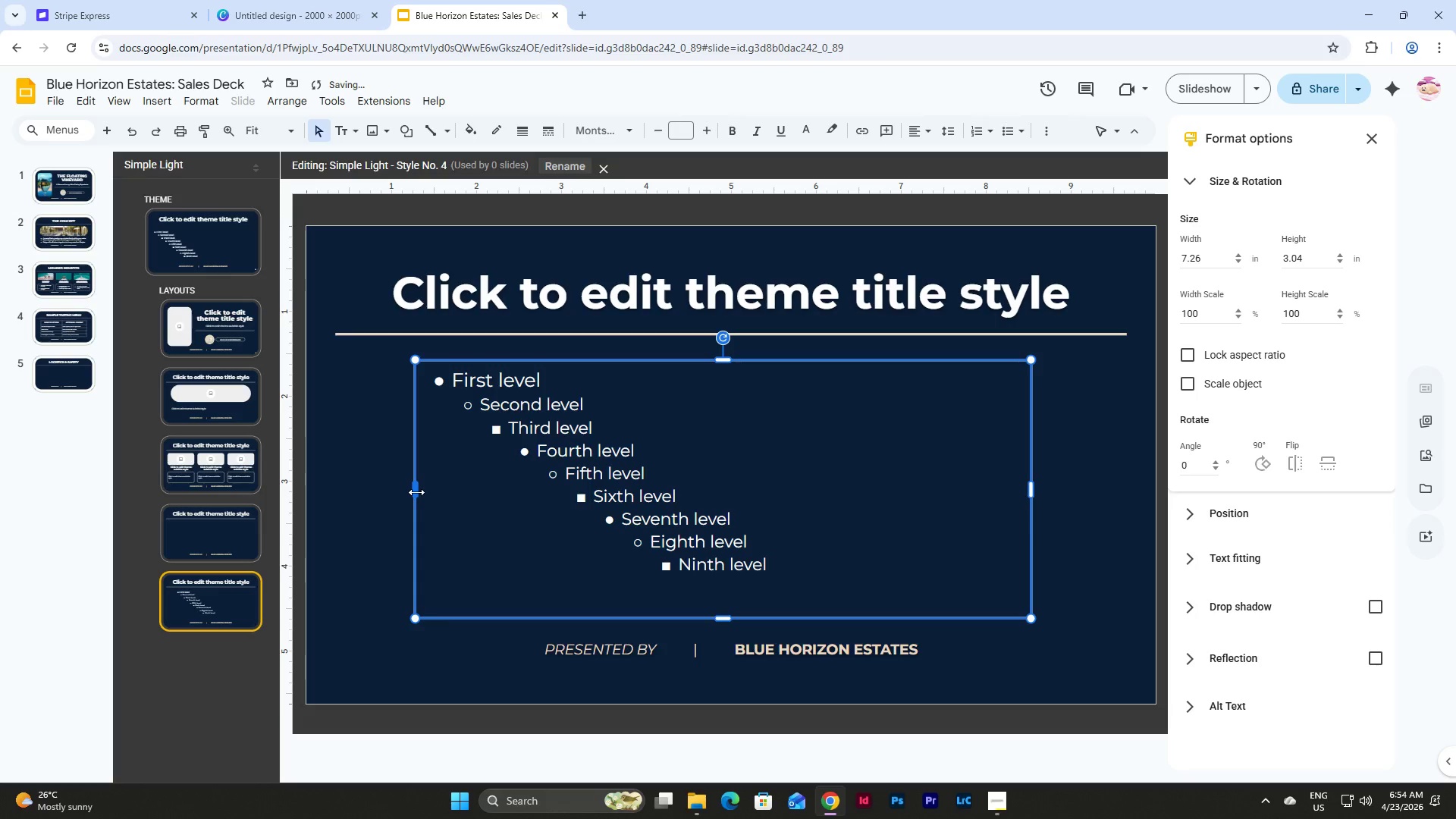 
left_click_drag(start_coordinate=[416, 492], to_coordinate=[335, 498])
 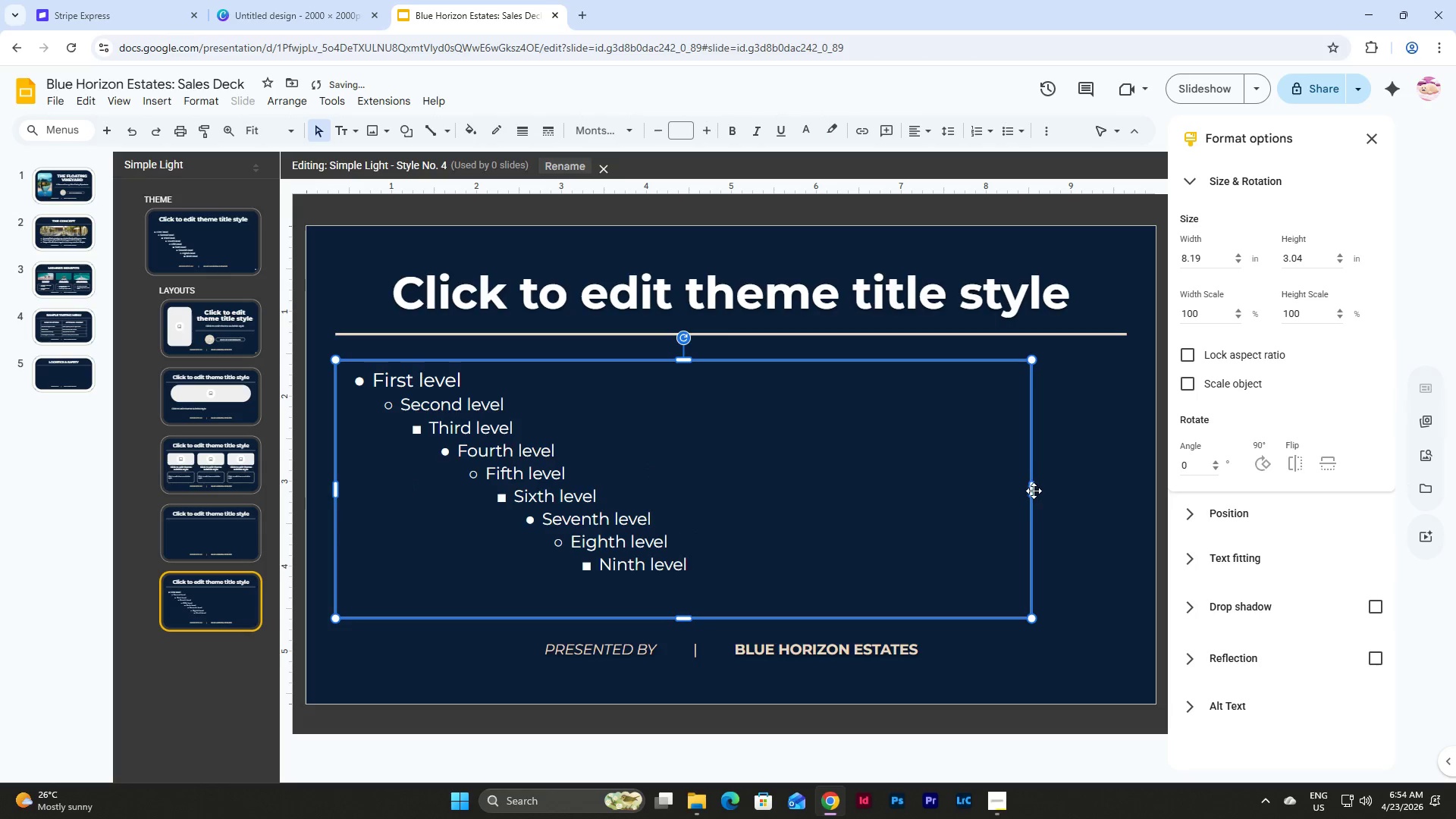 
left_click_drag(start_coordinate=[1032, 490], to_coordinate=[769, 522])
 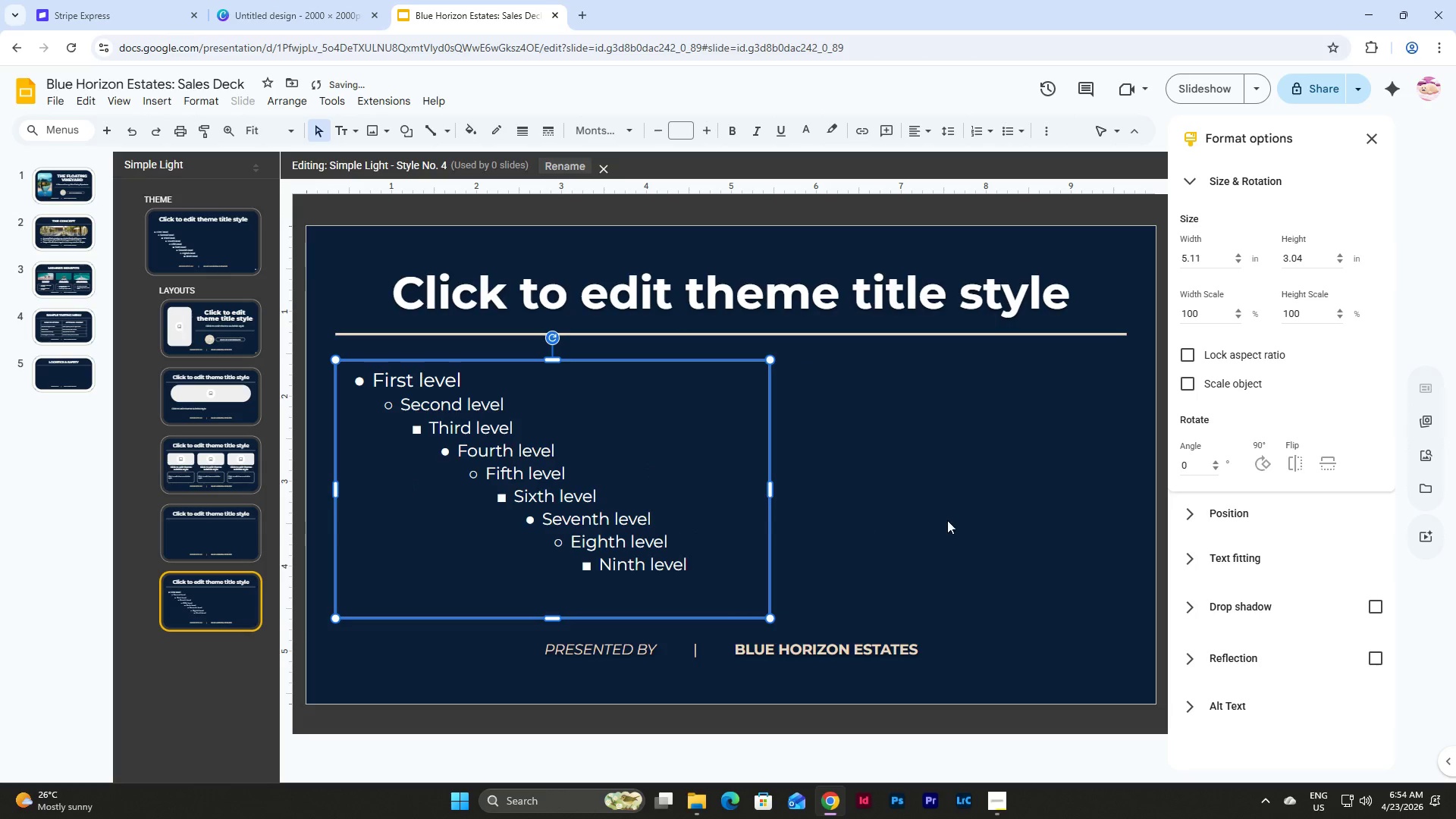 
left_click([949, 519])
 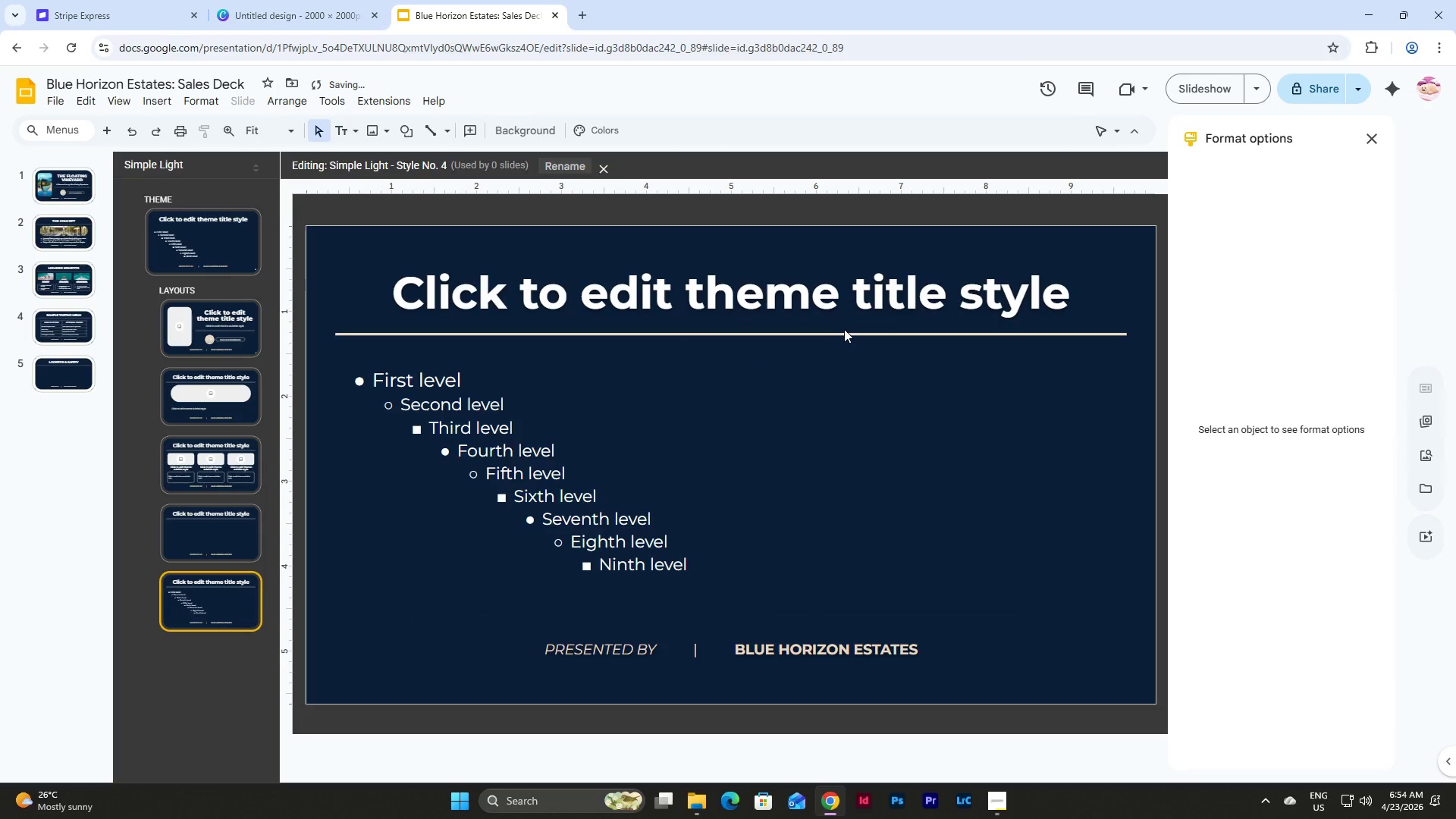 
left_click([842, 334])
 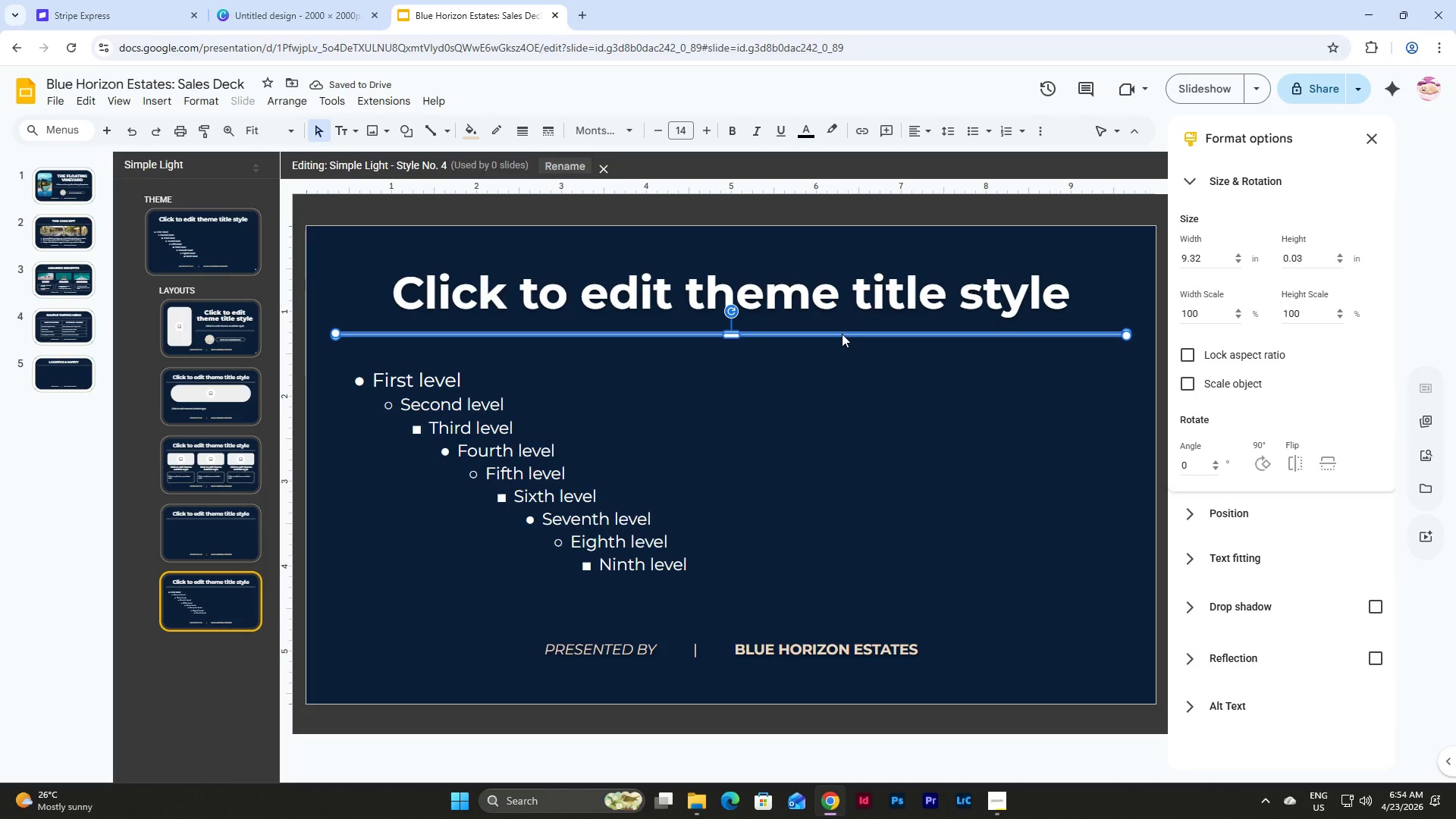 
key(Control+D)
 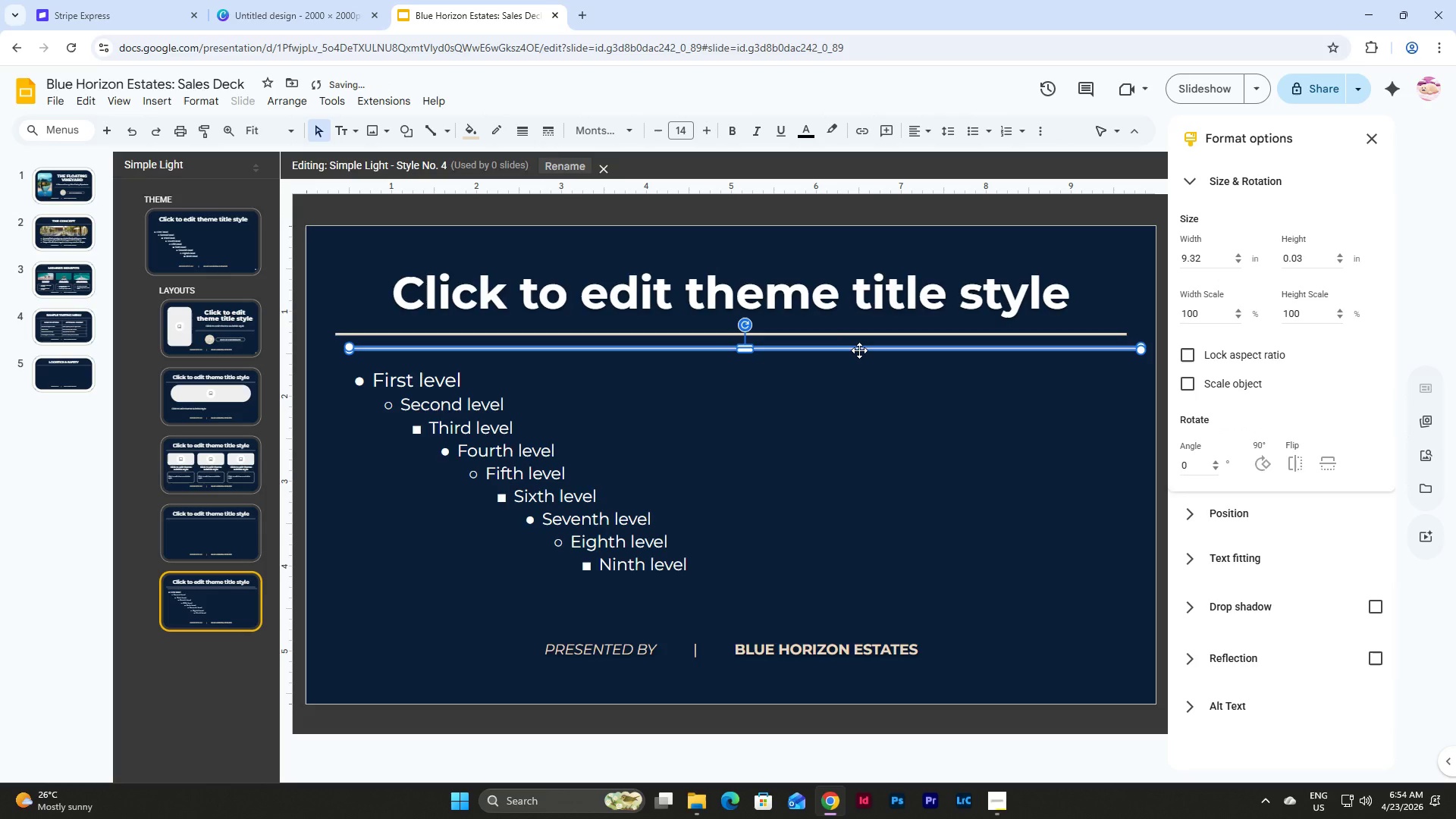 
left_click_drag(start_coordinate=[859, 350], to_coordinate=[871, 469])
 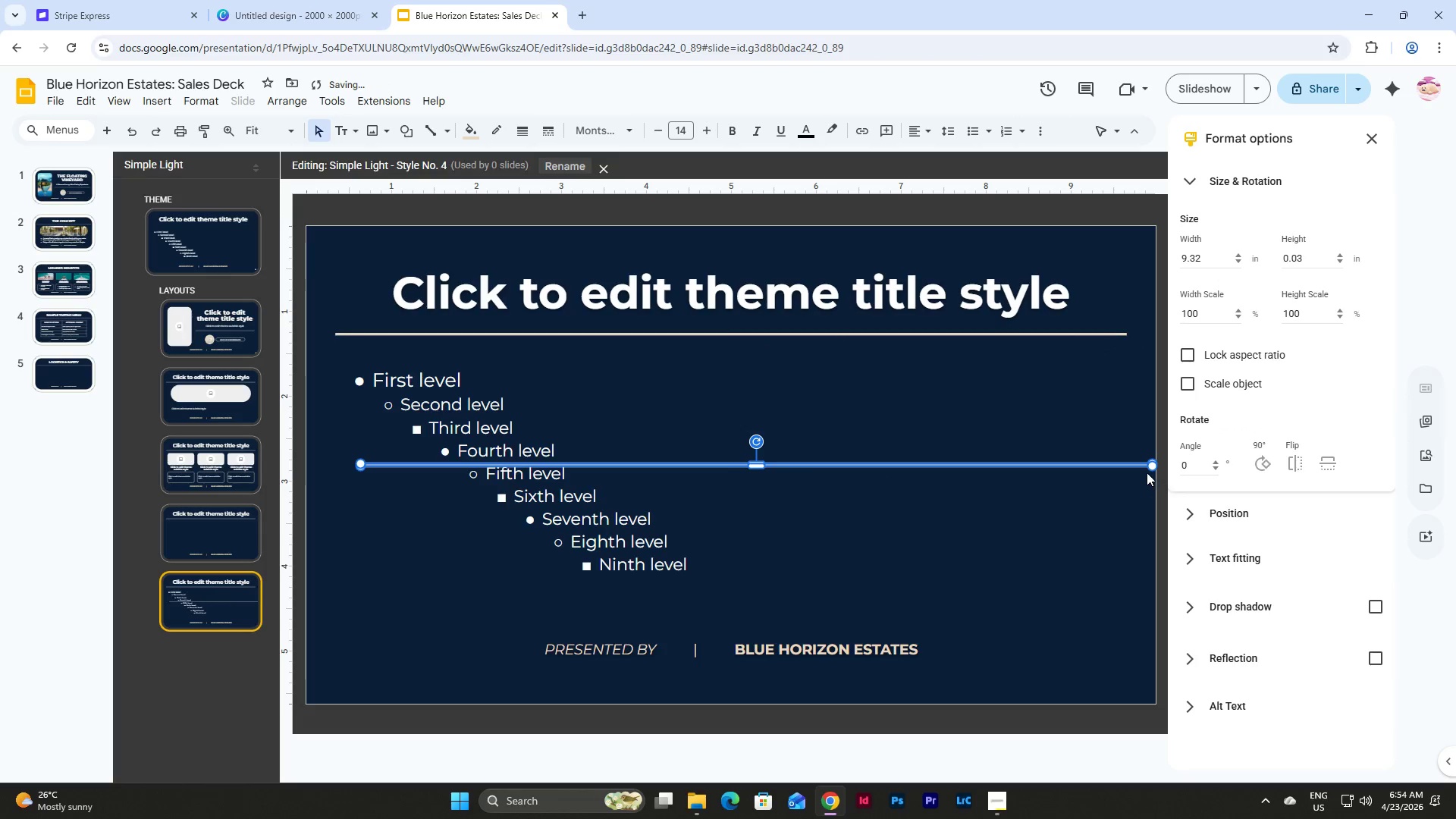 
left_click_drag(start_coordinate=[1149, 467], to_coordinate=[667, 466])
 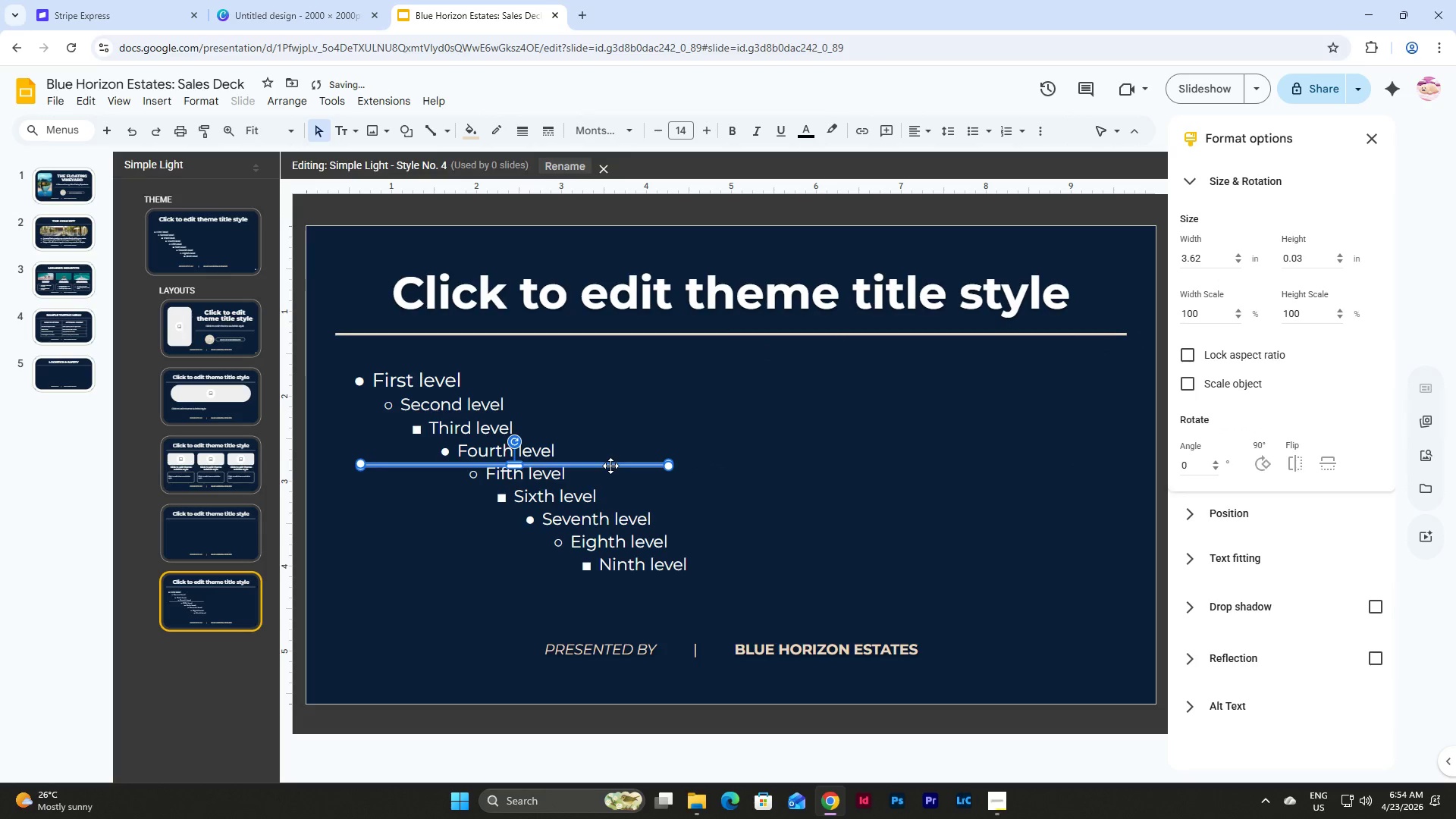 
left_click_drag(start_coordinate=[610, 466], to_coordinate=[1014, 480])
 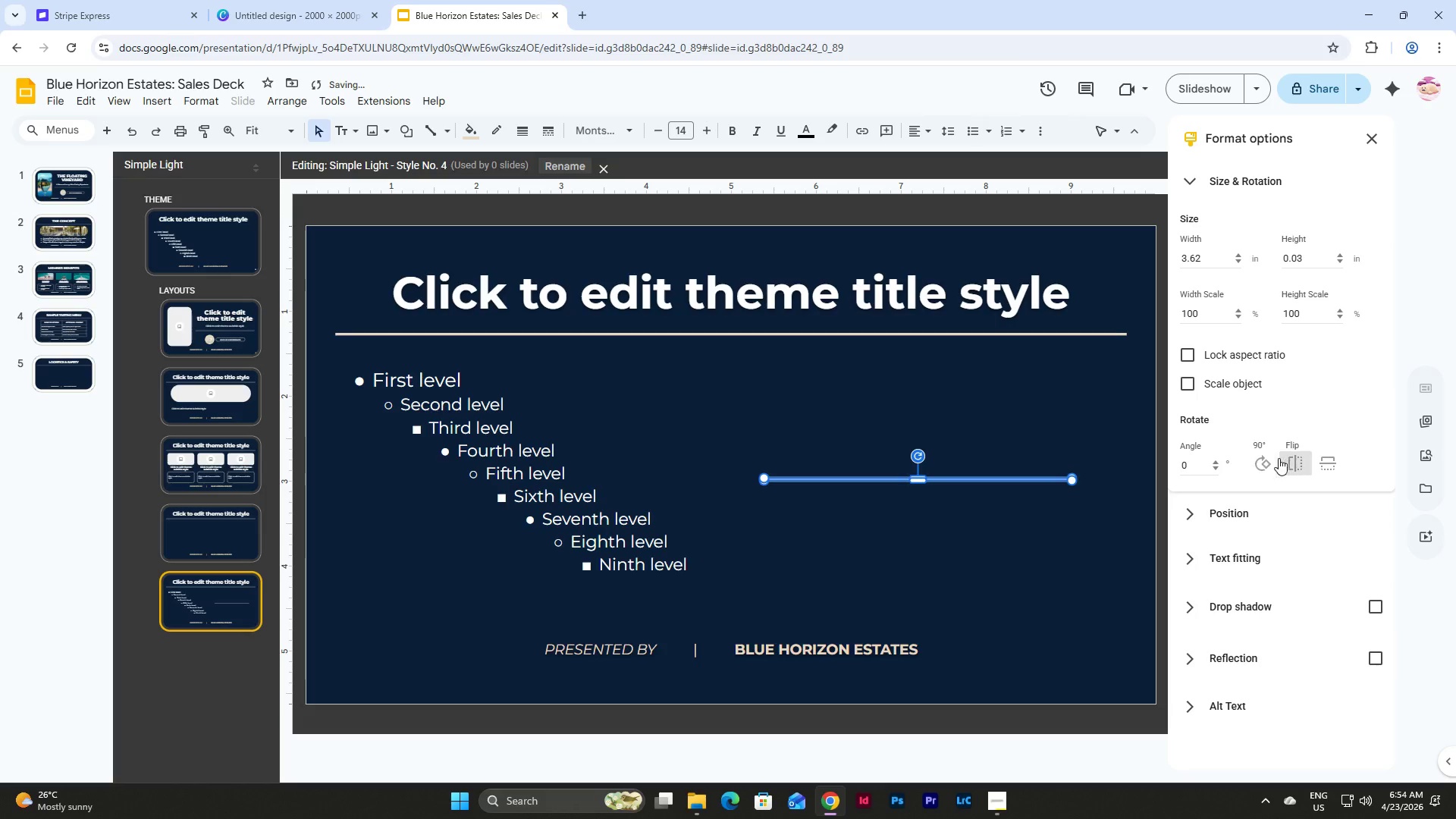 
left_click([1265, 466])
 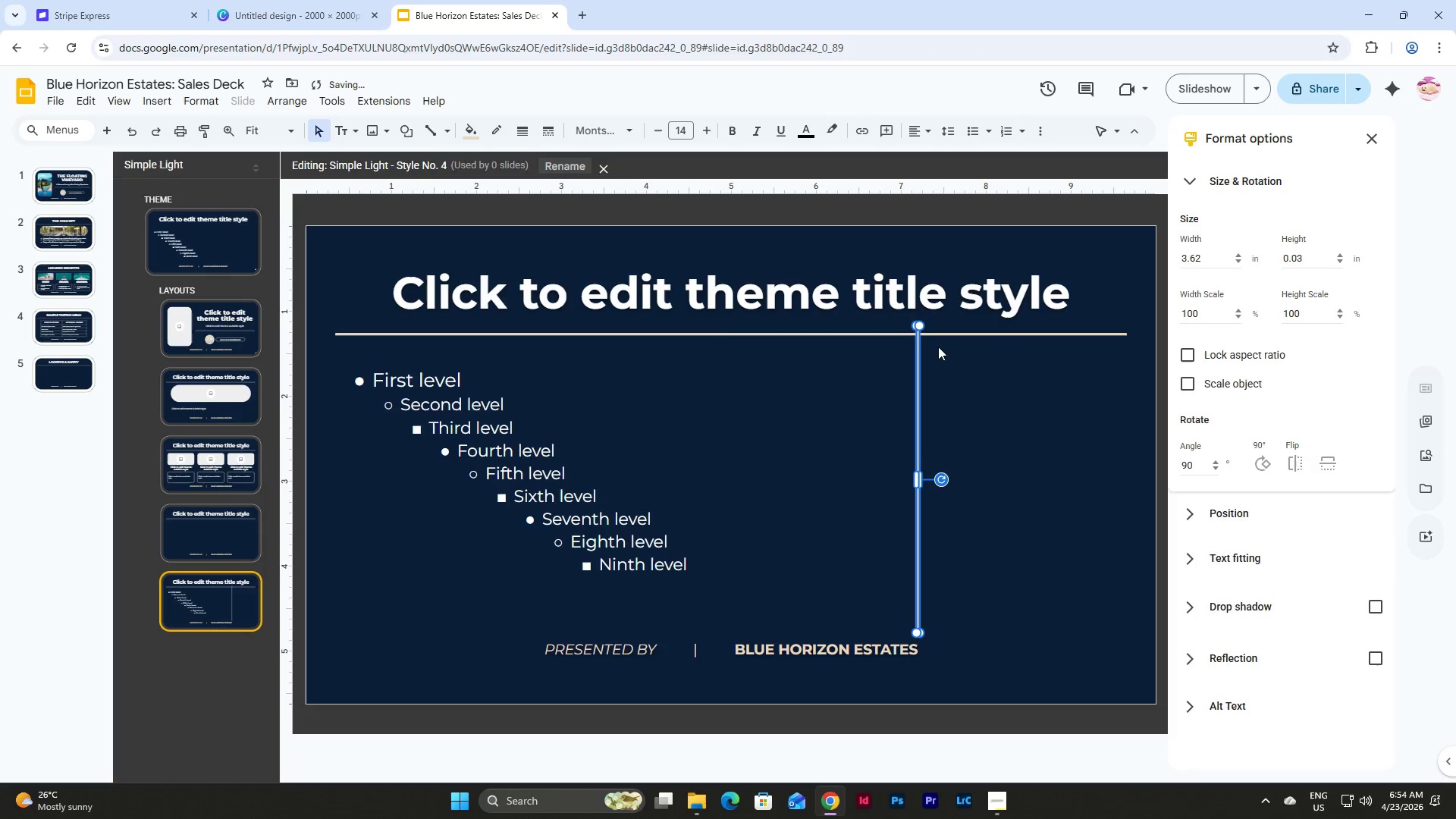 
left_click_drag(start_coordinate=[923, 325], to_coordinate=[951, 382])
 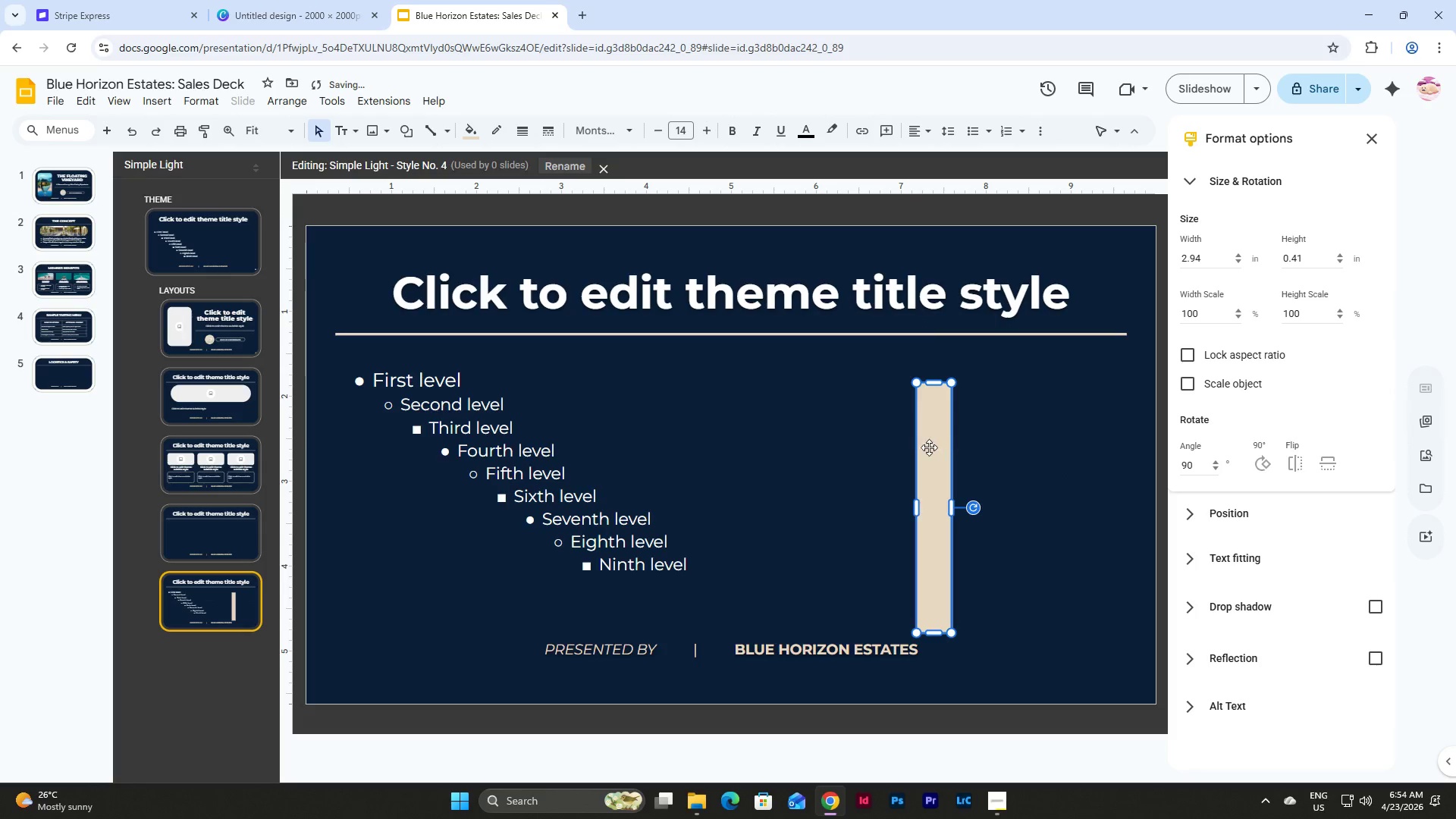 
left_click_drag(start_coordinate=[938, 446], to_coordinate=[798, 424])
 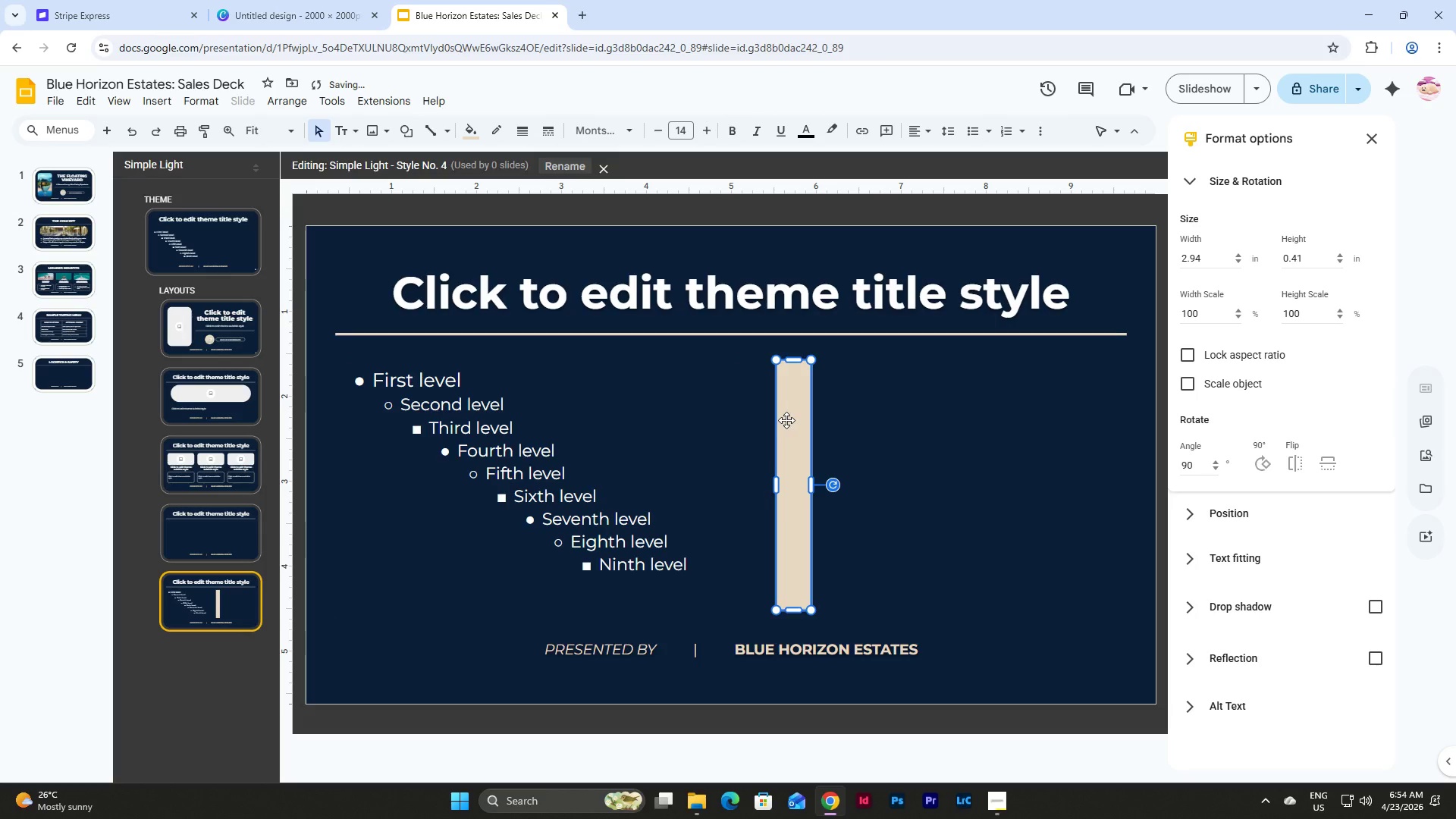 
left_click_drag(start_coordinate=[791, 423], to_coordinate=[799, 423])
 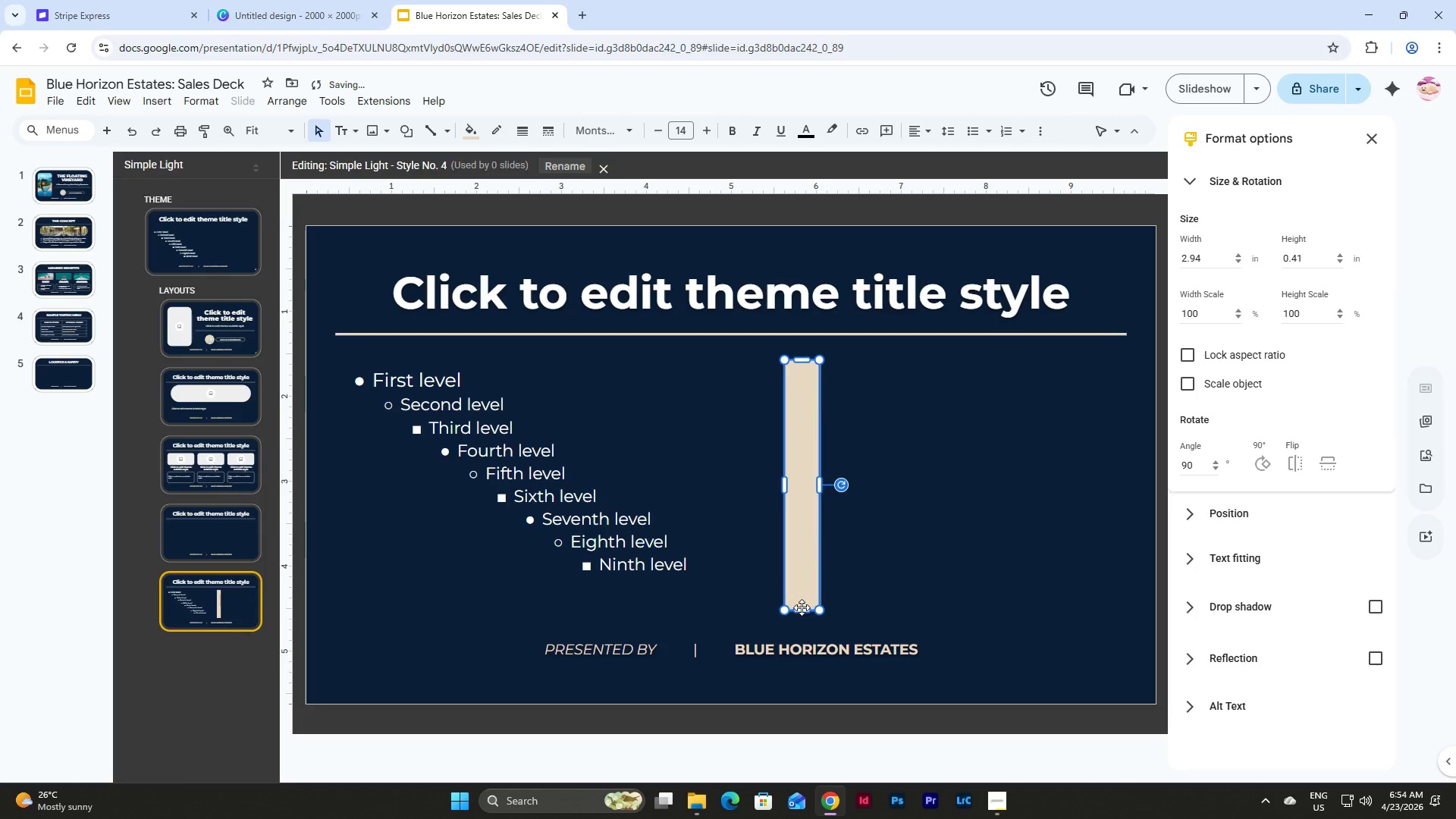 
left_click_drag(start_coordinate=[802, 610], to_coordinate=[808, 581])
 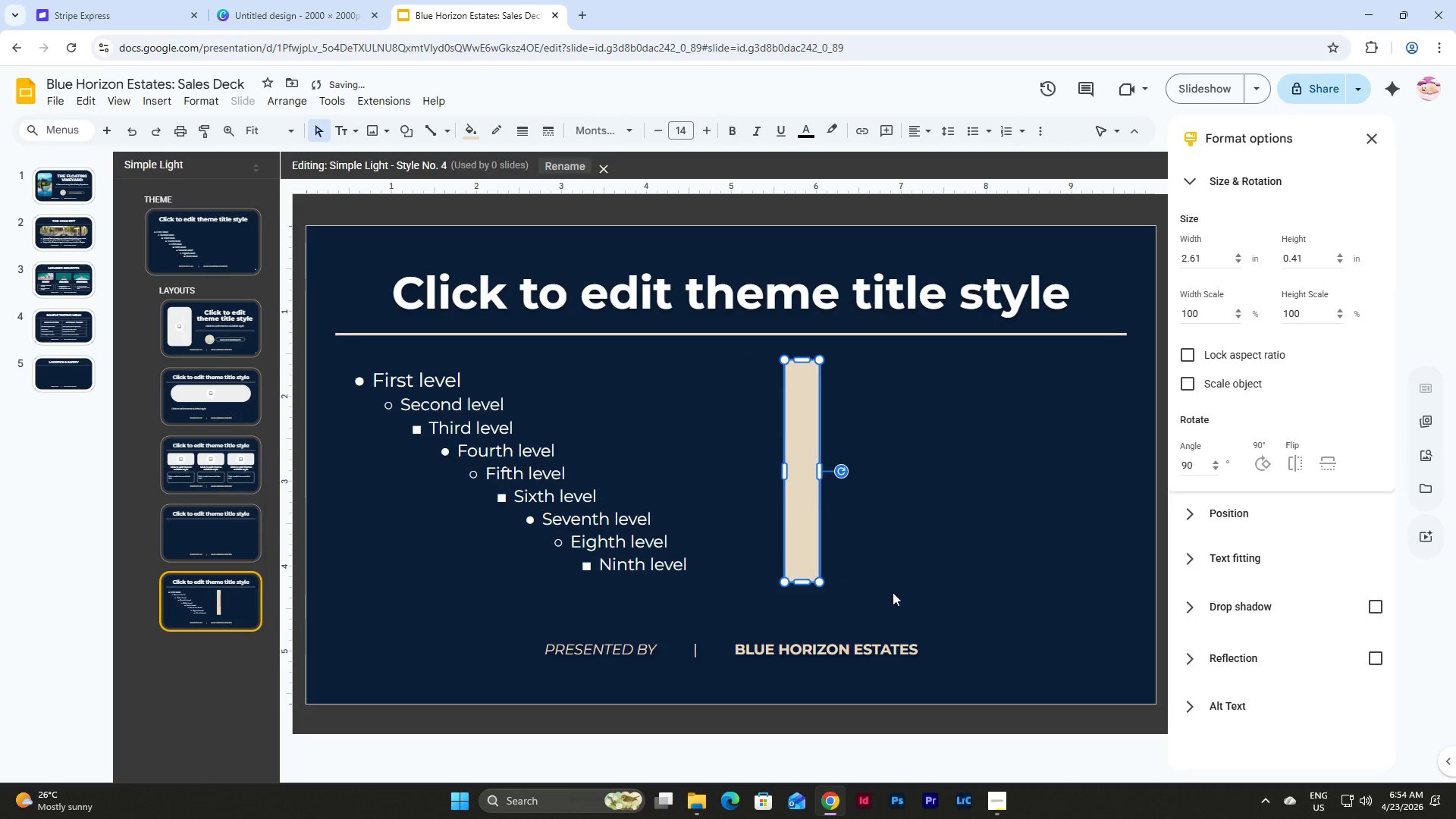 
left_click([899, 592])
 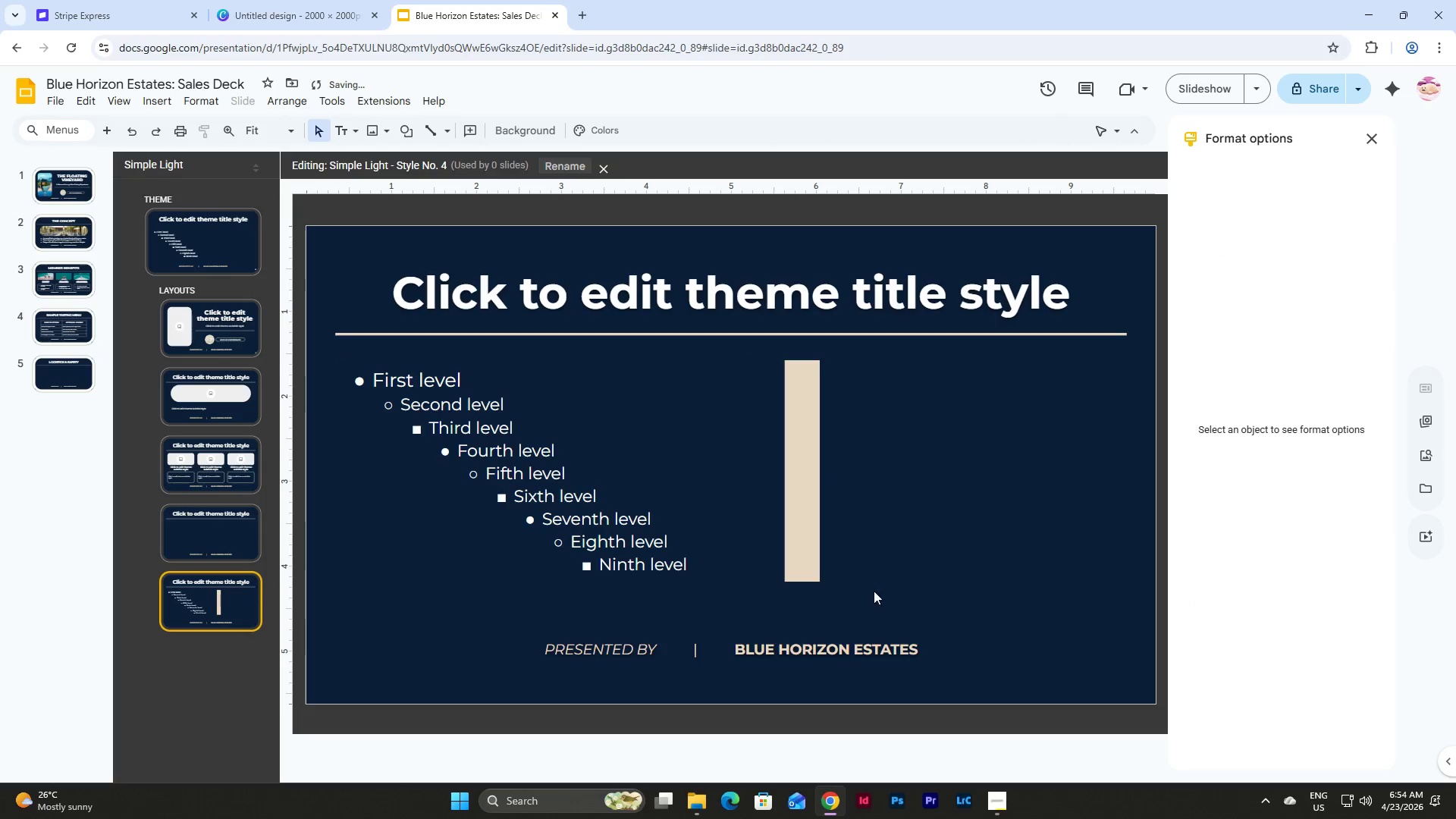 
left_click_drag(start_coordinate=[874, 592], to_coordinate=[607, 481])
 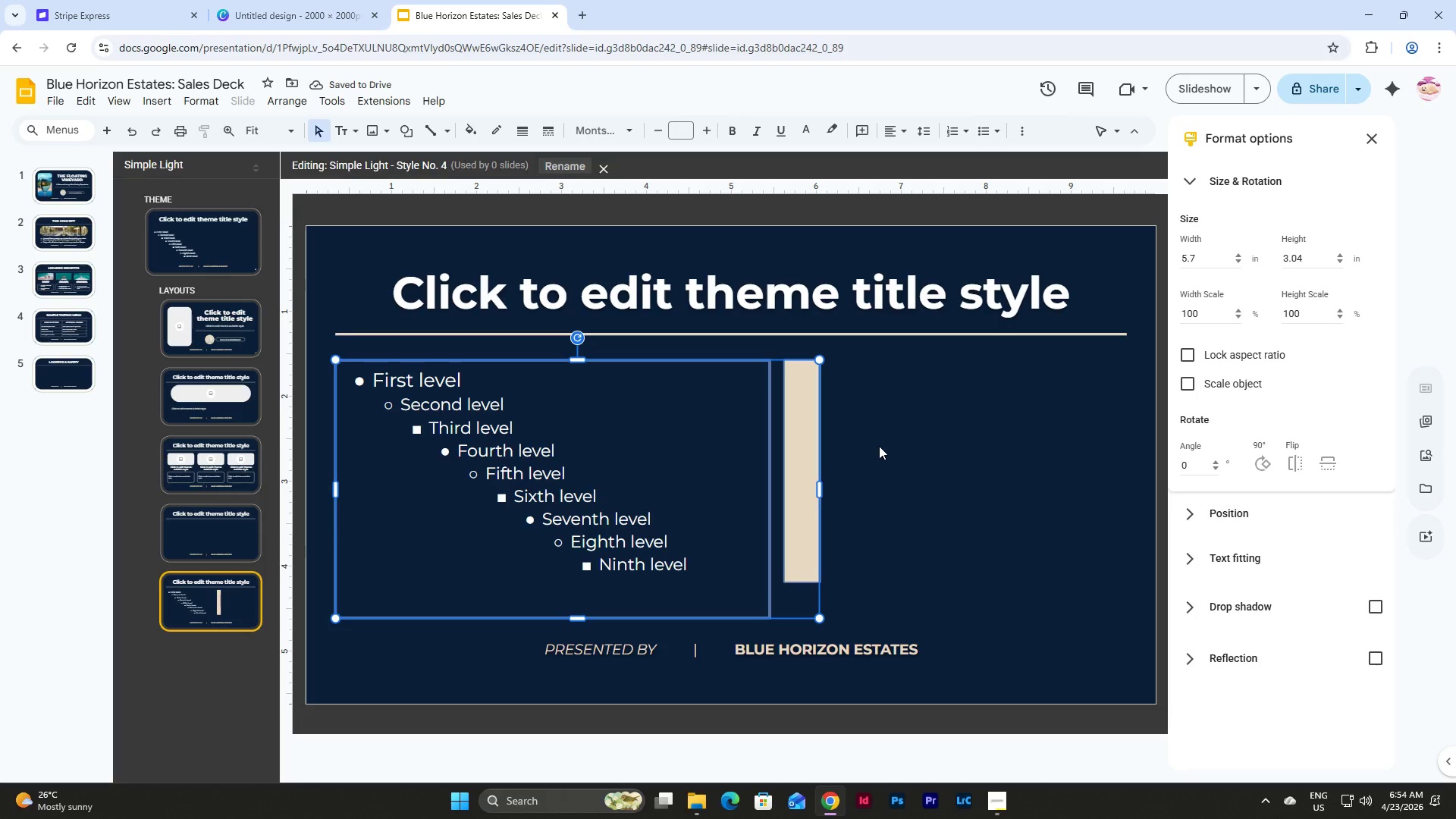 
left_click([877, 441])
 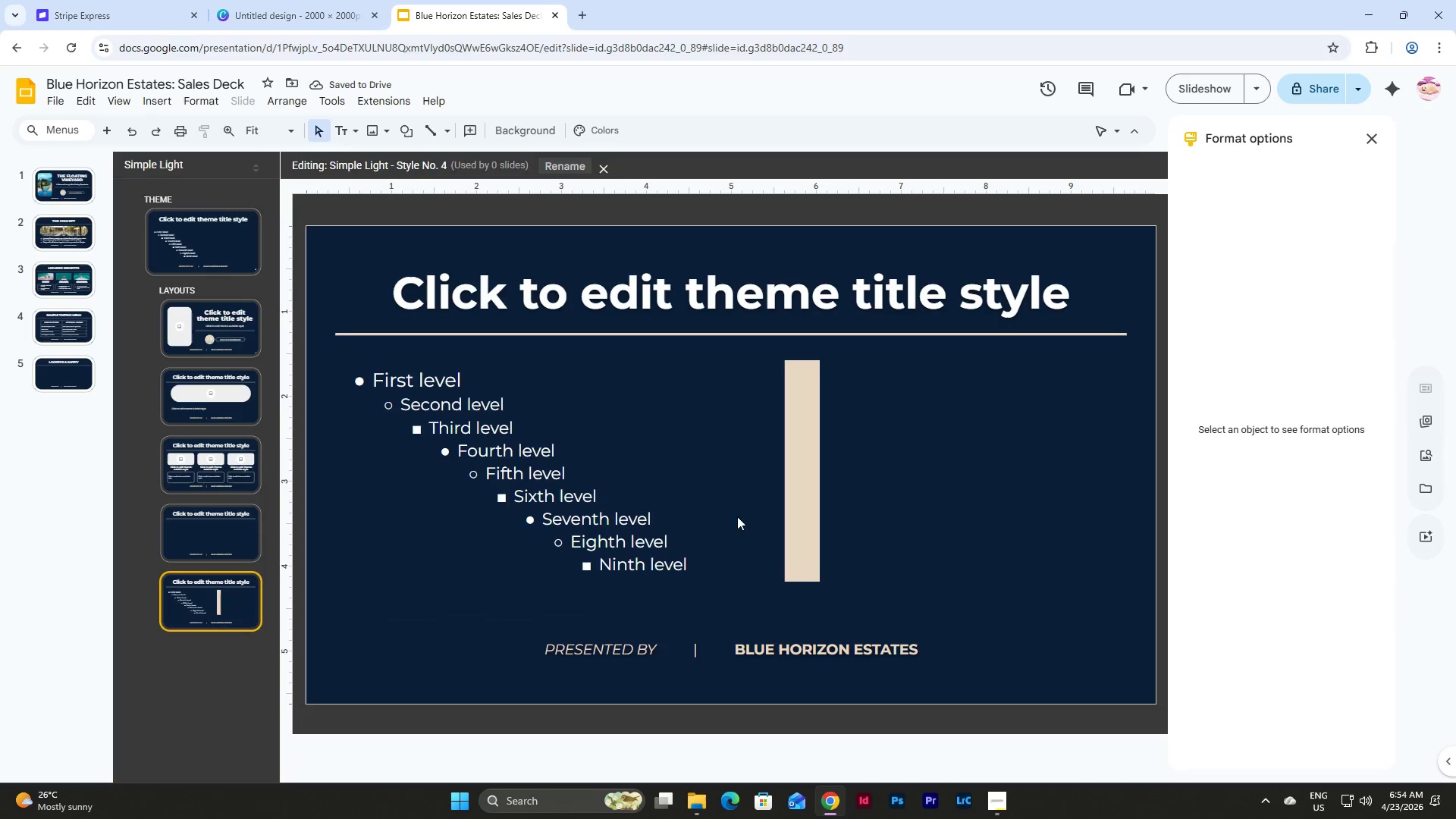 
left_click([701, 480])
 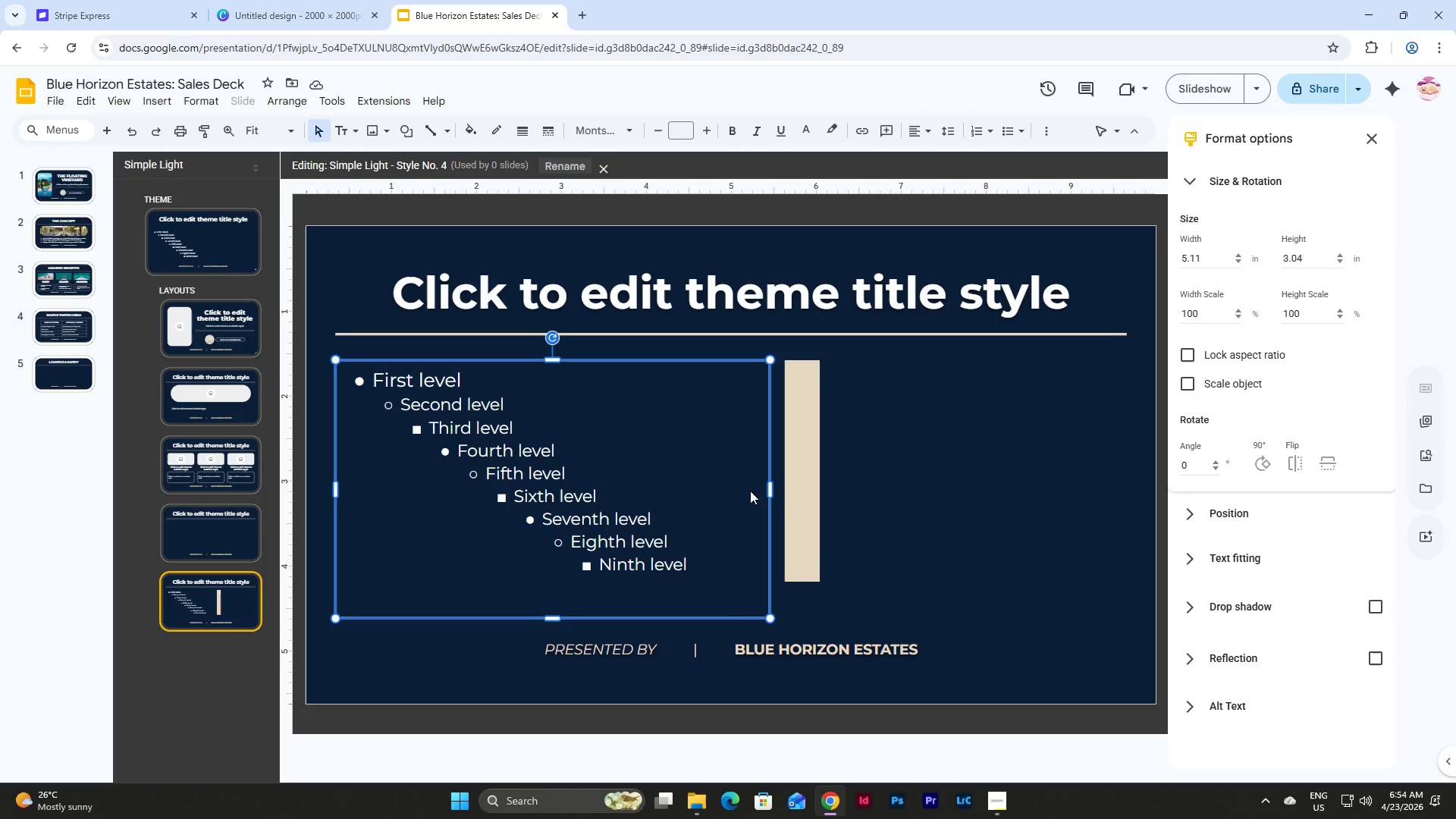 
left_click([791, 500])
 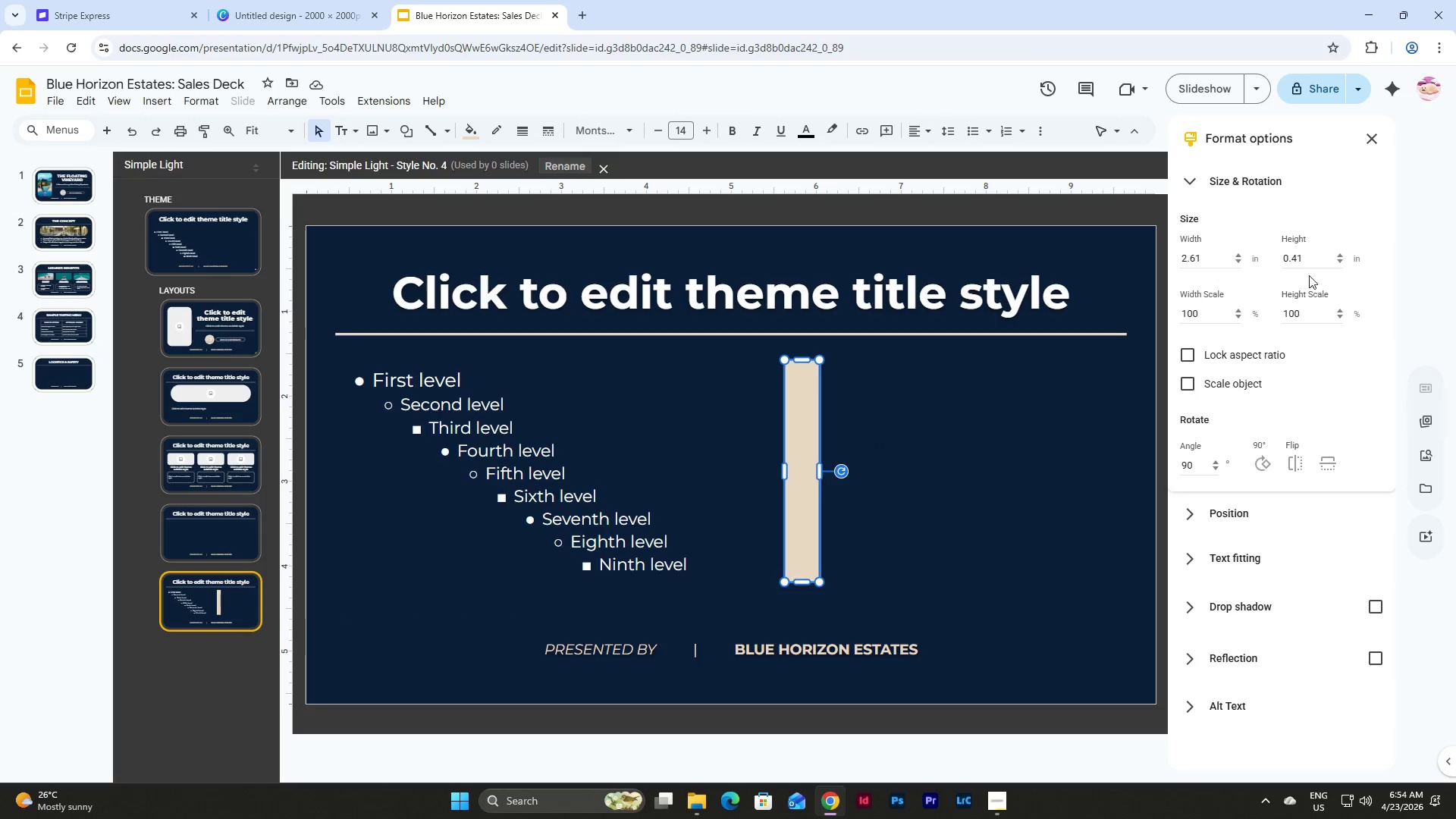 
left_click_drag(start_coordinate=[1310, 252], to_coordinate=[1257, 259])
 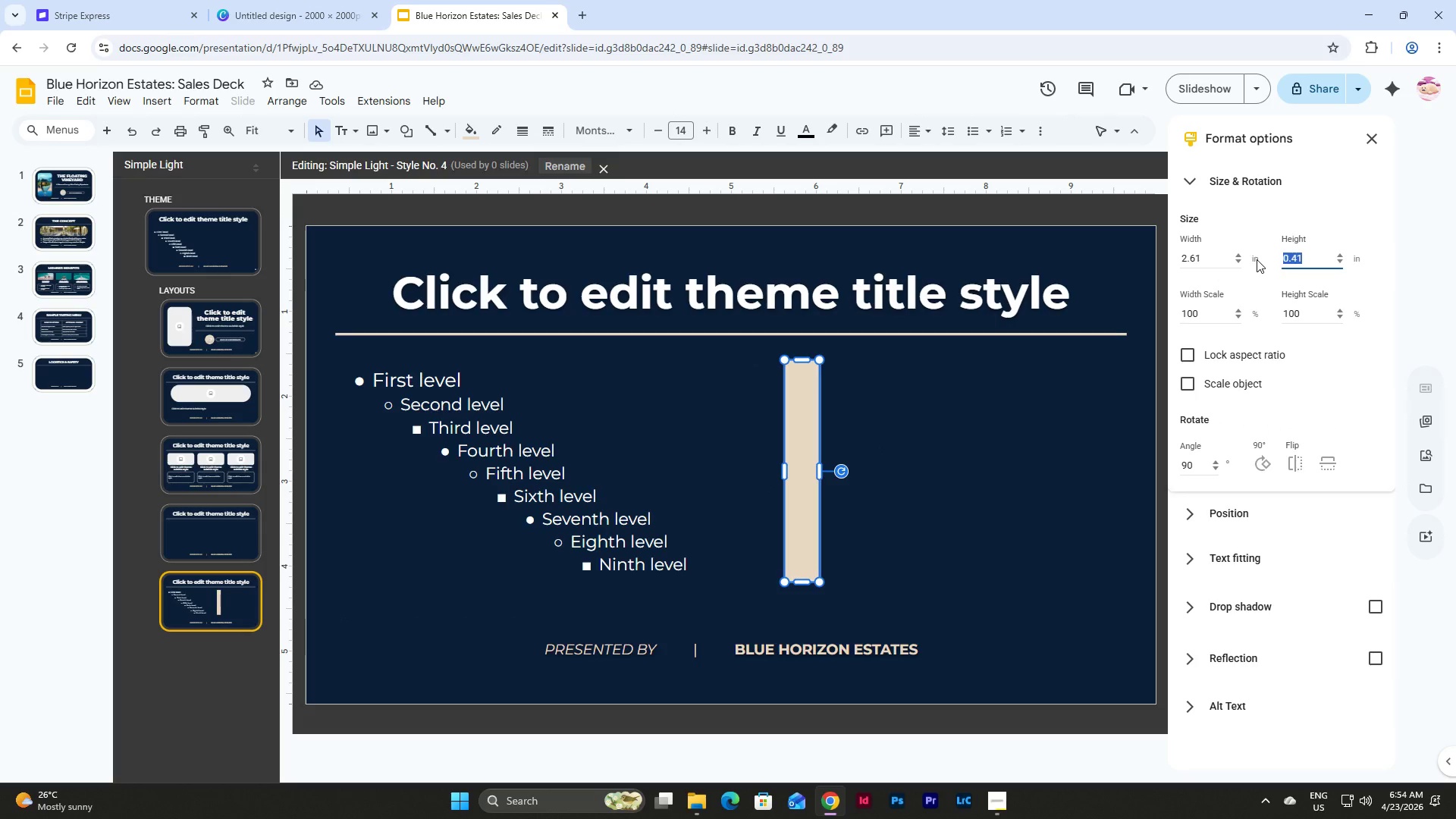 
key(Numpad3)
 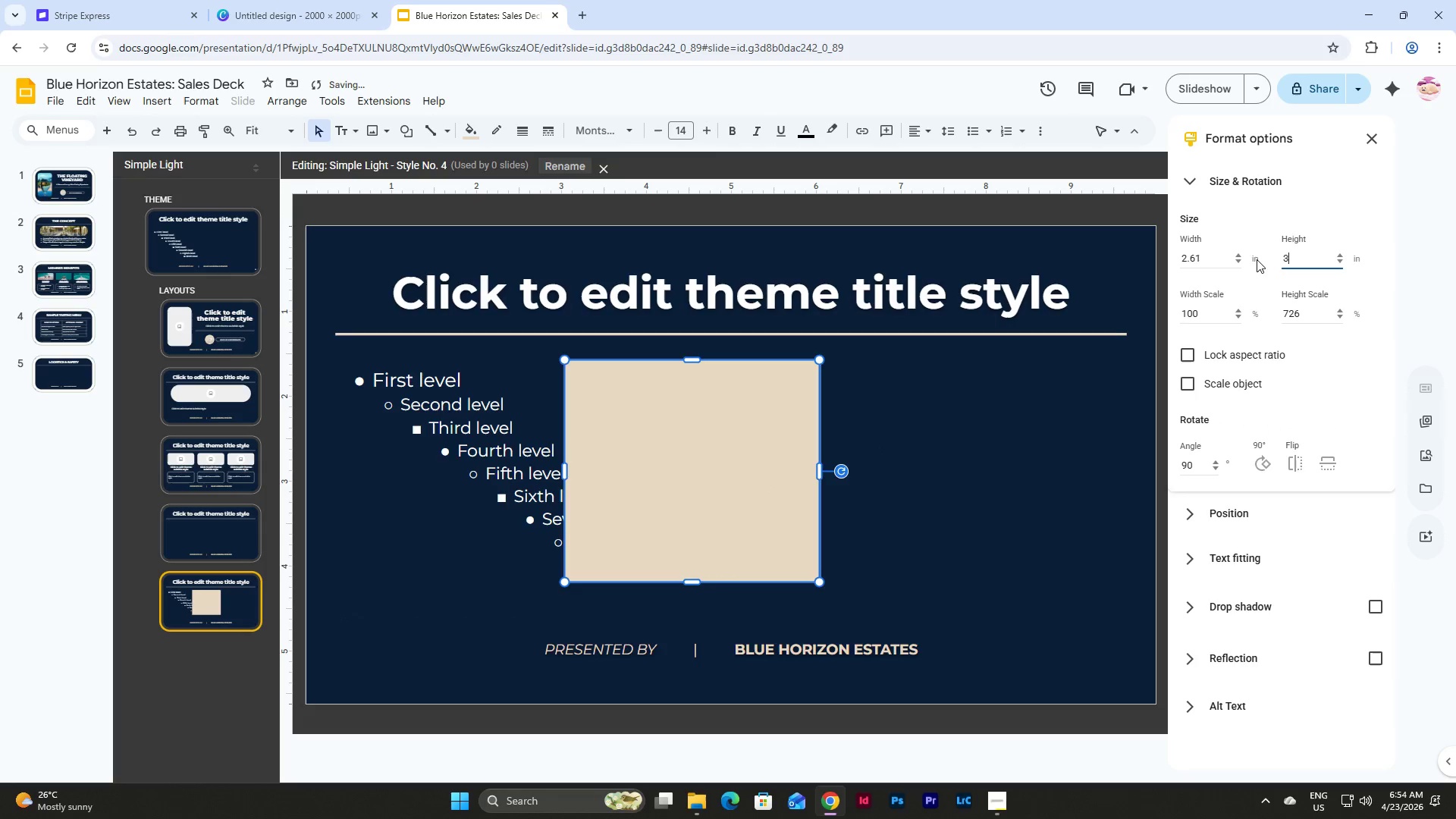 
key(NumpadDecimal)
 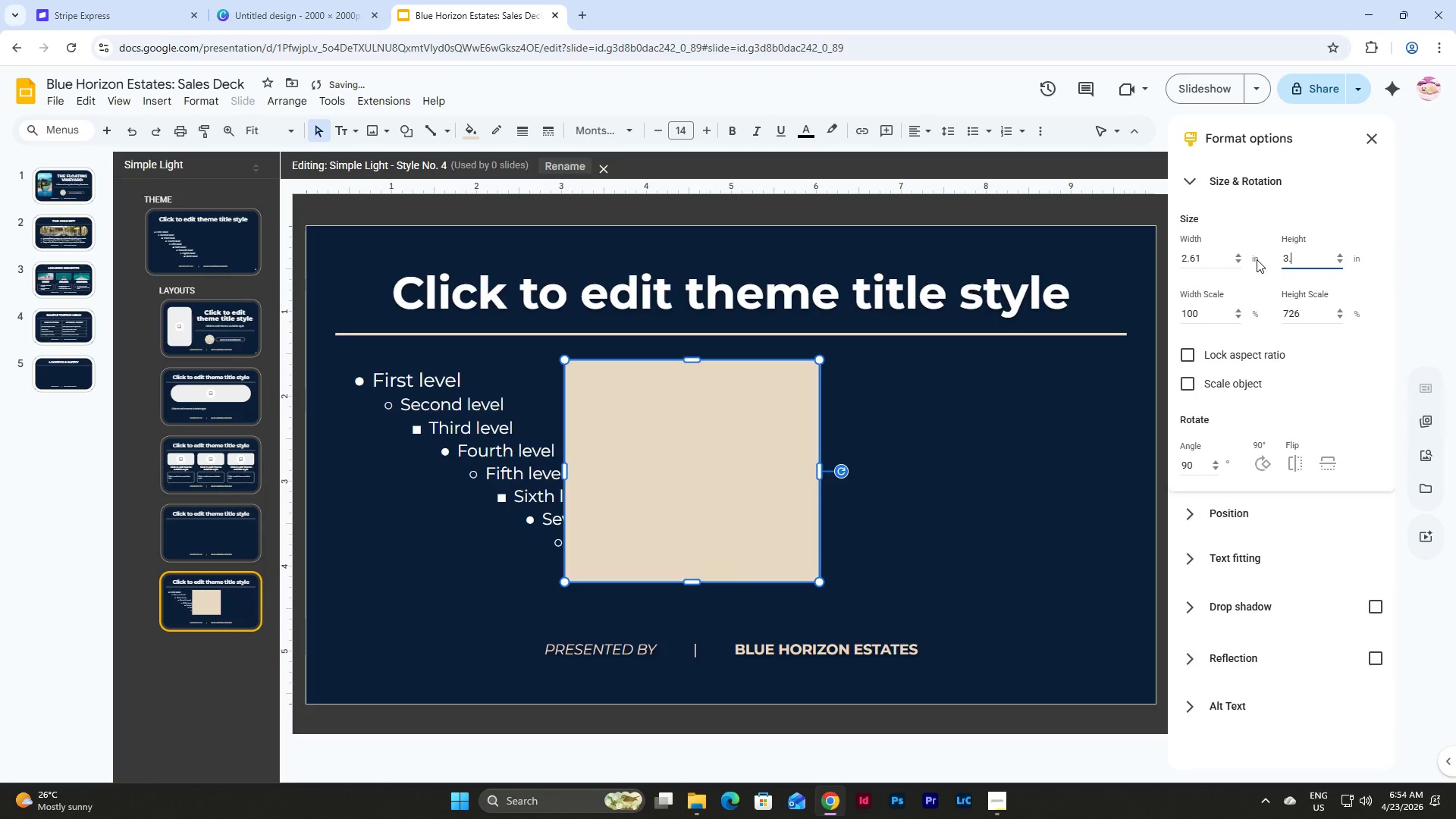 
key(Numpad0)
 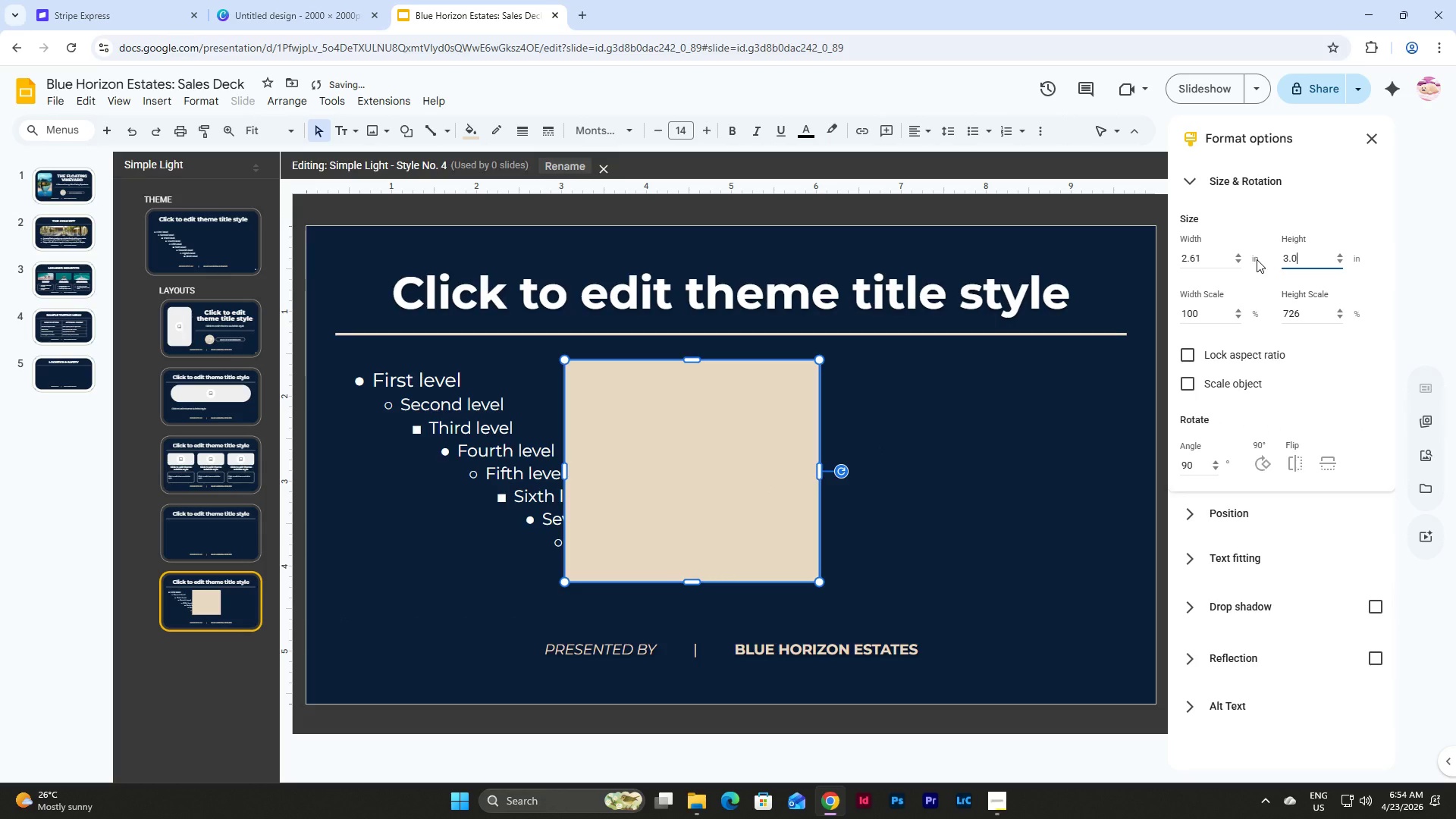 
key(Control+Z)
 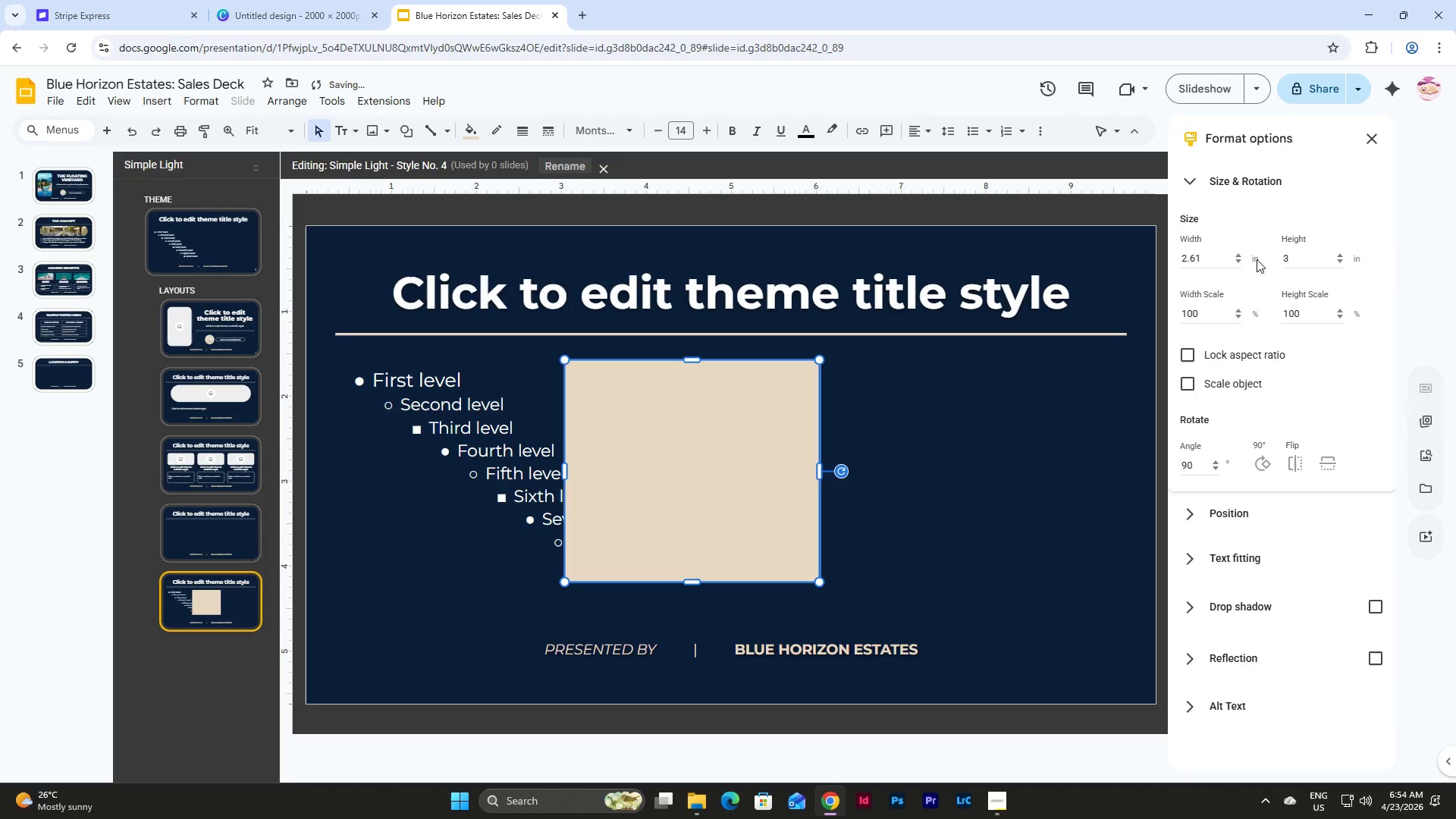 
key(Control+Z)
 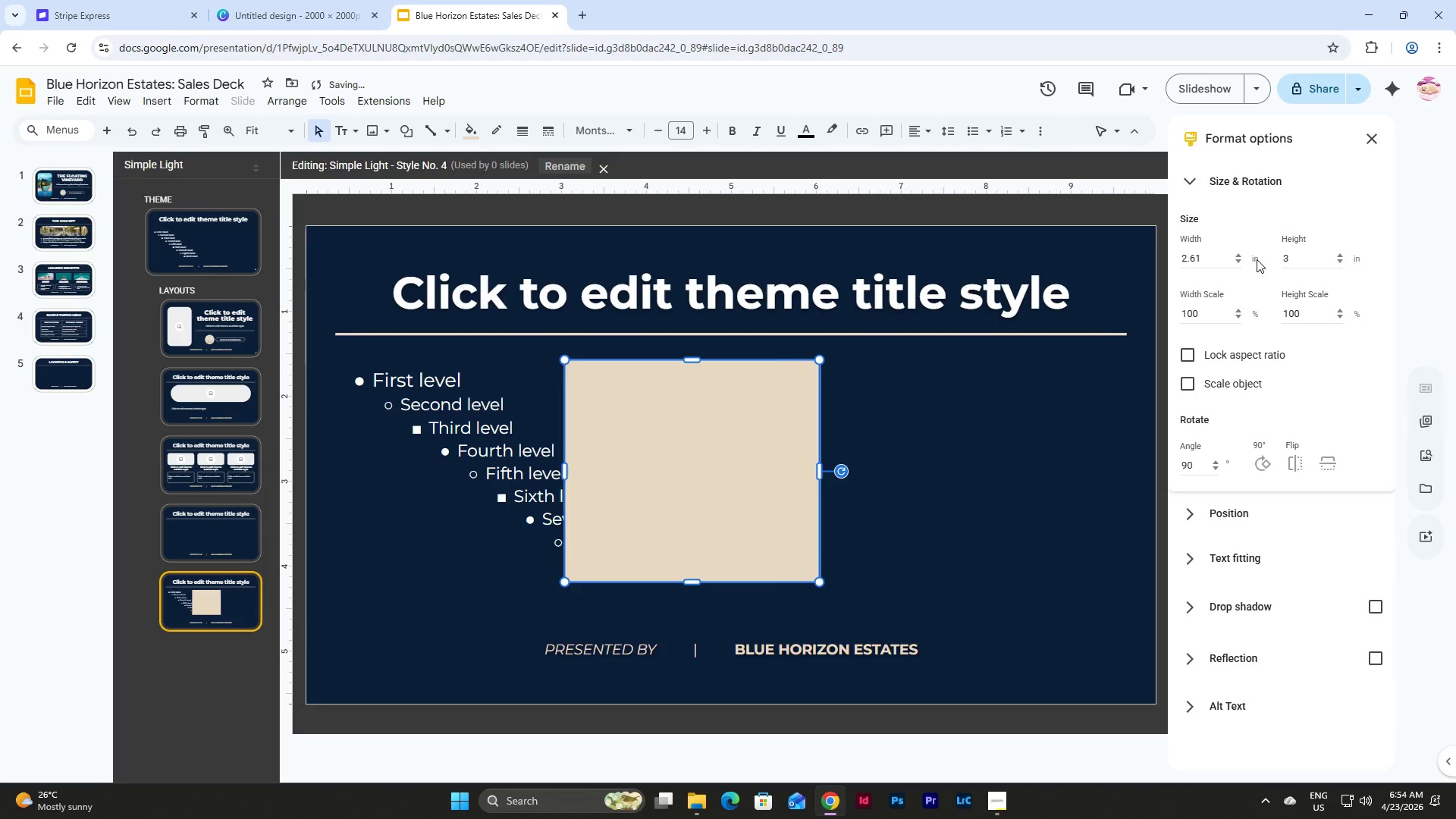 
key(Control+Z)
 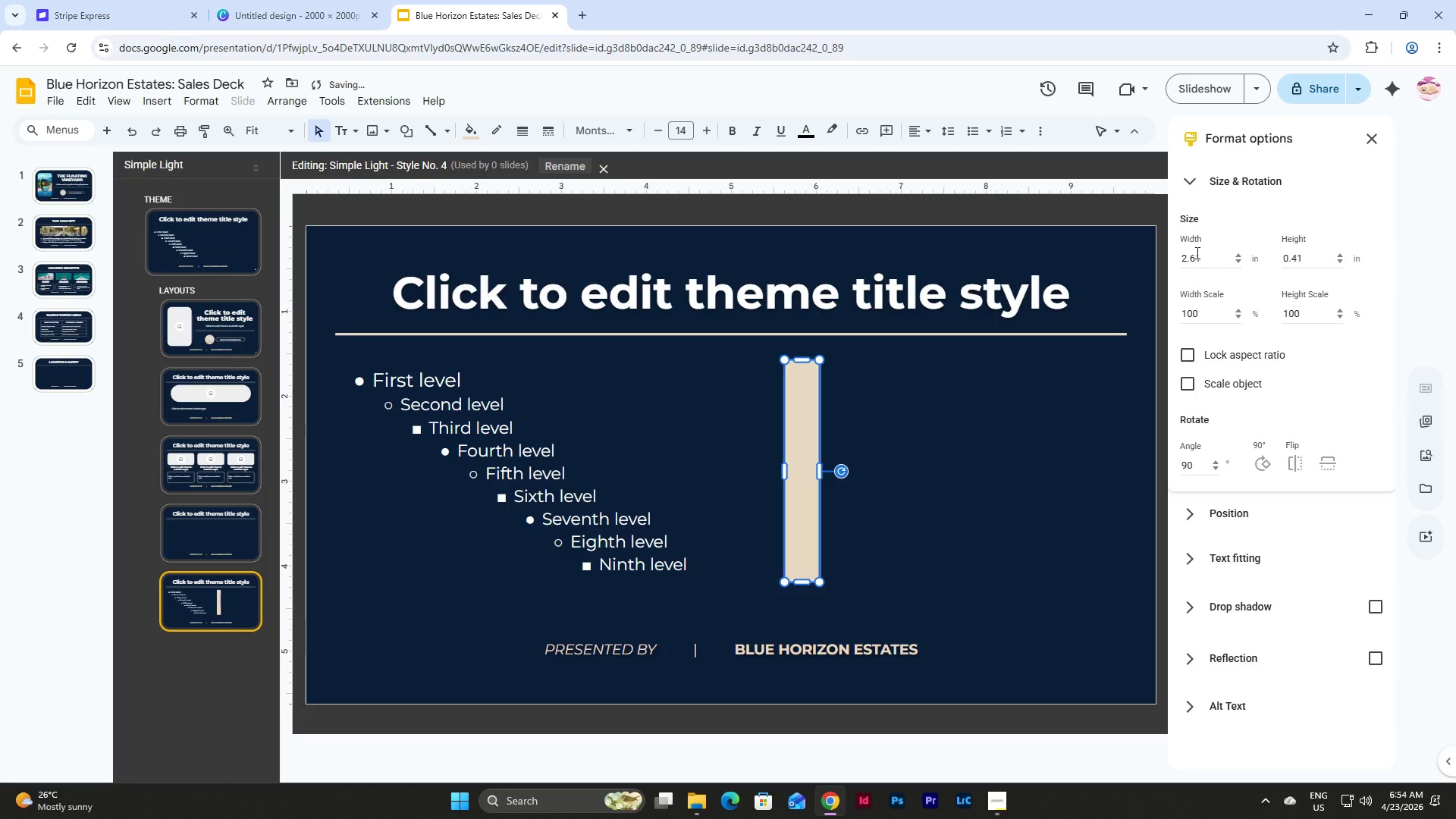 
left_click_drag(start_coordinate=[1207, 255], to_coordinate=[1171, 259])
 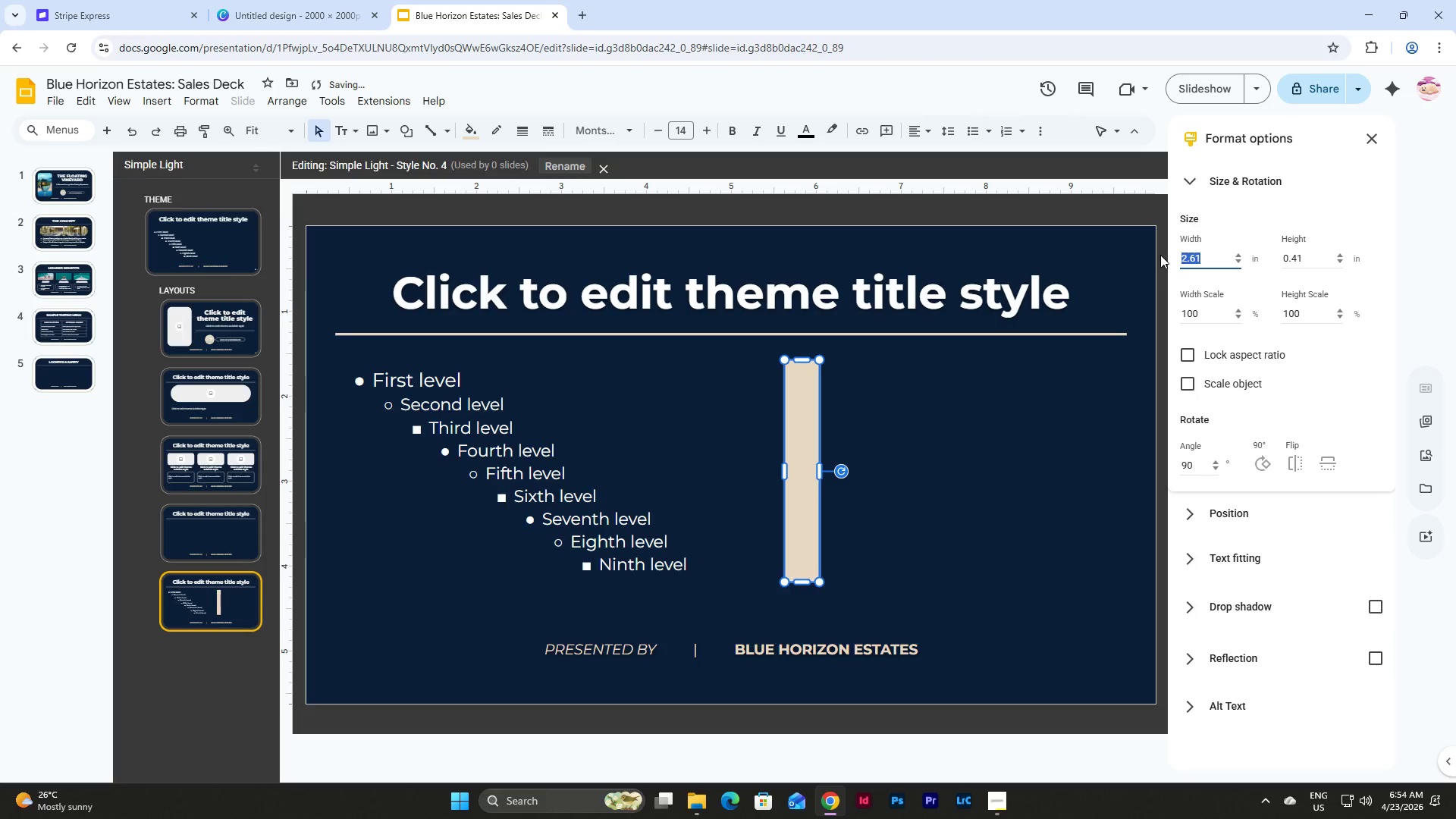 
key(Numpad3)
 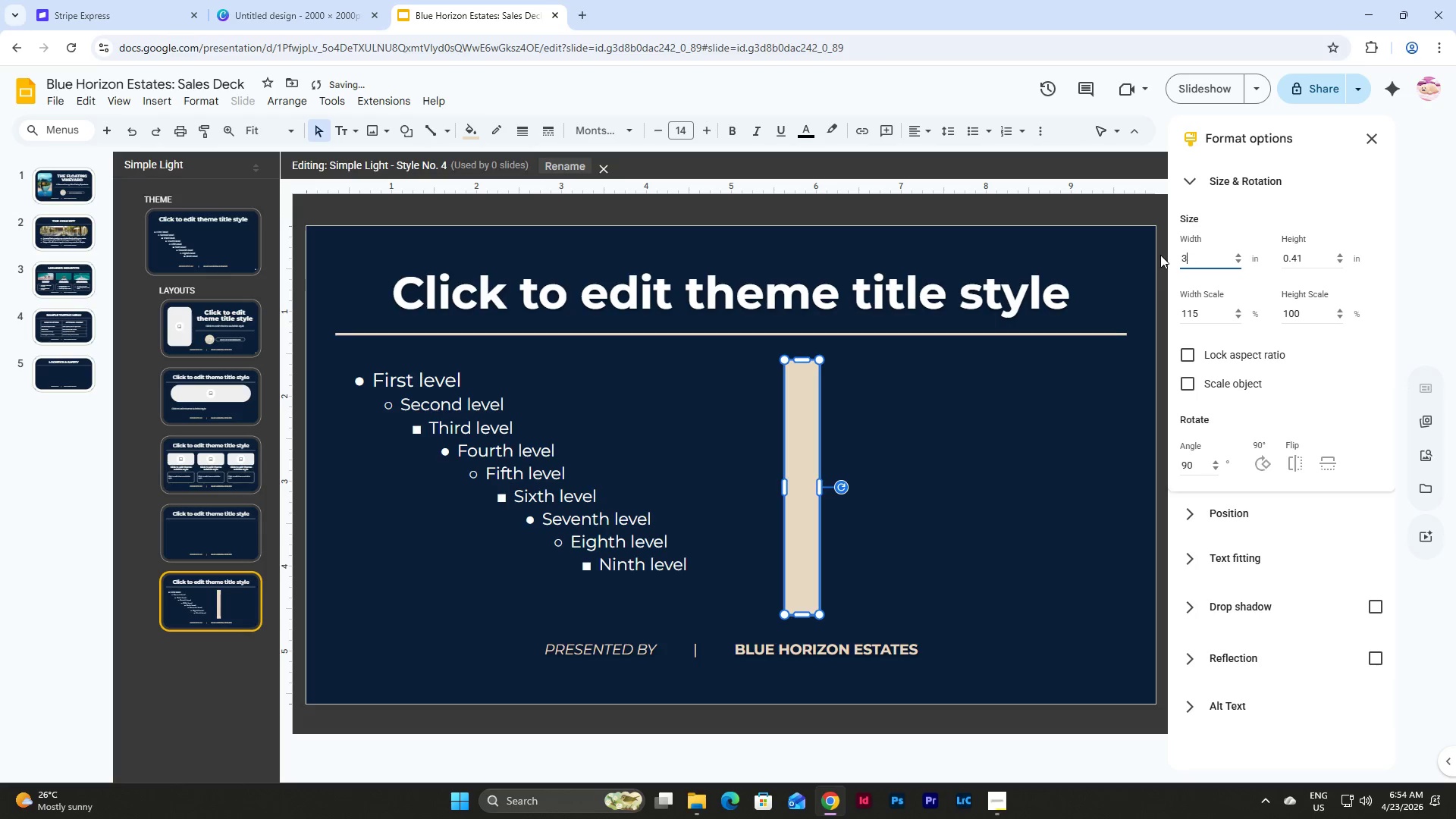 
key(NumpadDecimal)
 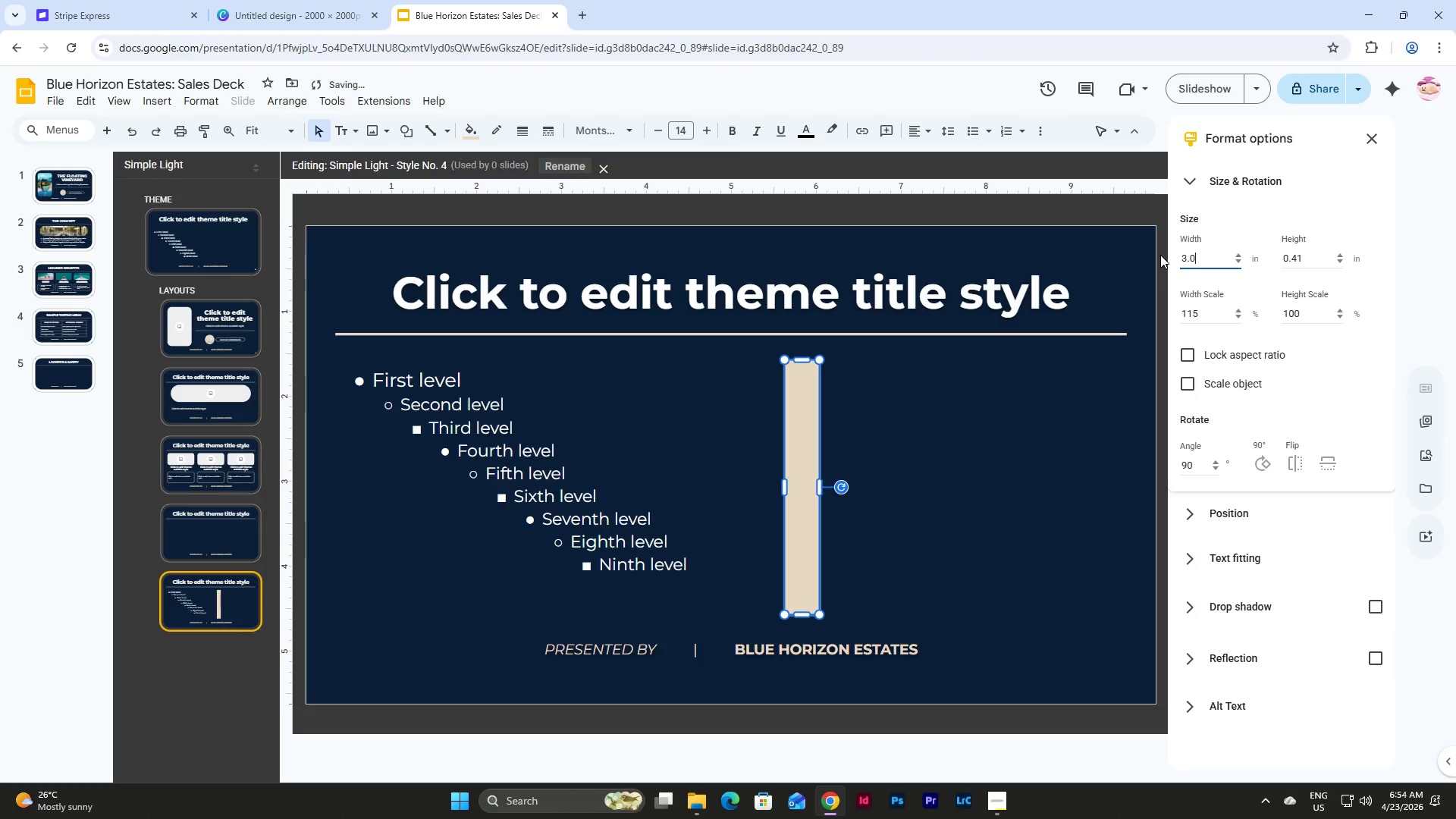 
key(Numpad0)
 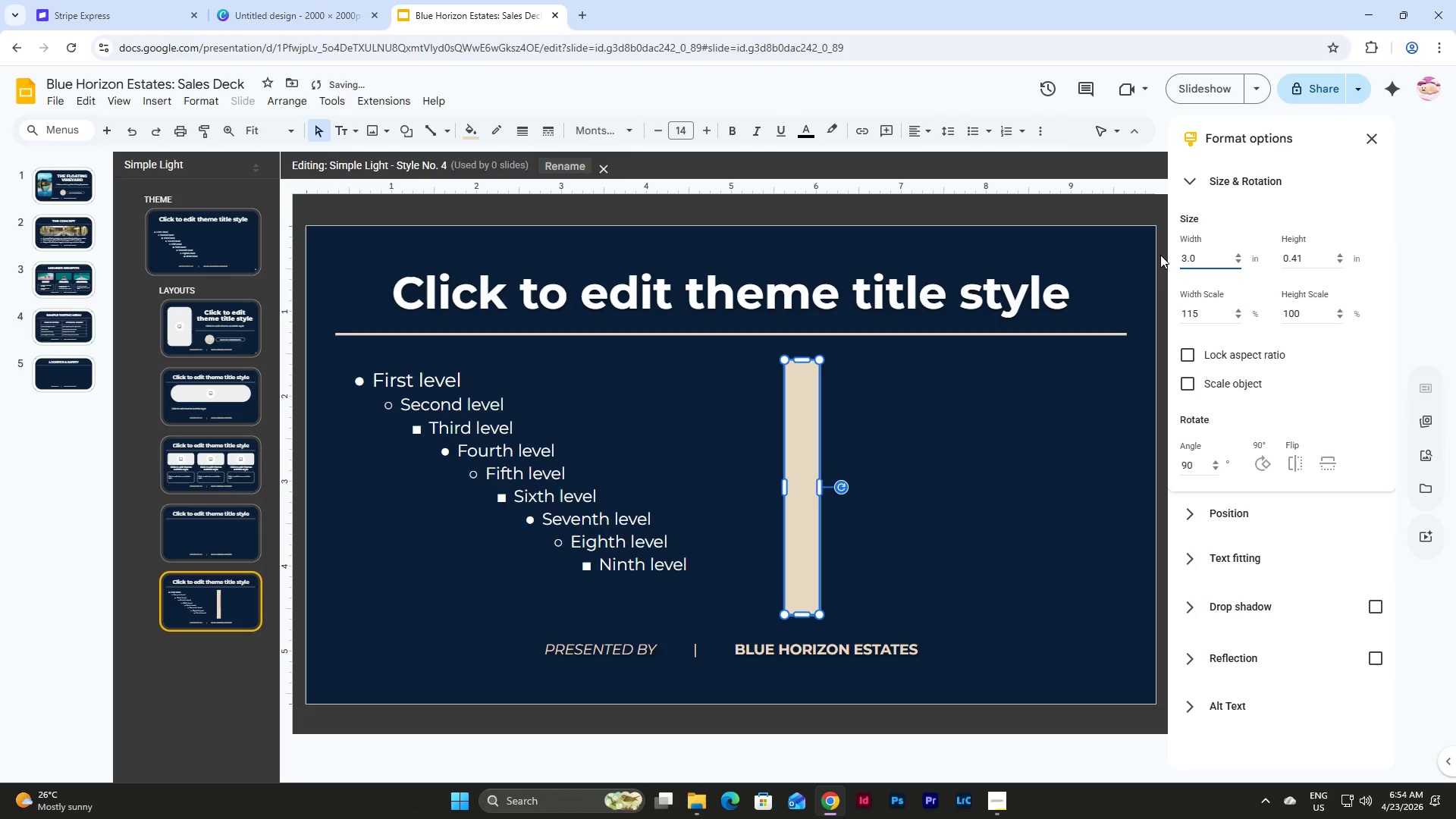 
key(Numpad4)
 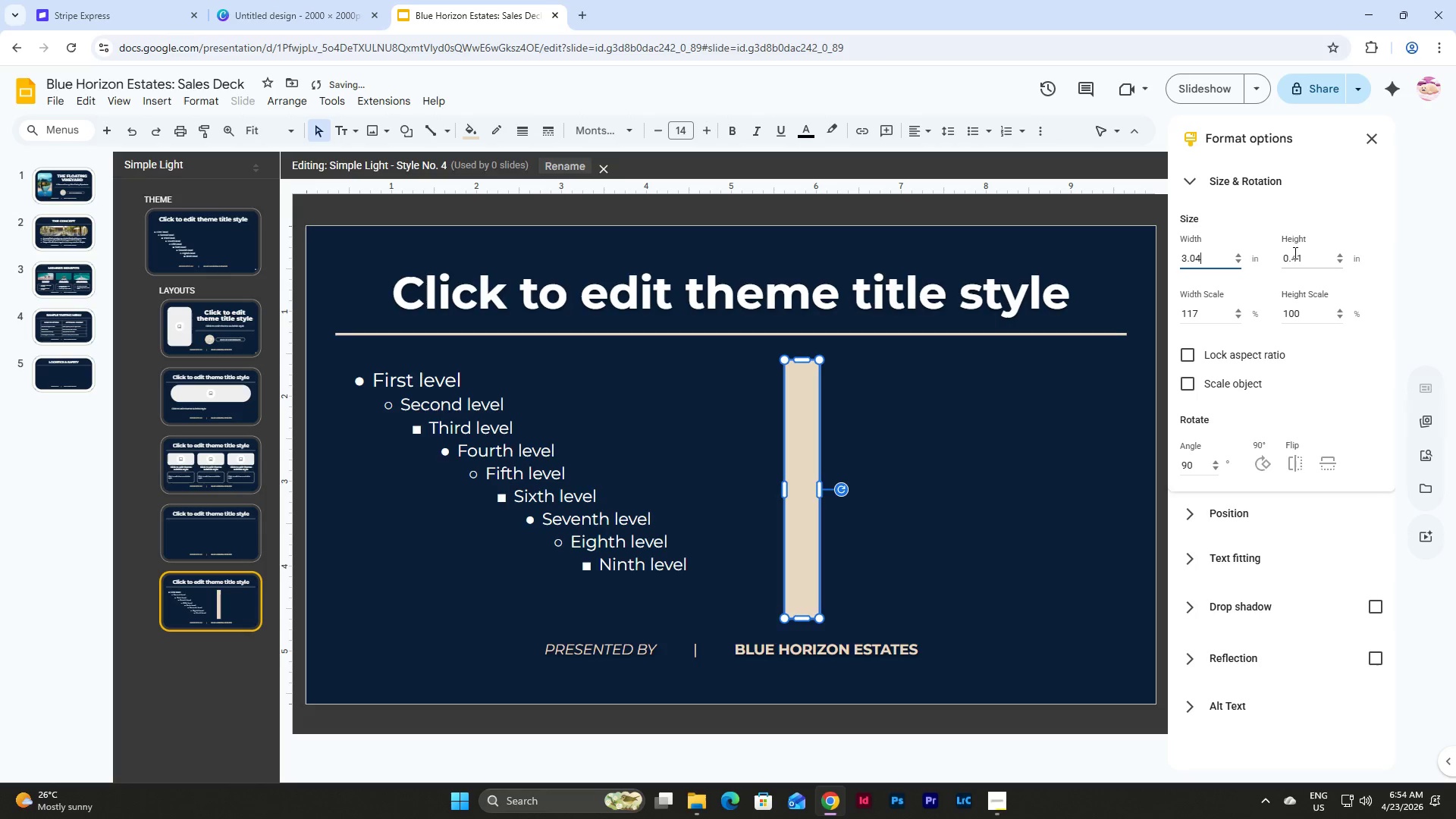 
left_click_drag(start_coordinate=[1308, 258], to_coordinate=[1269, 262])
 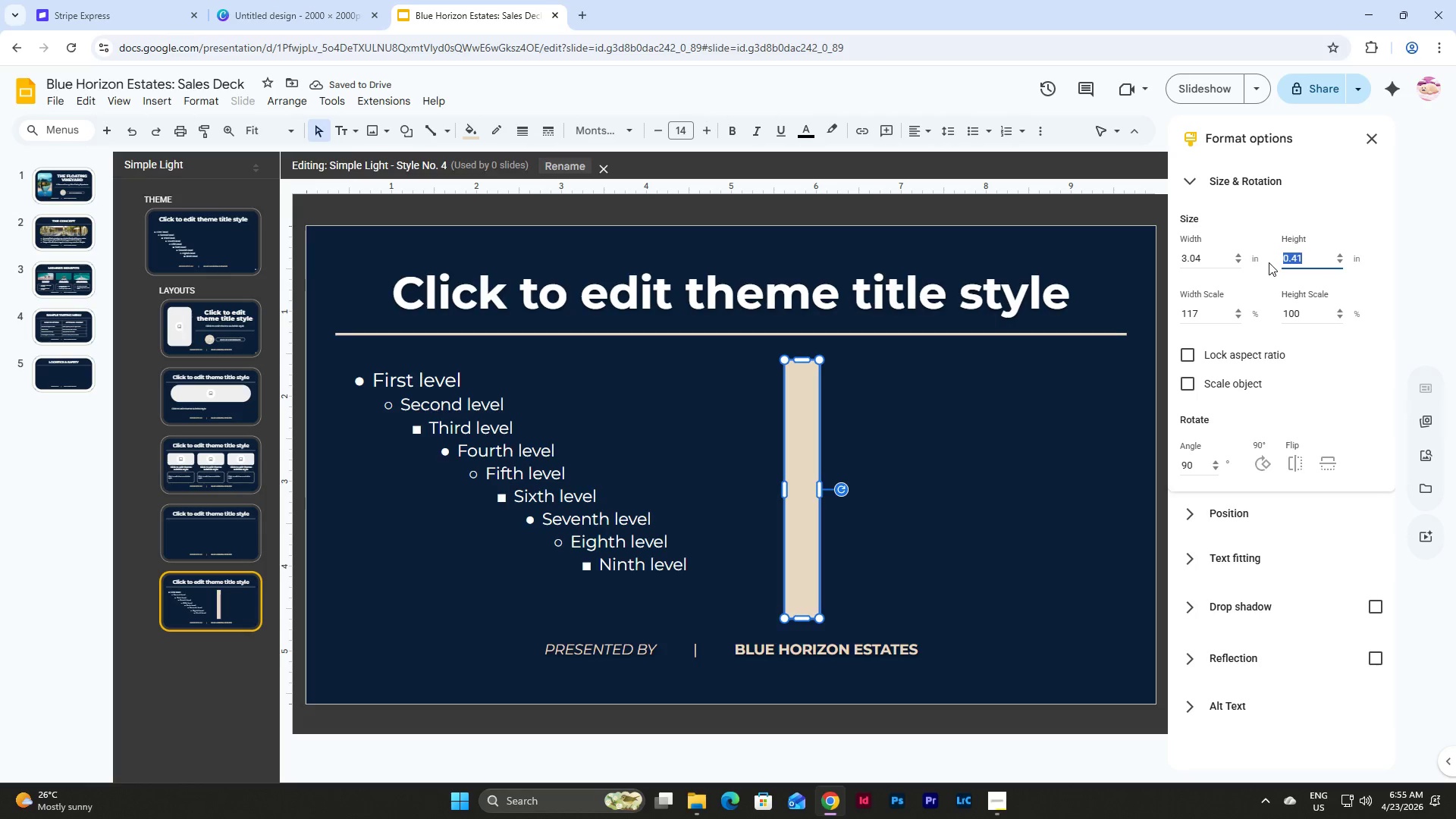 
key(Numpad0)
 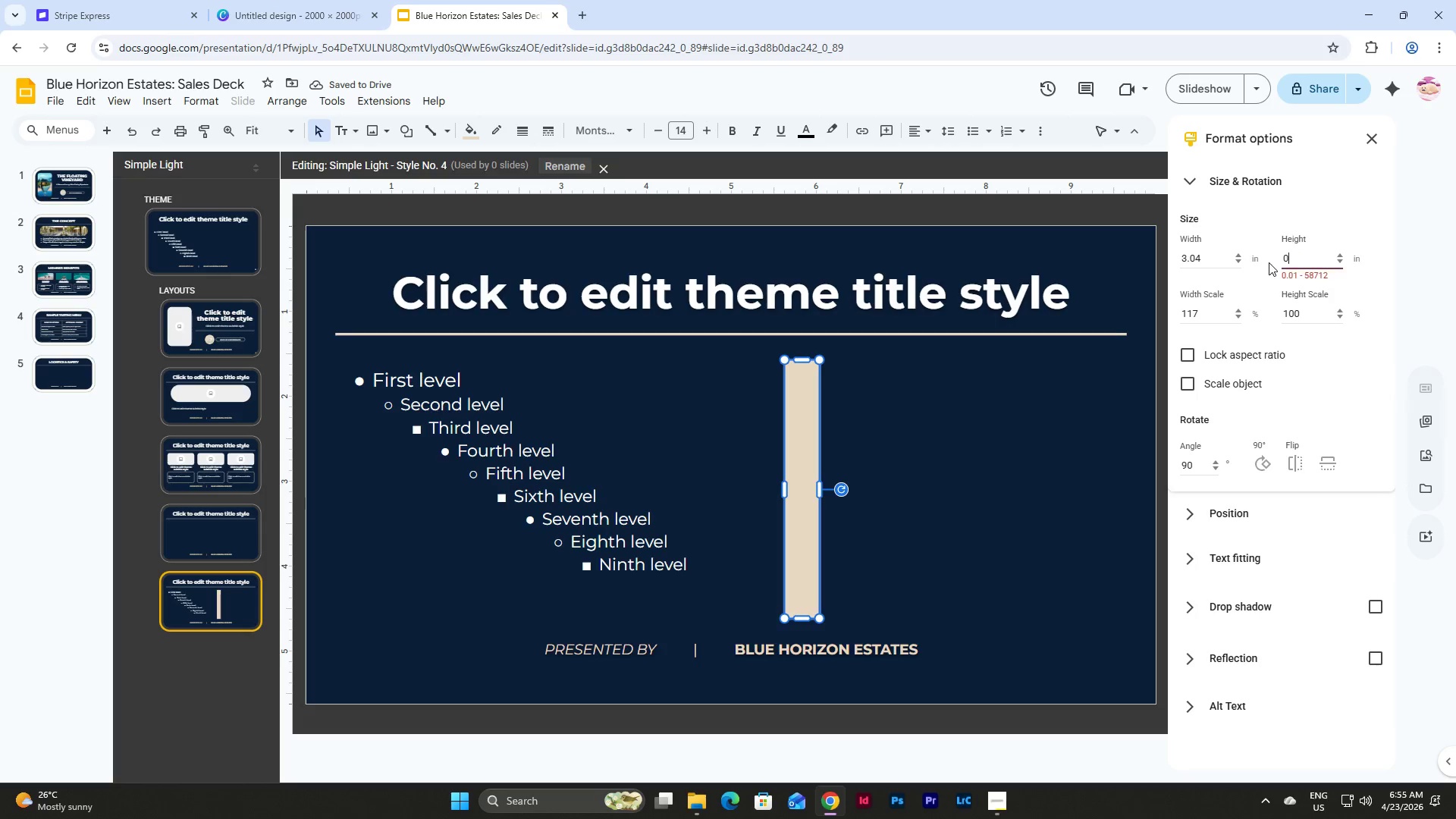 
key(NumpadDecimal)
 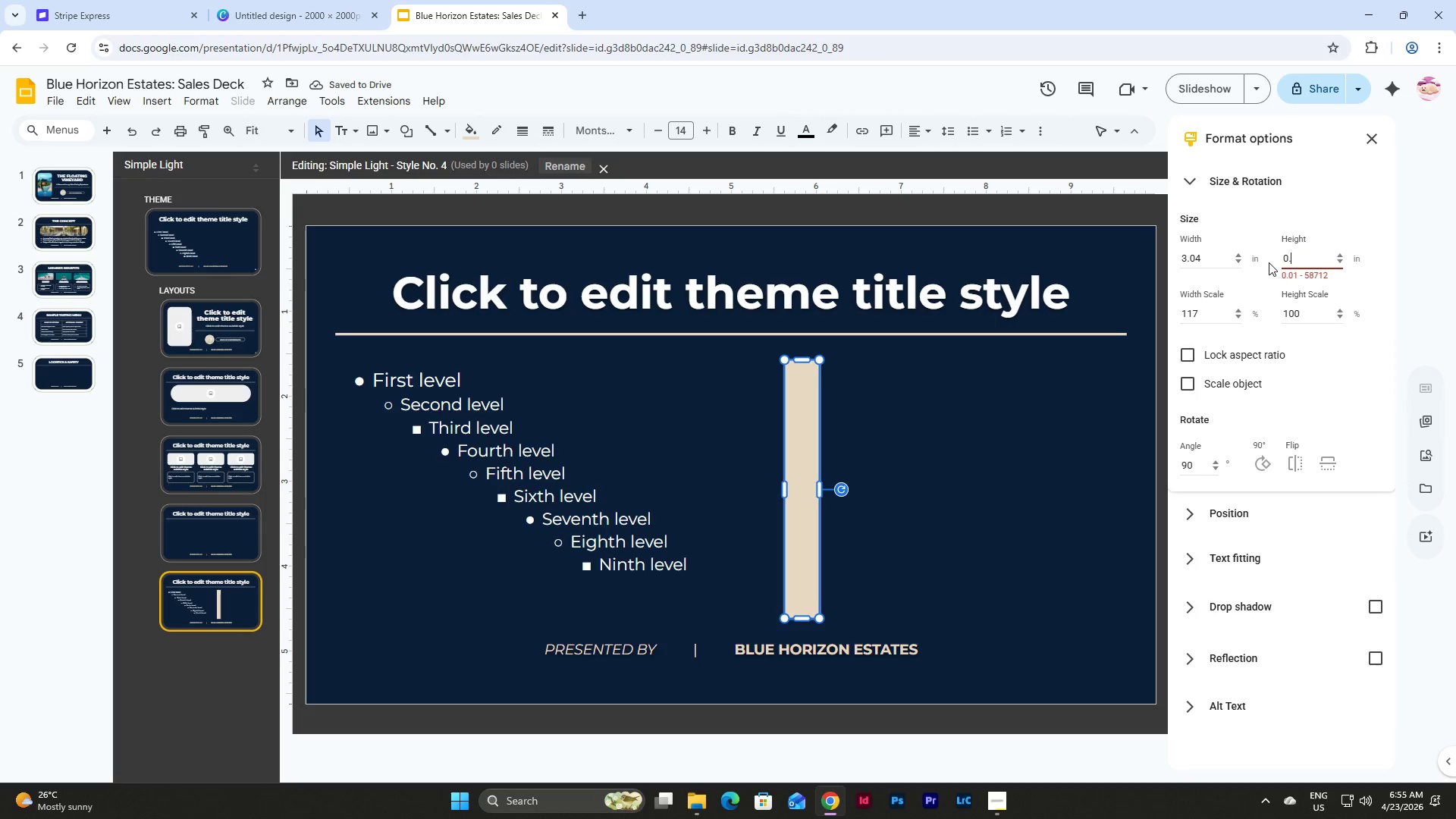 
key(Numpad0)
 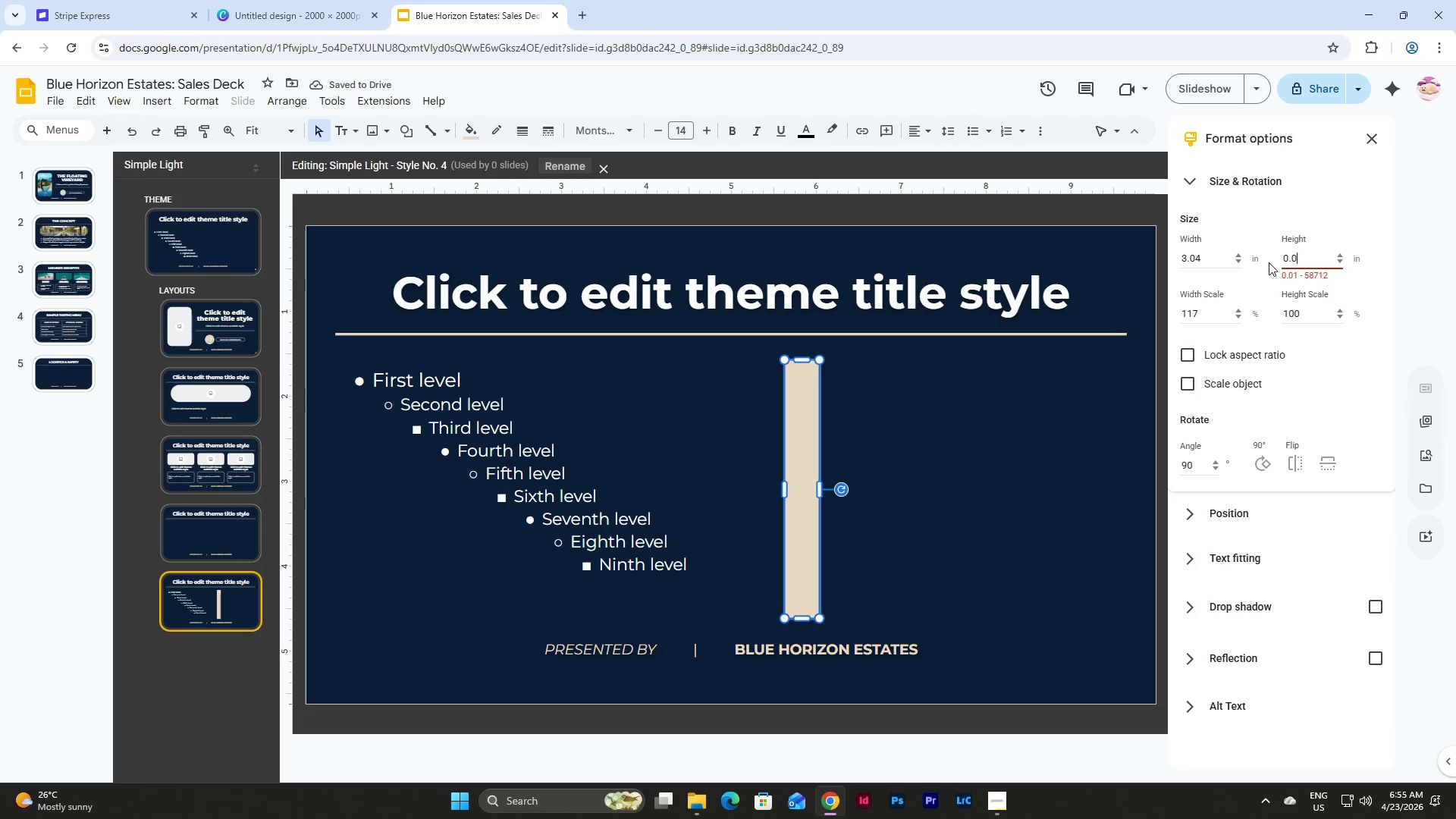 
key(Numpad3)
 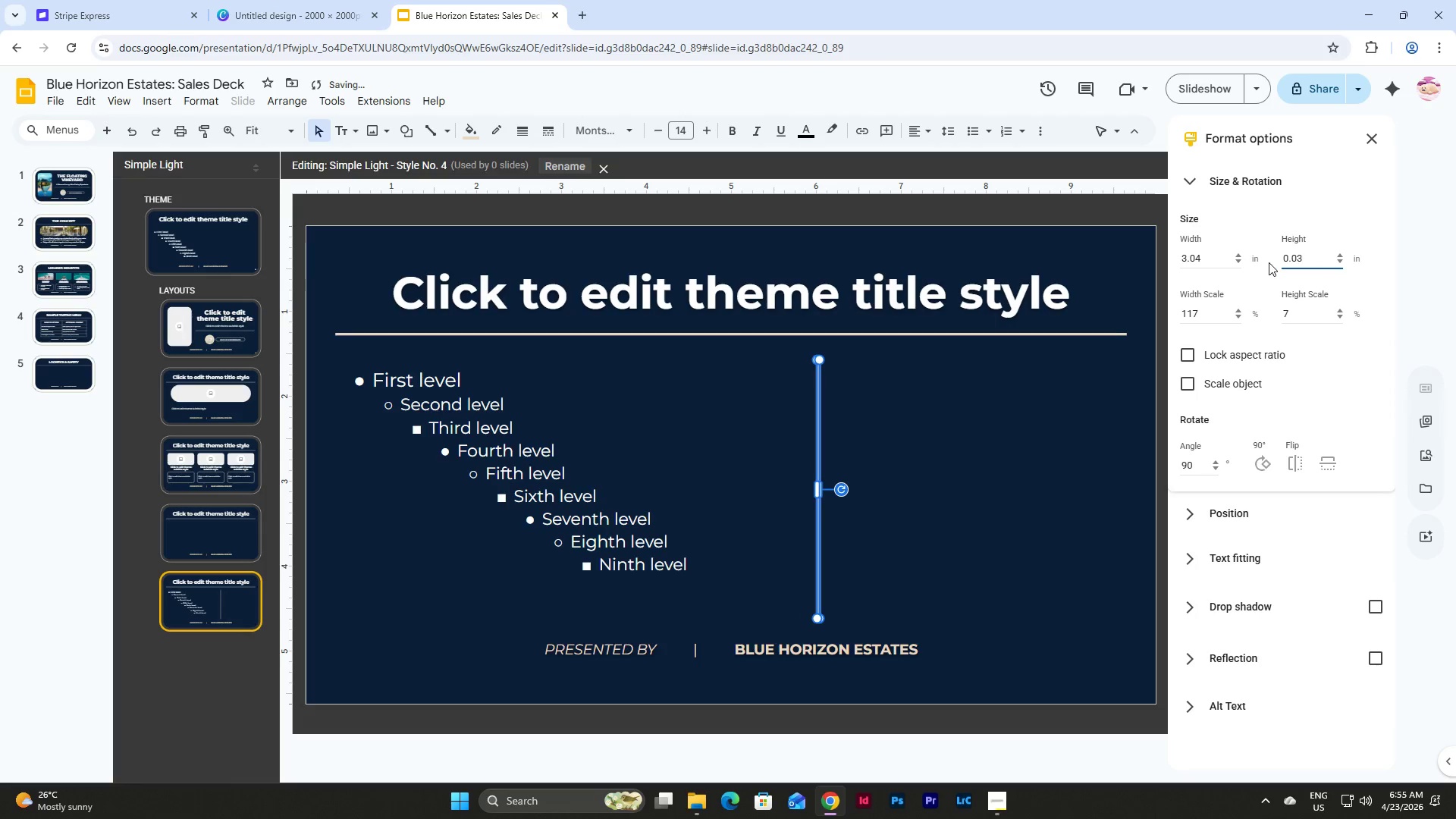 
key(NumpadEnter)
 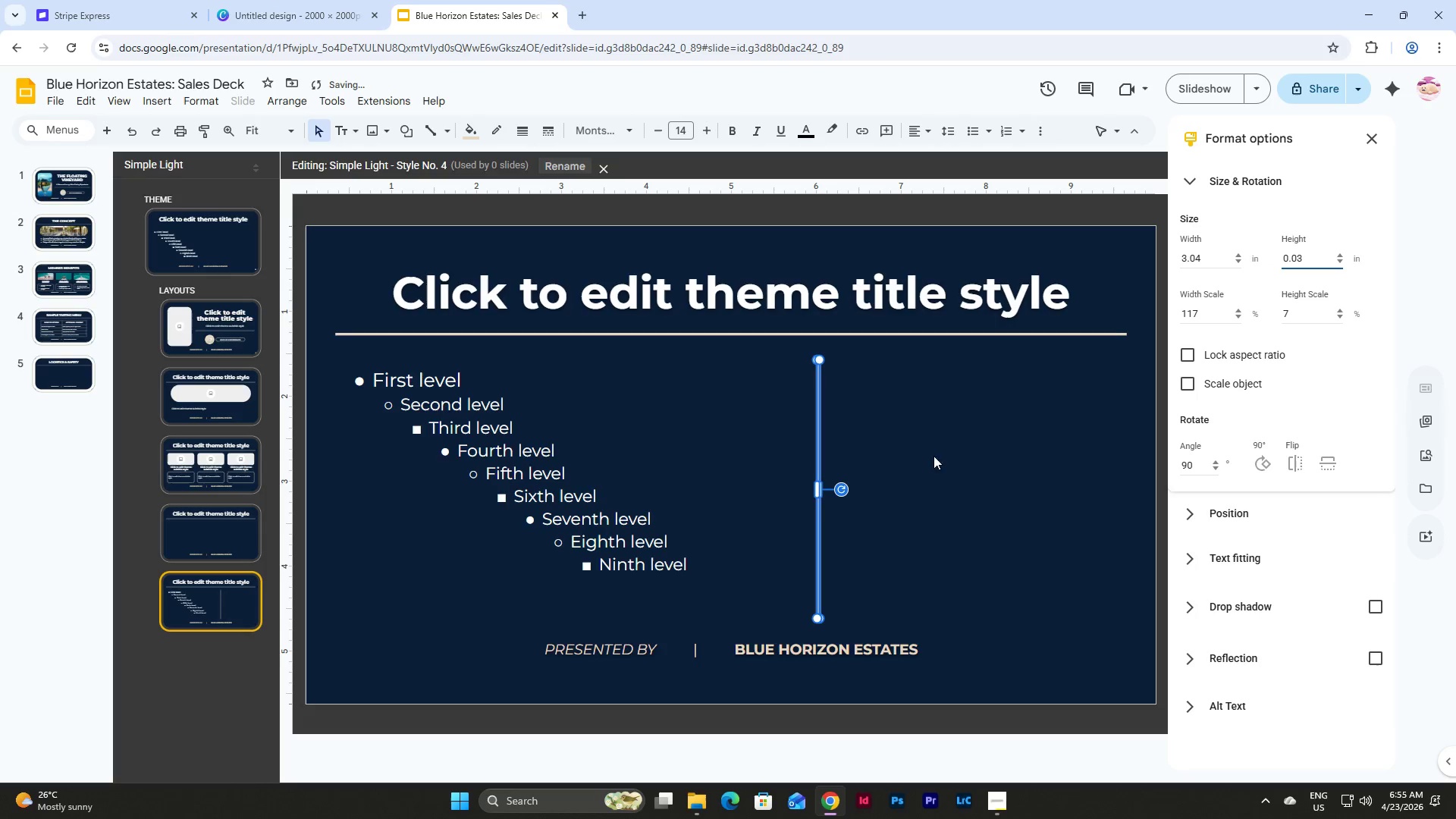 
left_click([831, 549])
 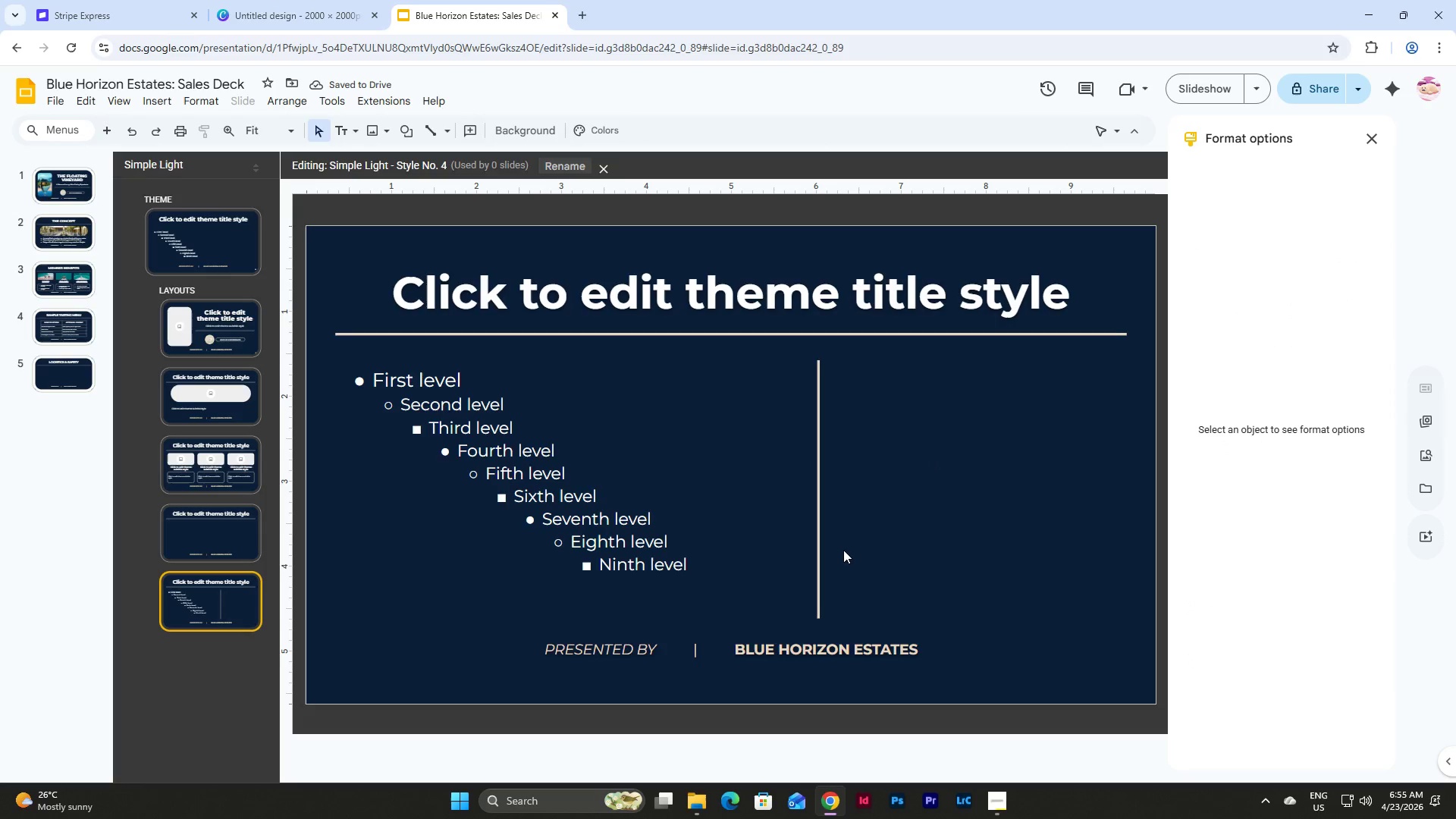 
left_click_drag(start_coordinate=[843, 550], to_coordinate=[792, 475])
 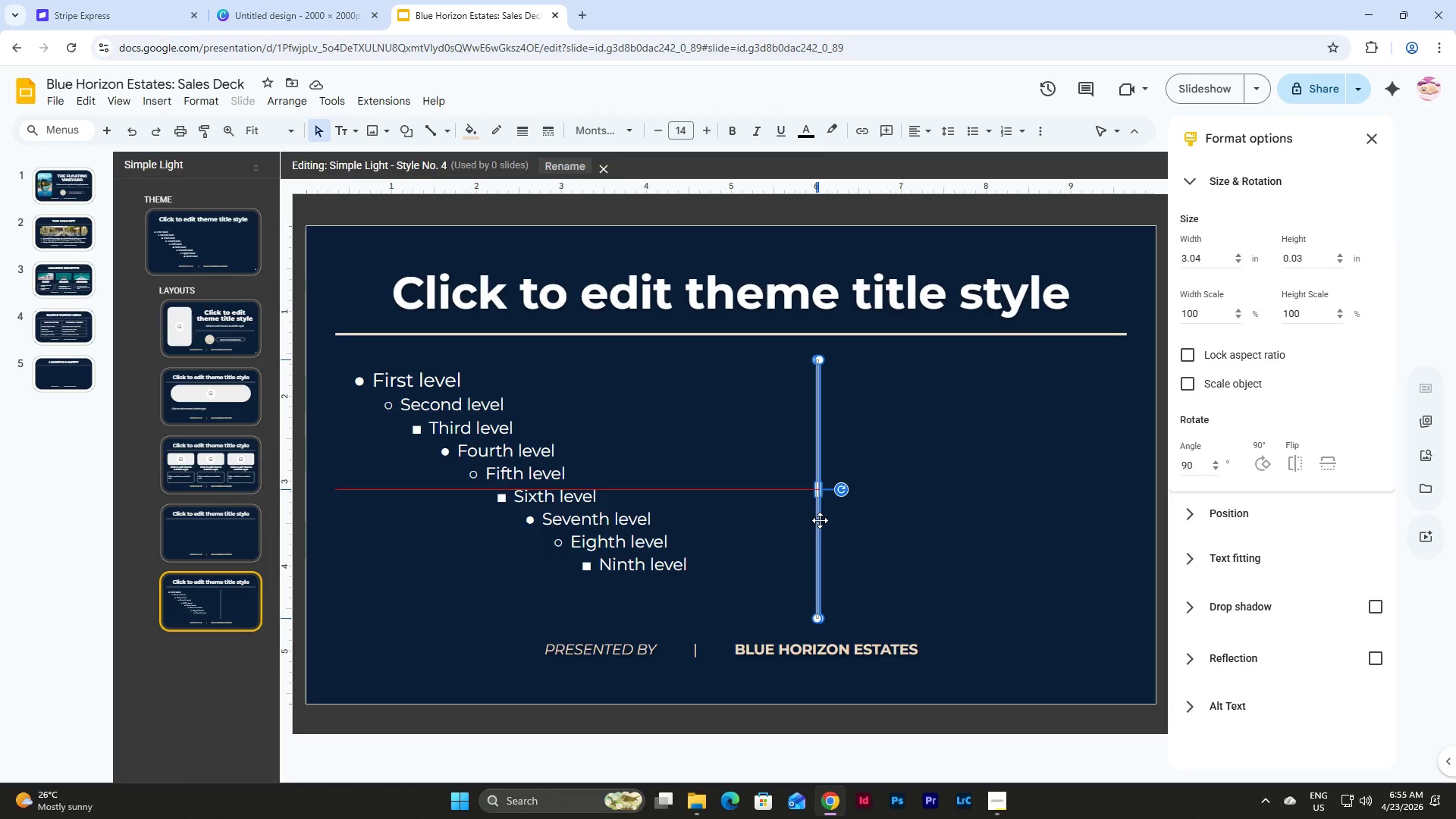 
left_click_drag(start_coordinate=[883, 541], to_coordinate=[497, 453])
 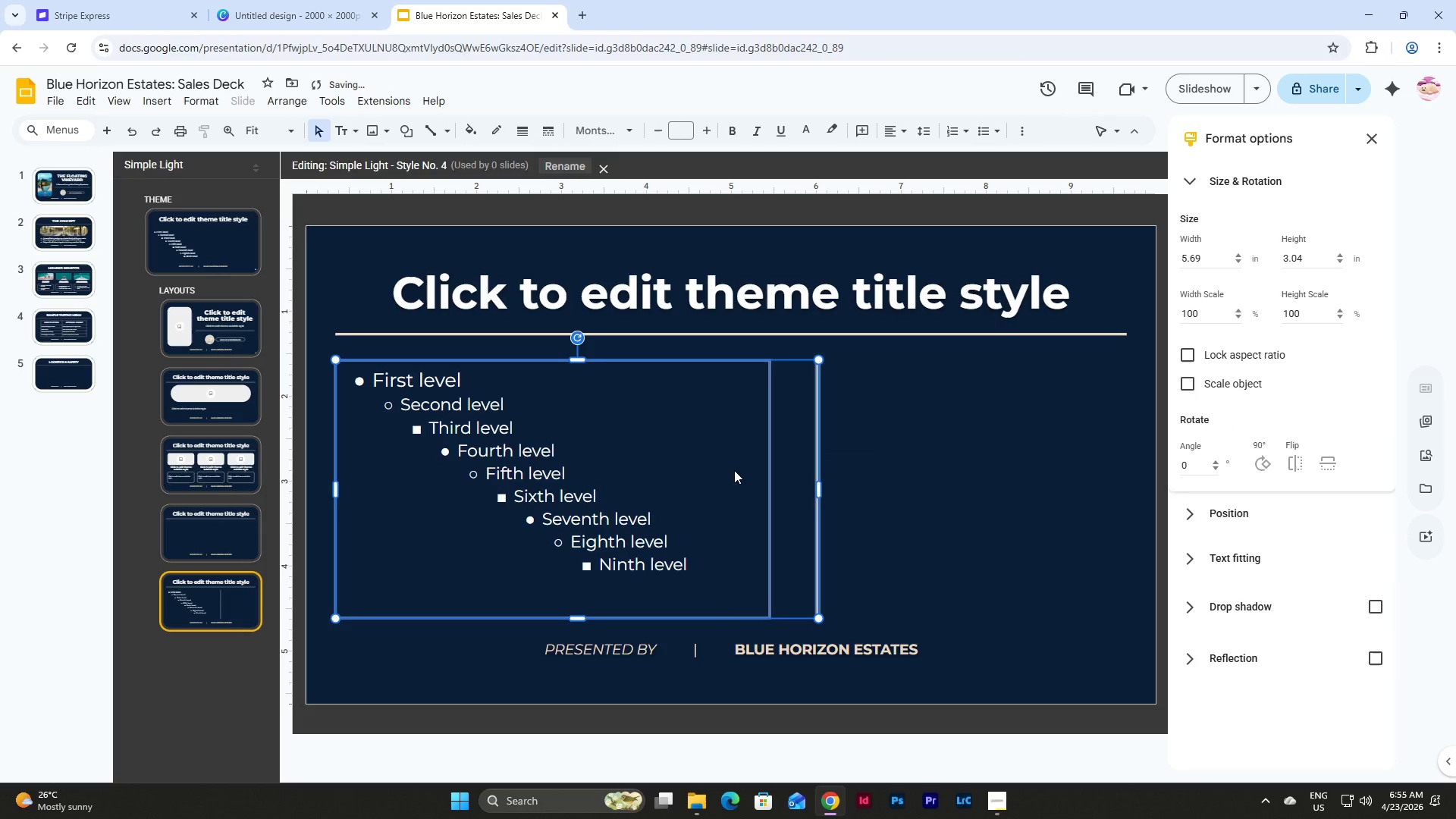 
left_click([865, 474])
 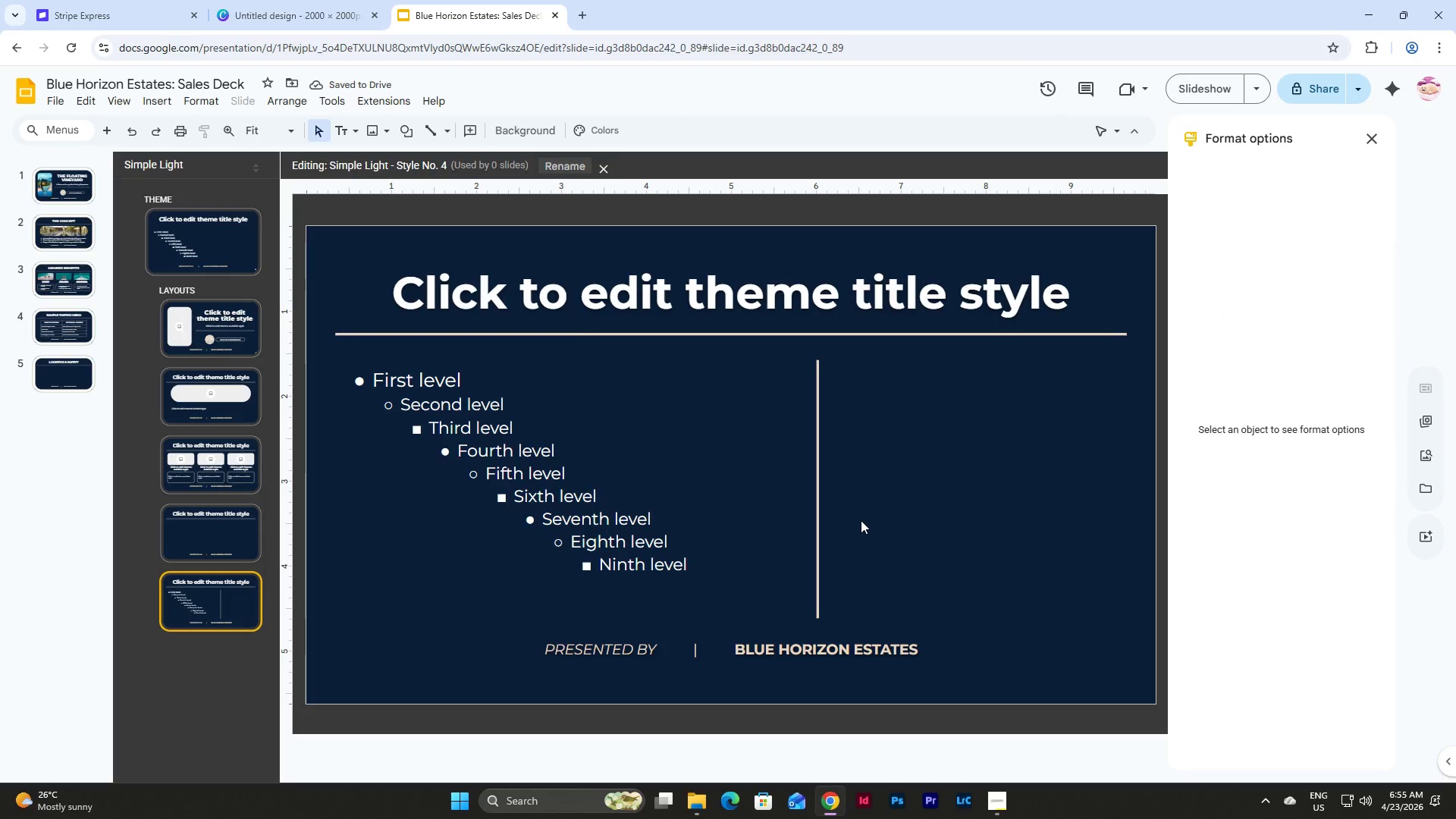 
left_click_drag(start_coordinate=[861, 520], to_coordinate=[805, 491])
 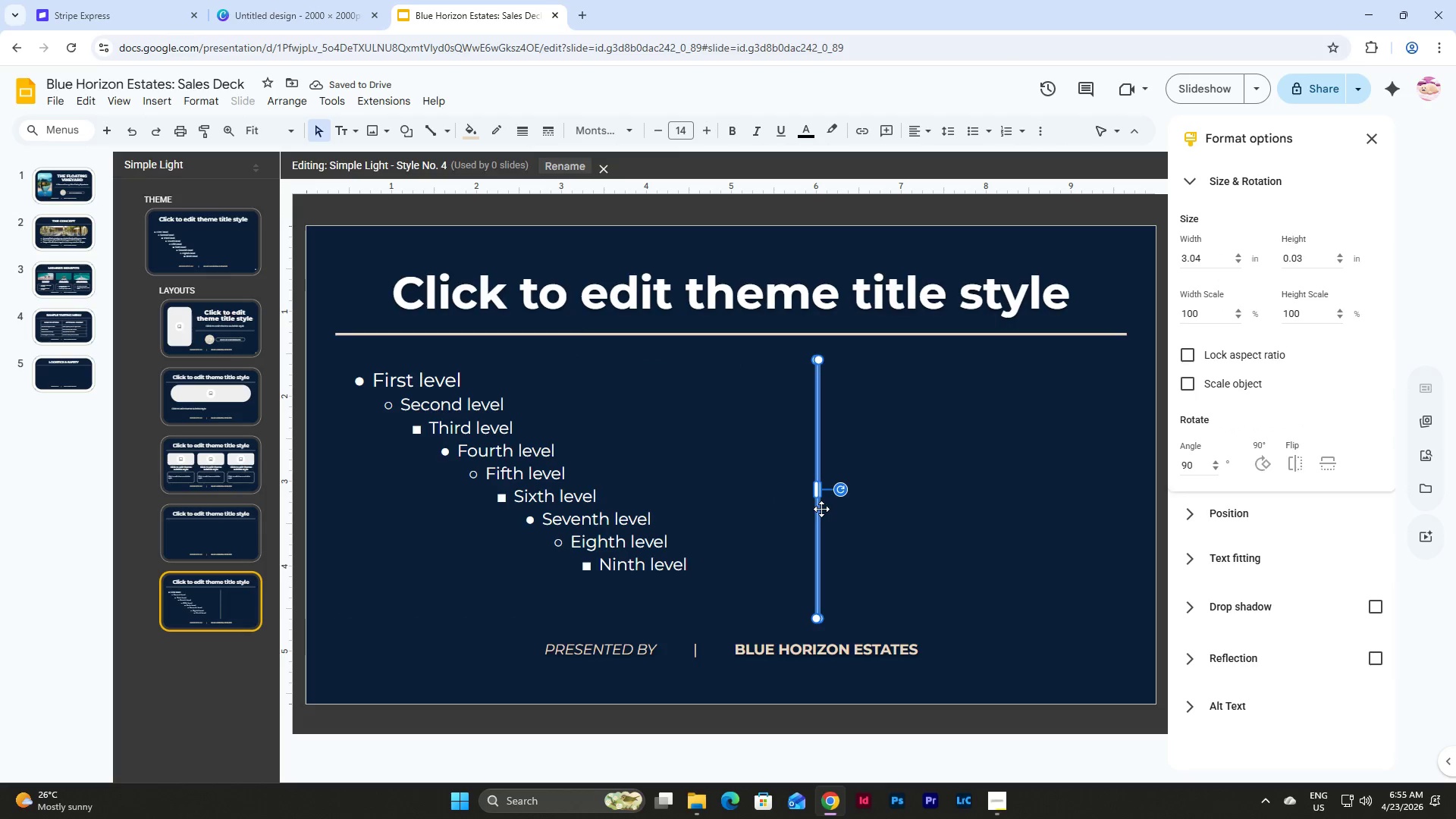 
left_click_drag(start_coordinate=[821, 509], to_coordinate=[805, 509])
 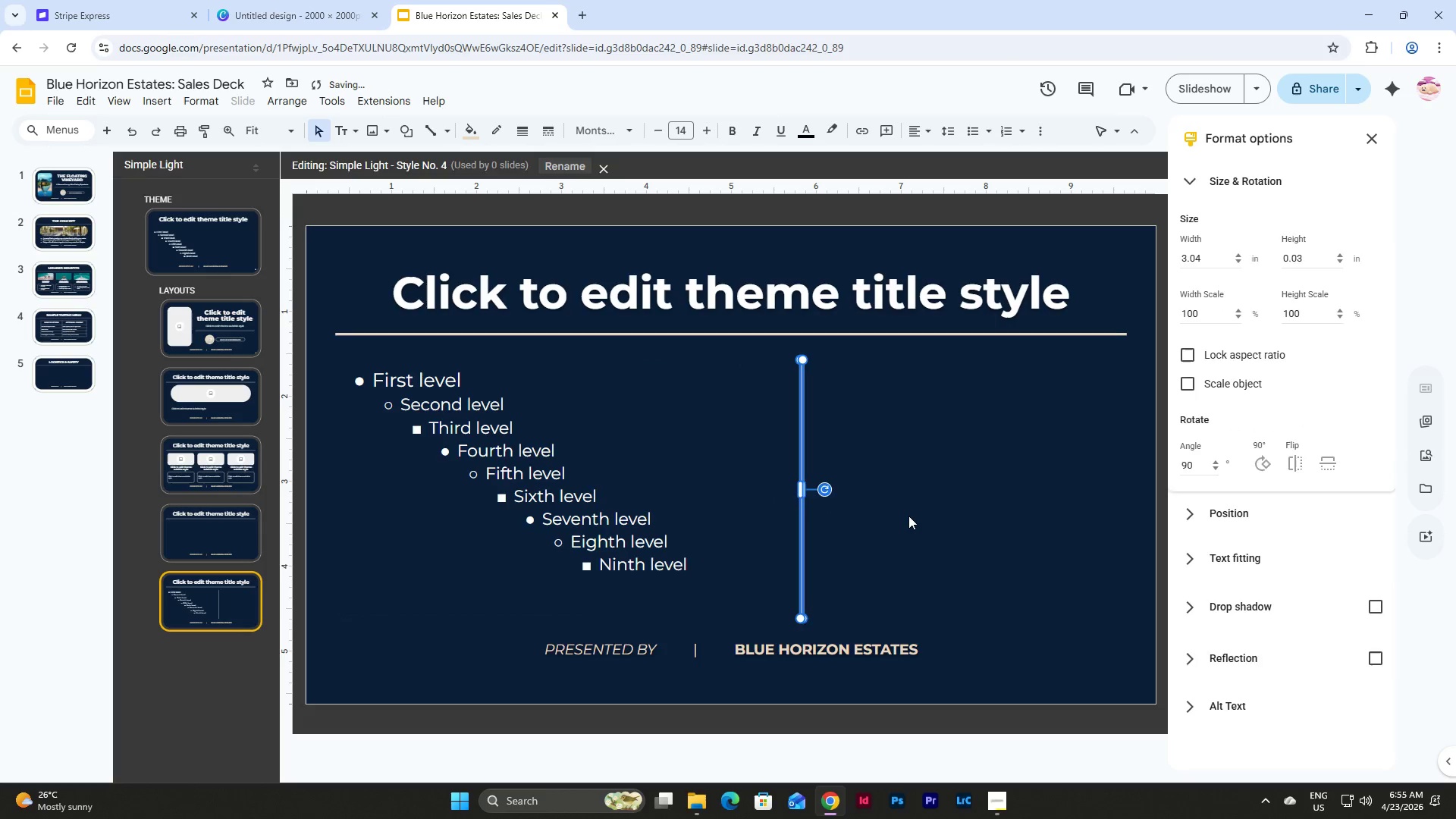 
left_click([915, 516])
 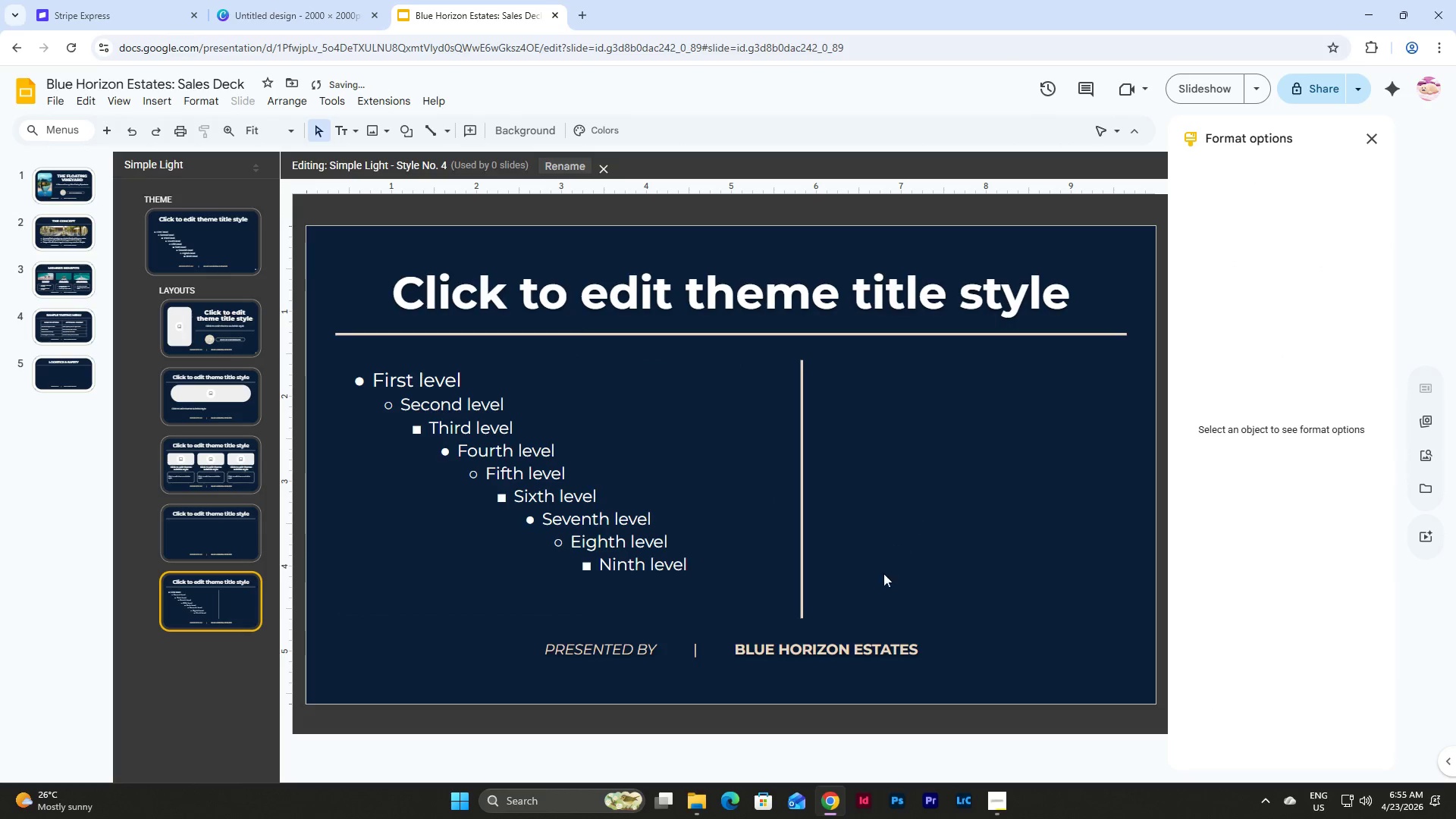 
left_click_drag(start_coordinate=[883, 573], to_coordinate=[503, 457])
 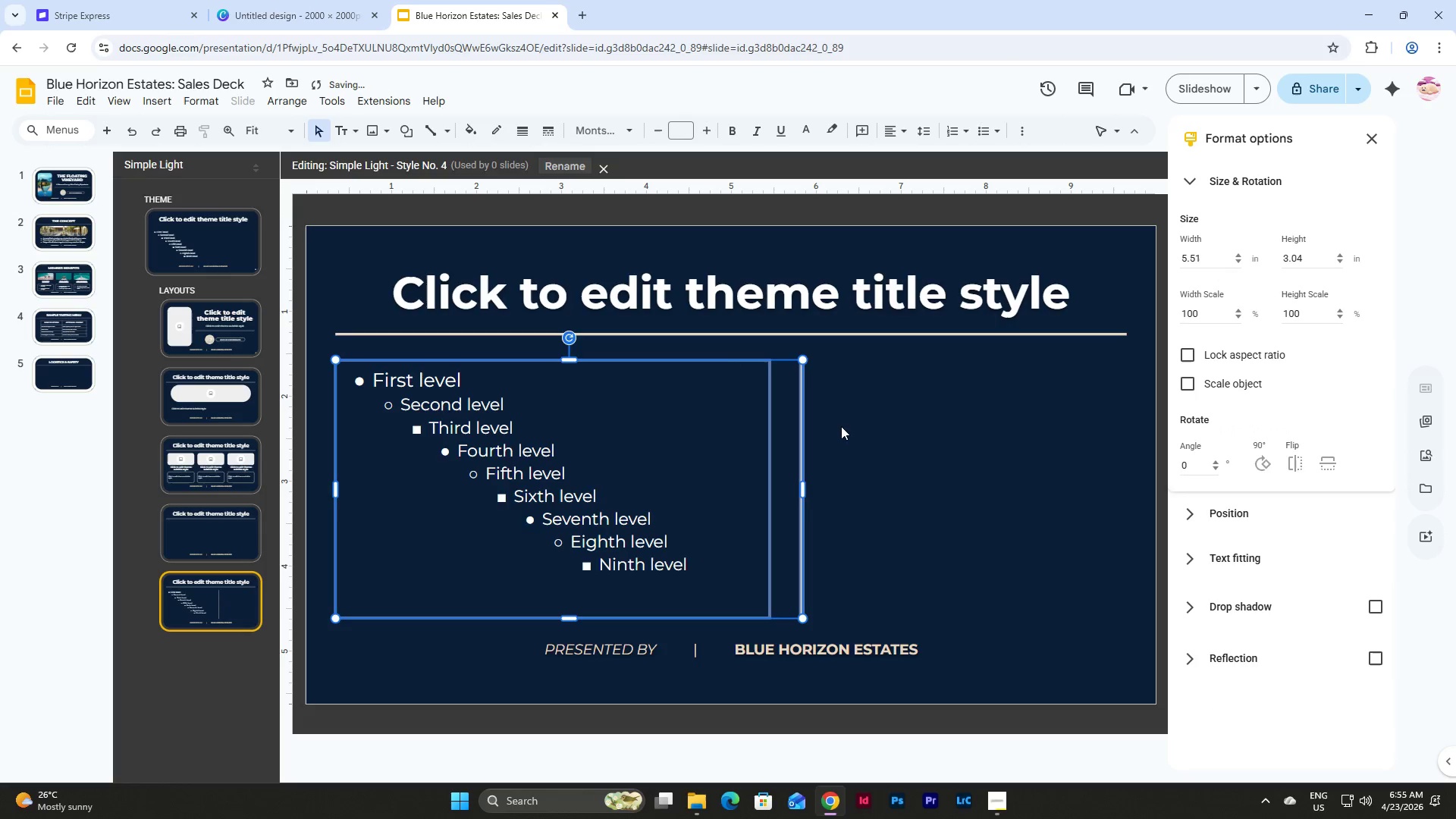 
left_click([842, 426])
 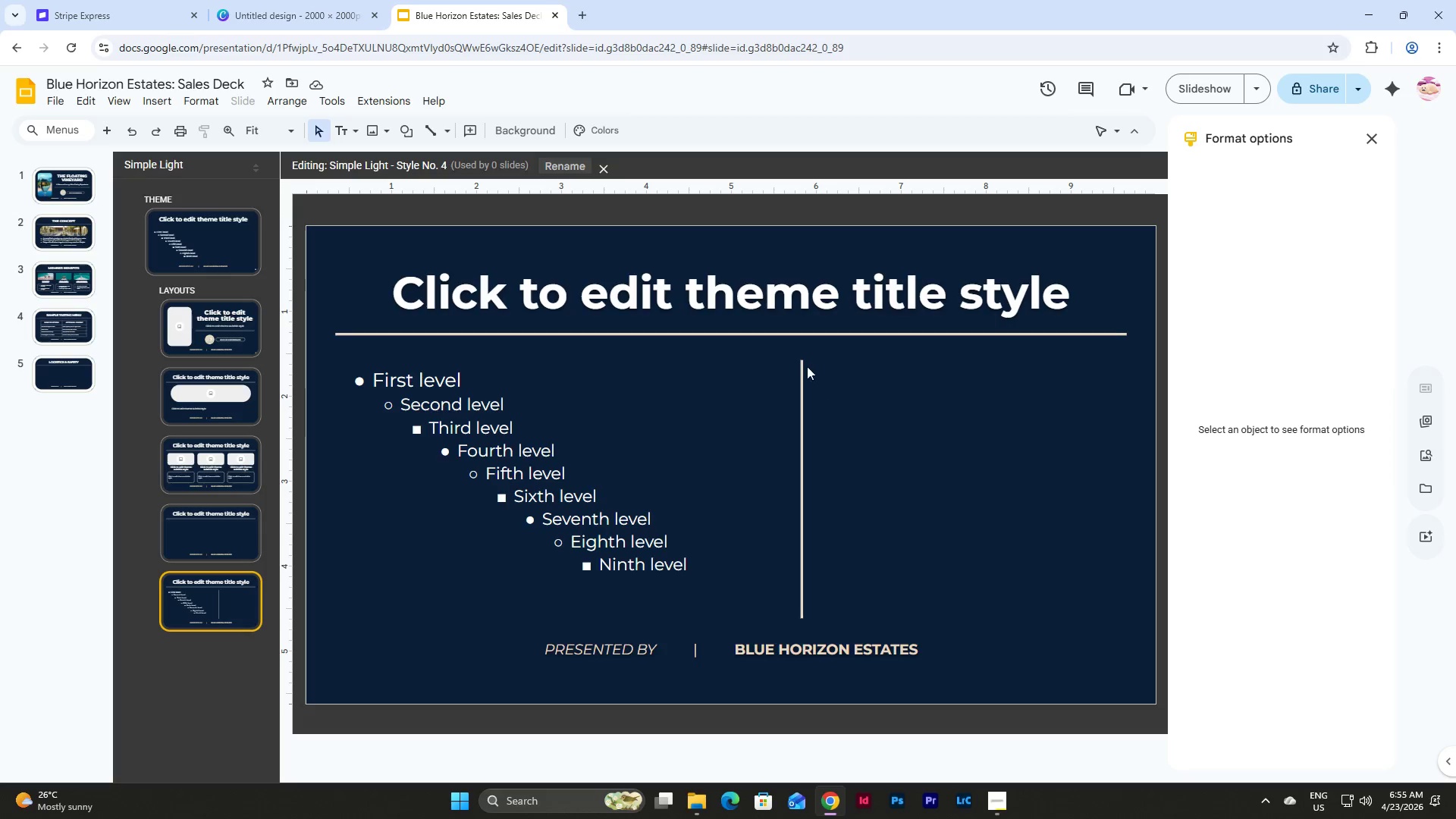 
wait(6.17)
 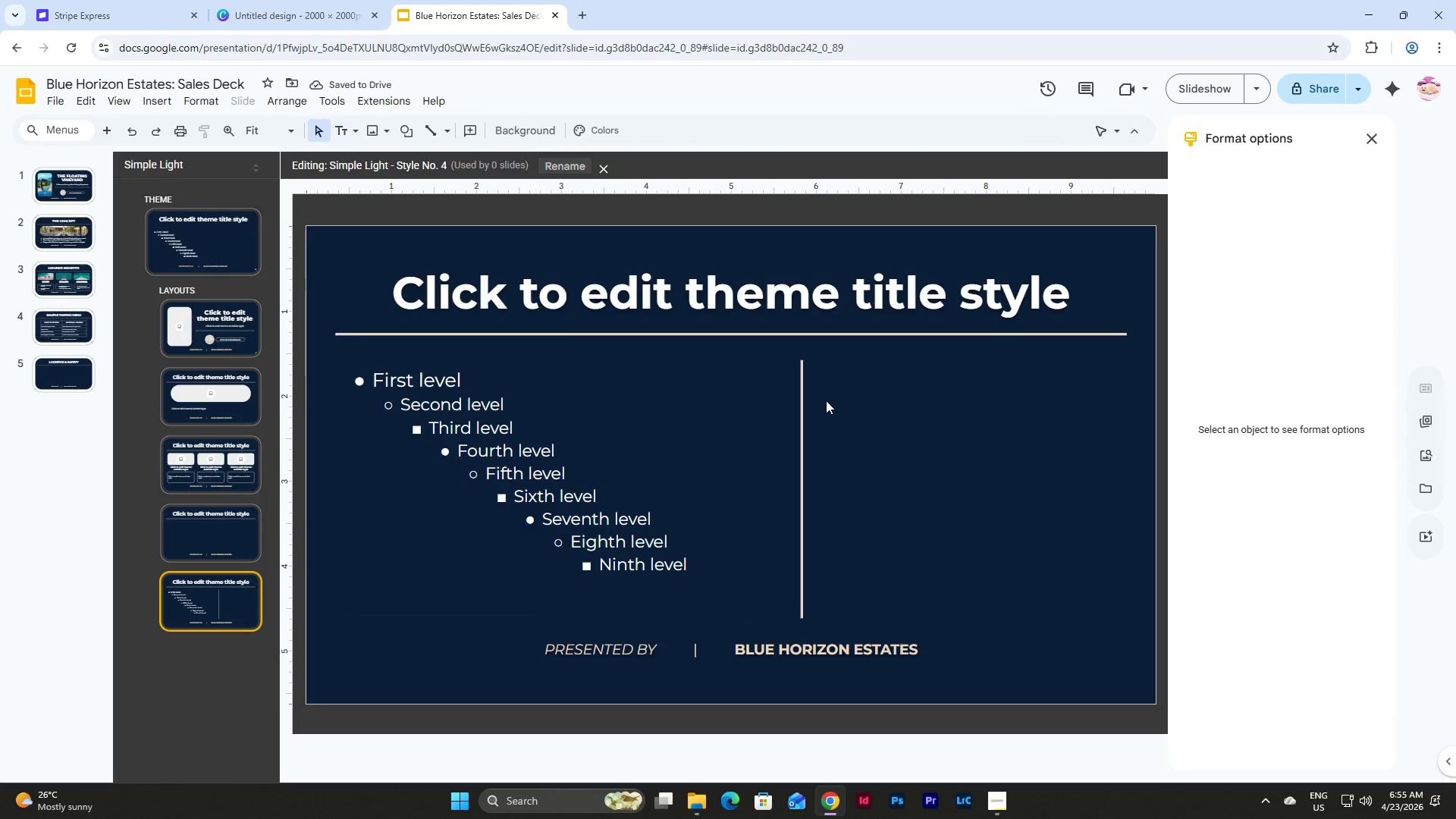 
double_click([234, 610])
 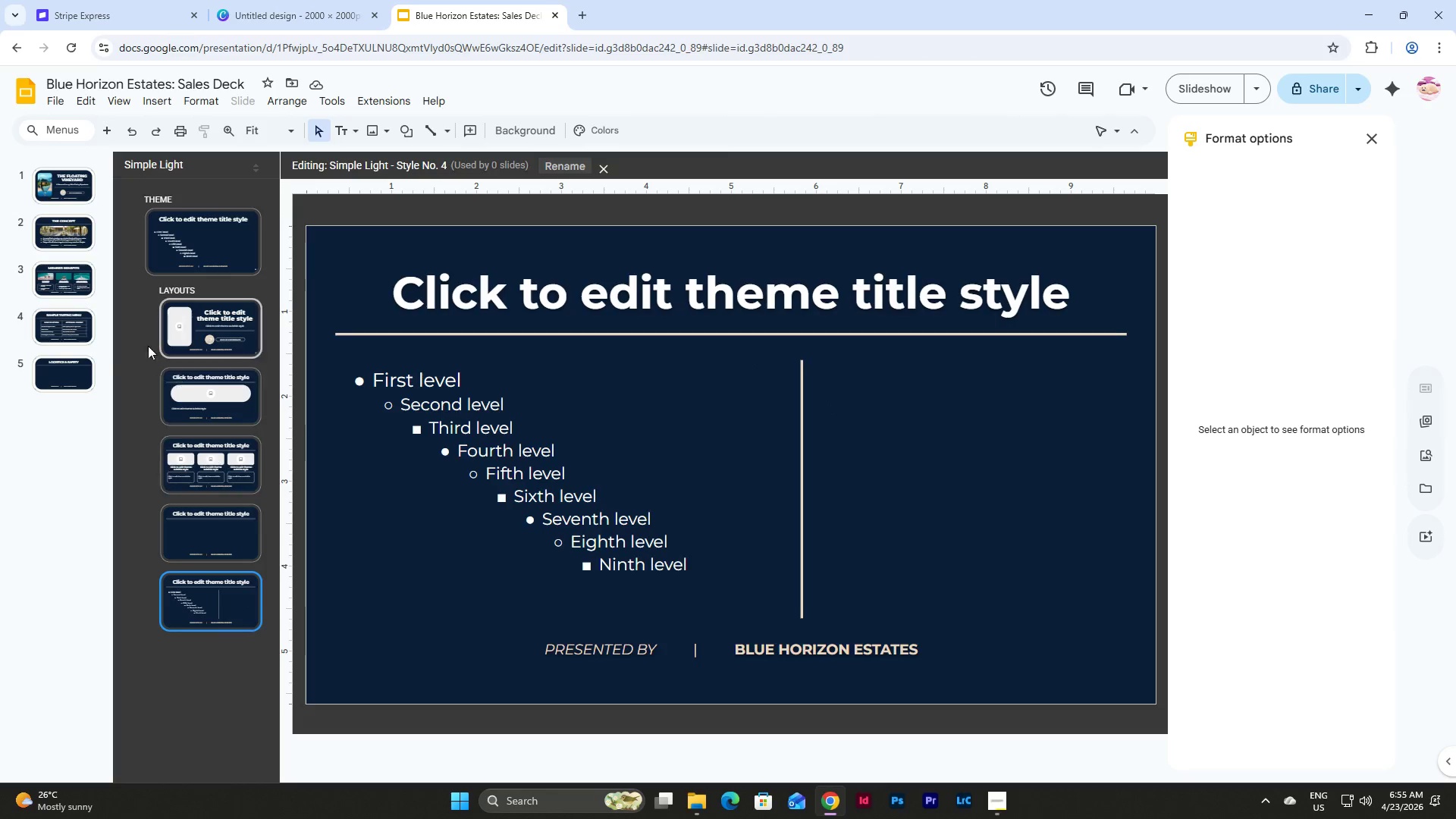 
left_click([80, 369])
 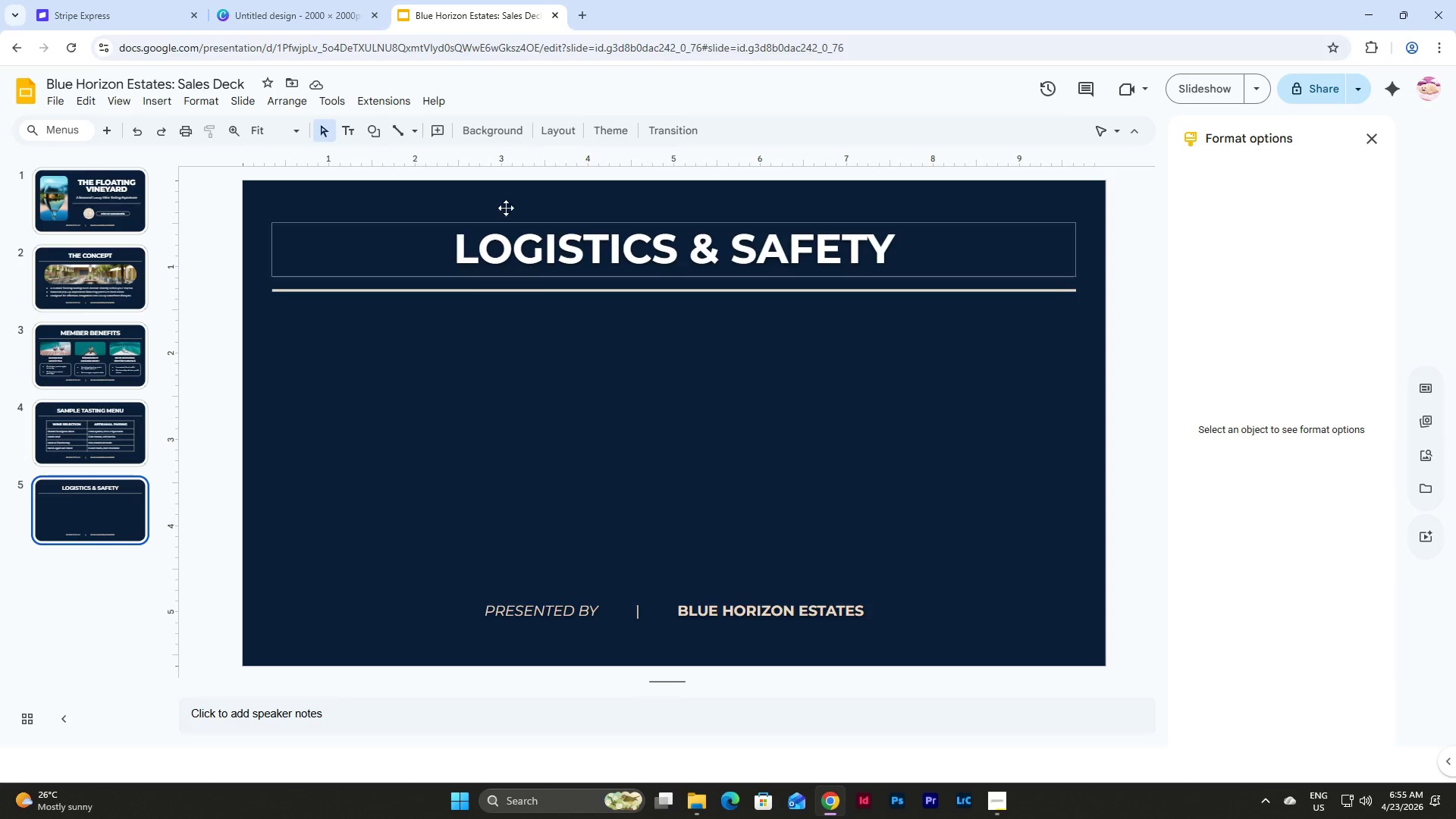 
left_click([560, 124])
 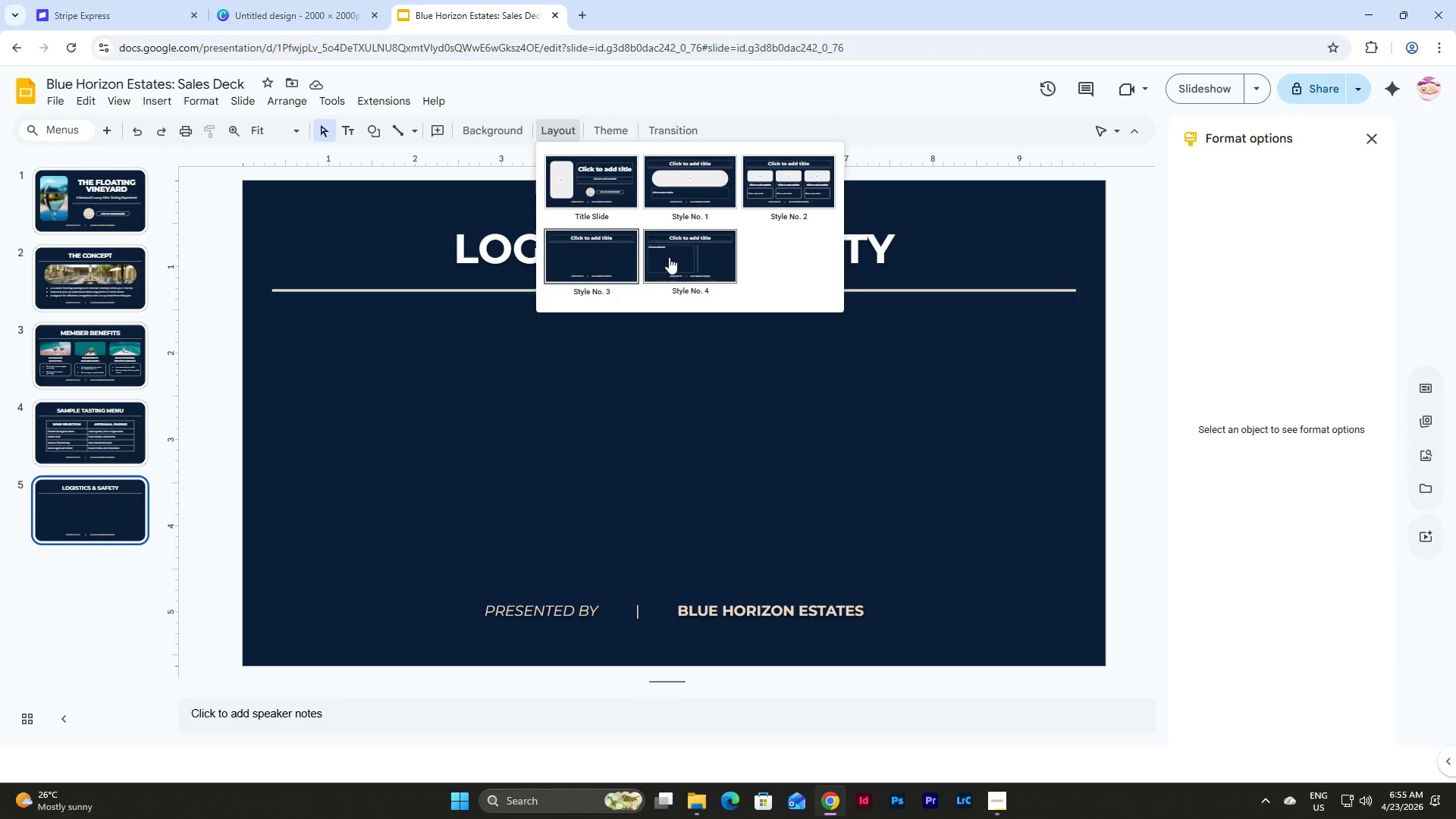 
left_click([670, 257])
 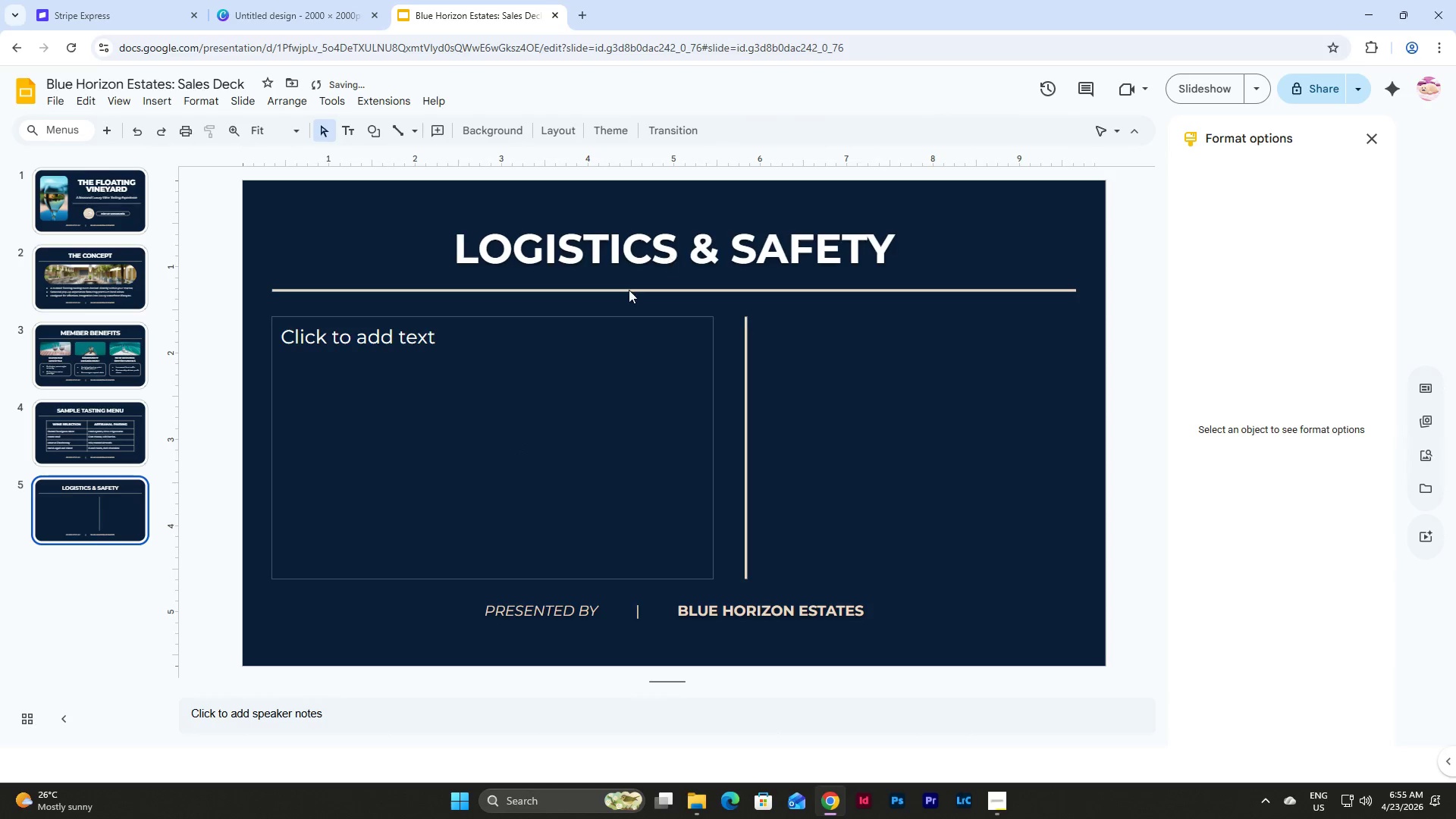 
left_click([455, 344])
 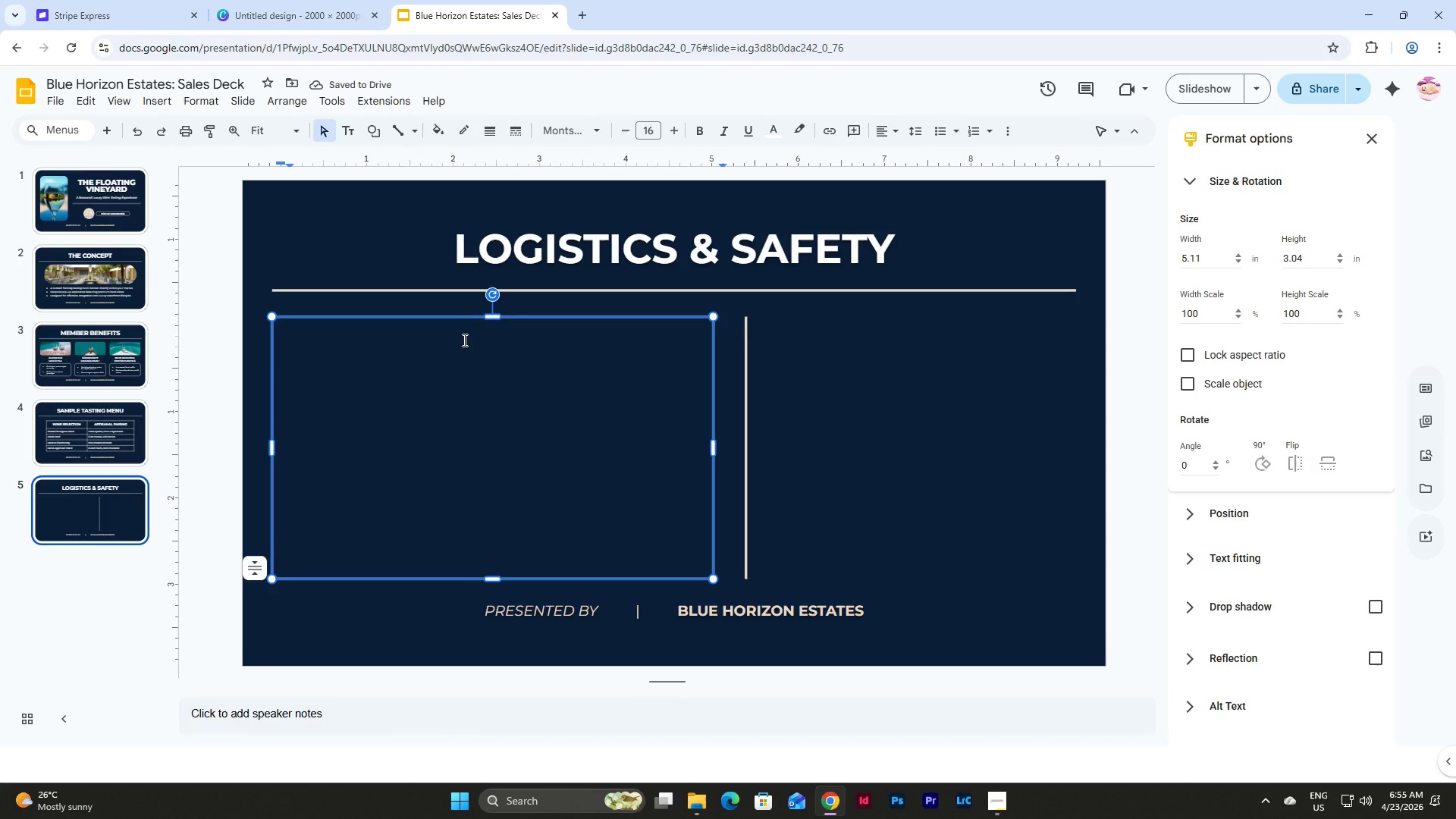 
left_click([115, 428])
 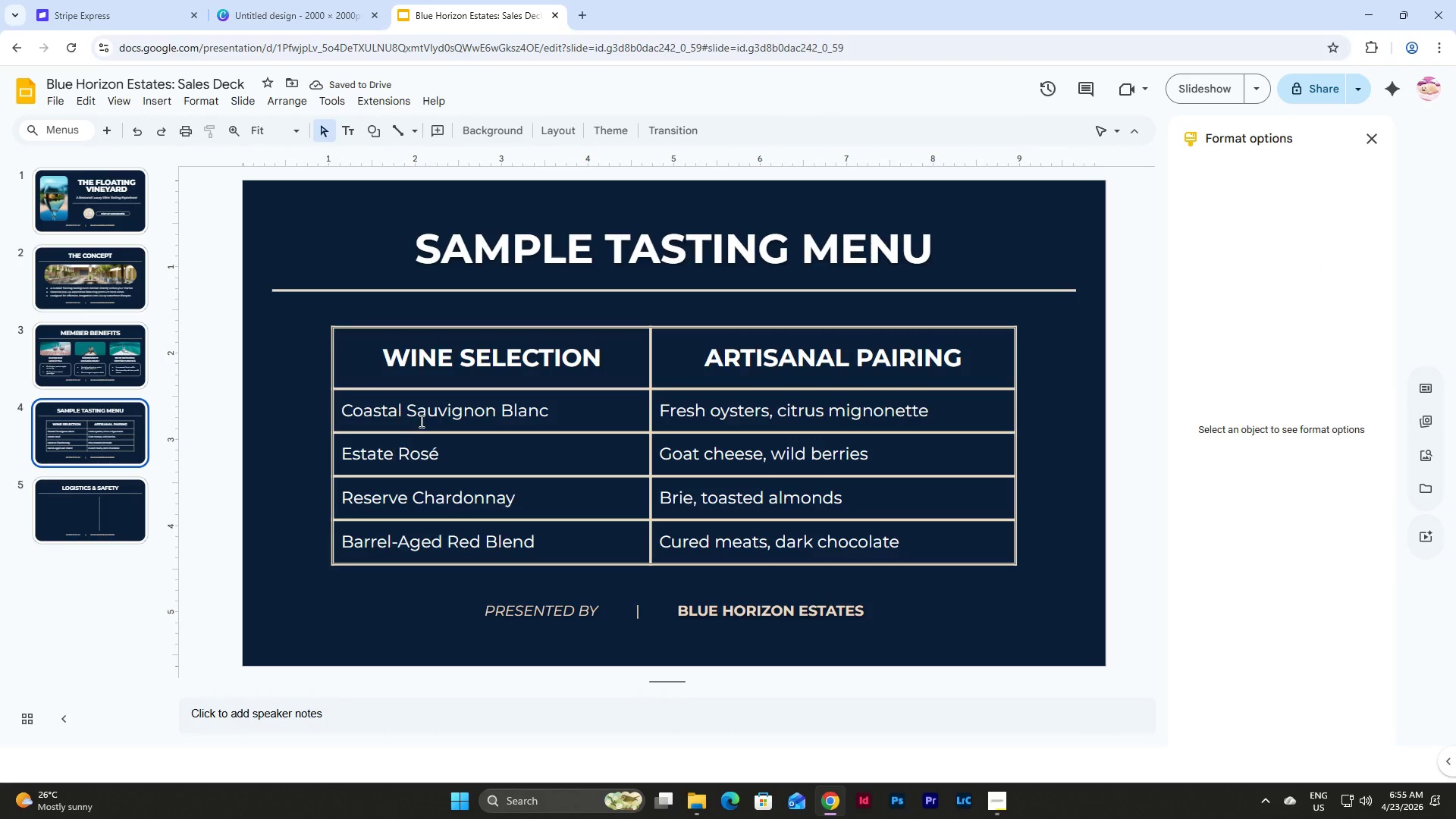 
left_click([420, 421])
 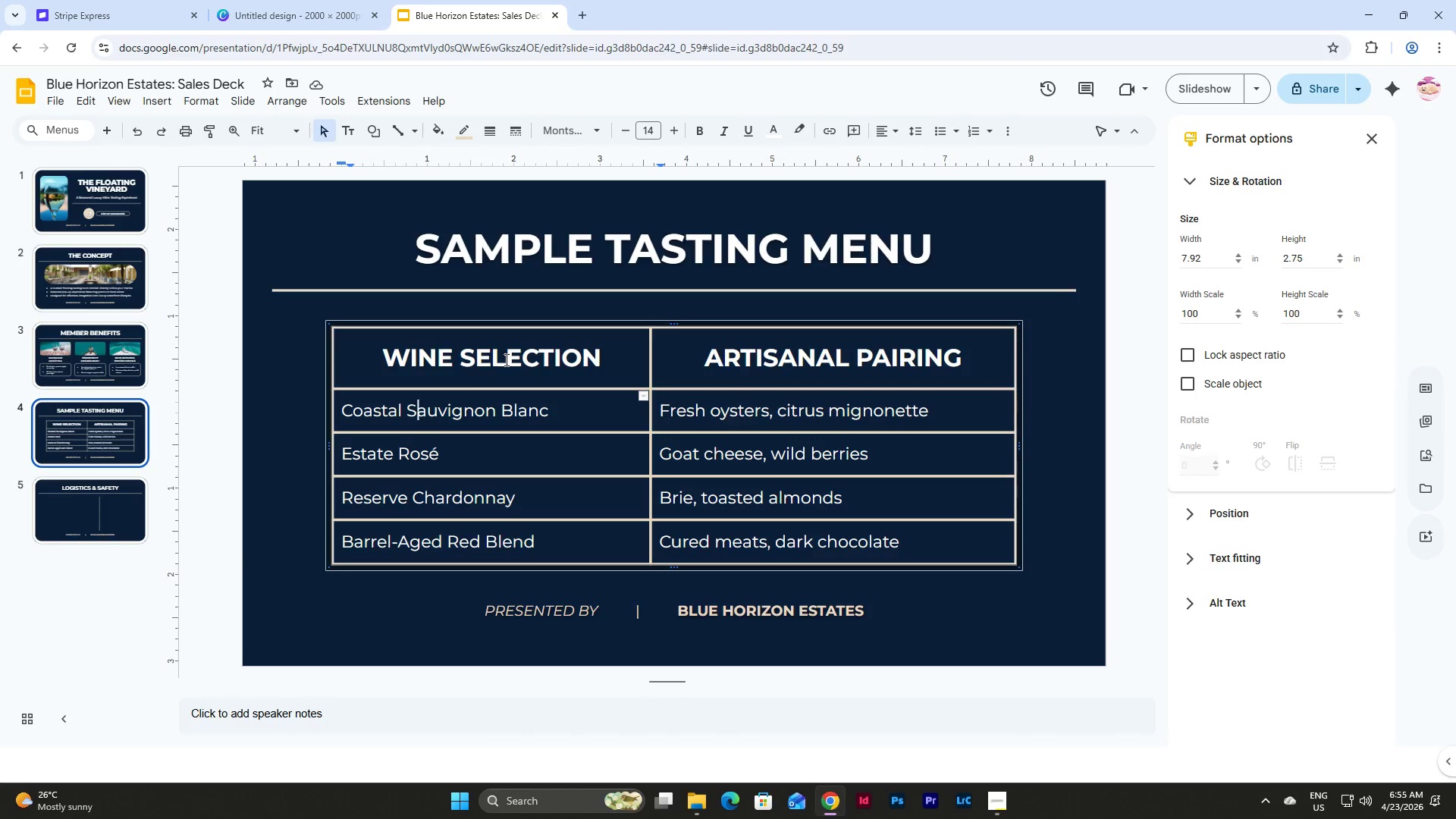 
left_click([102, 362])
 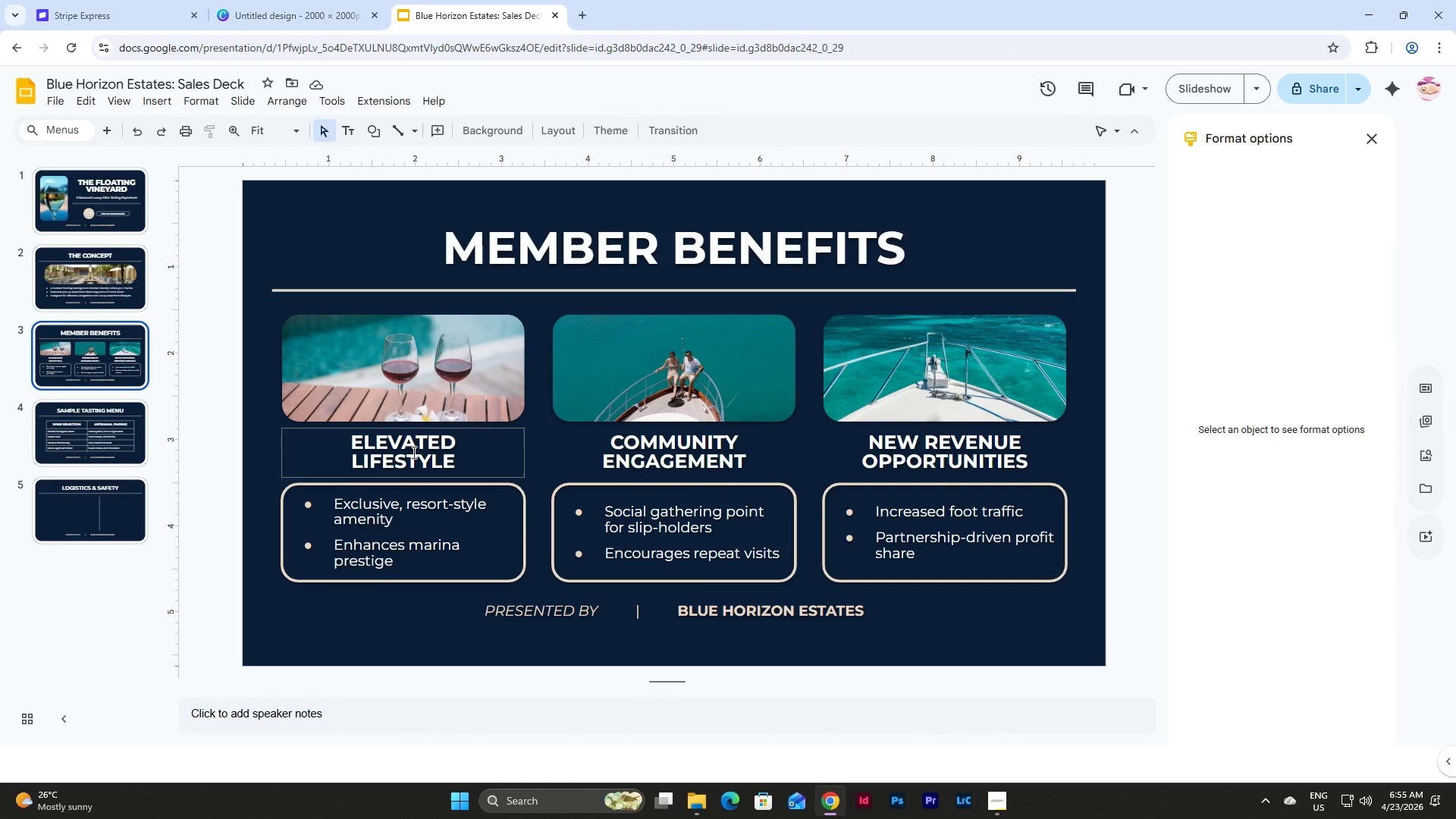 
left_click([413, 451])
 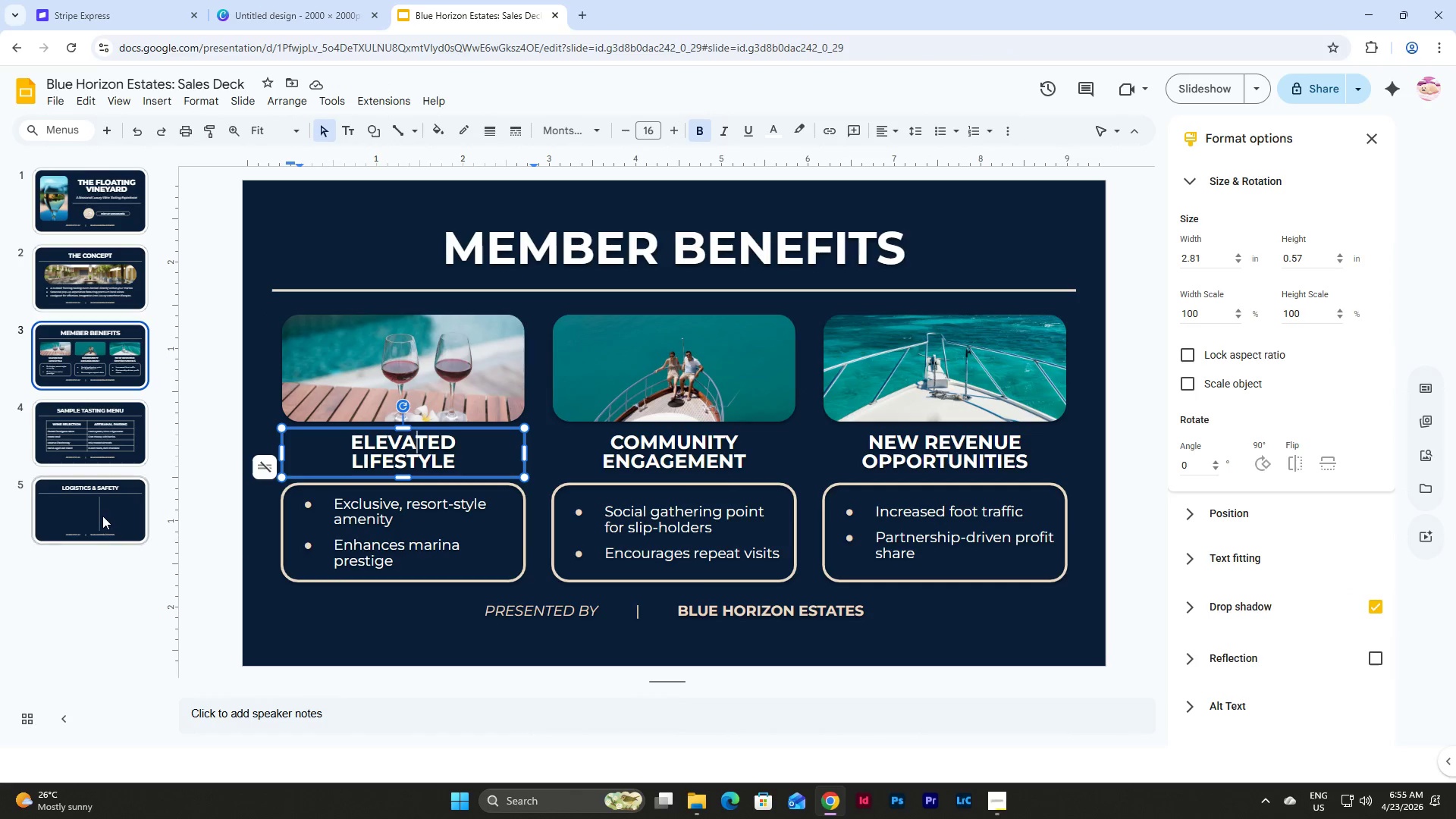 
left_click([102, 516])
 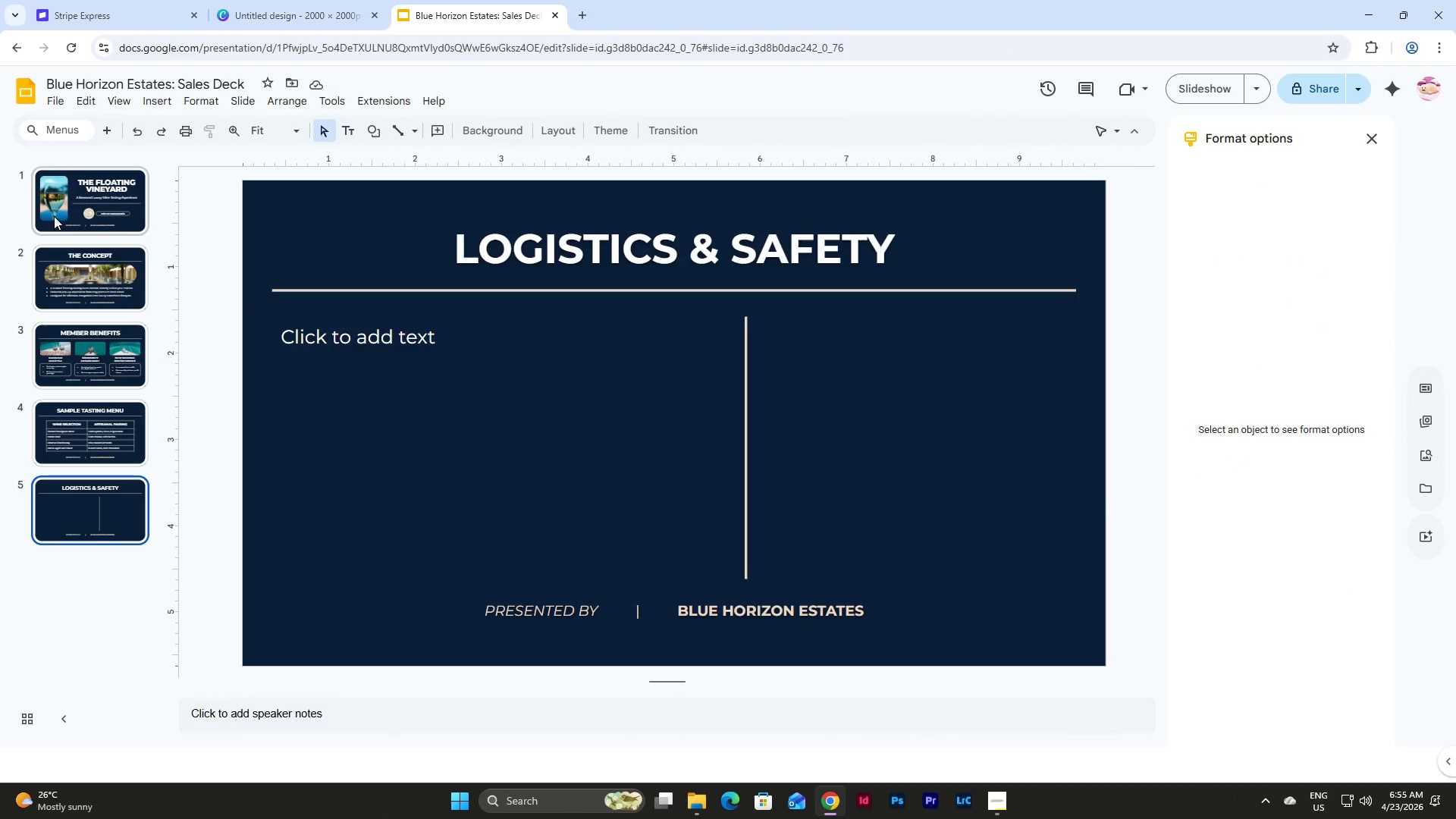 
left_click([75, 284])
 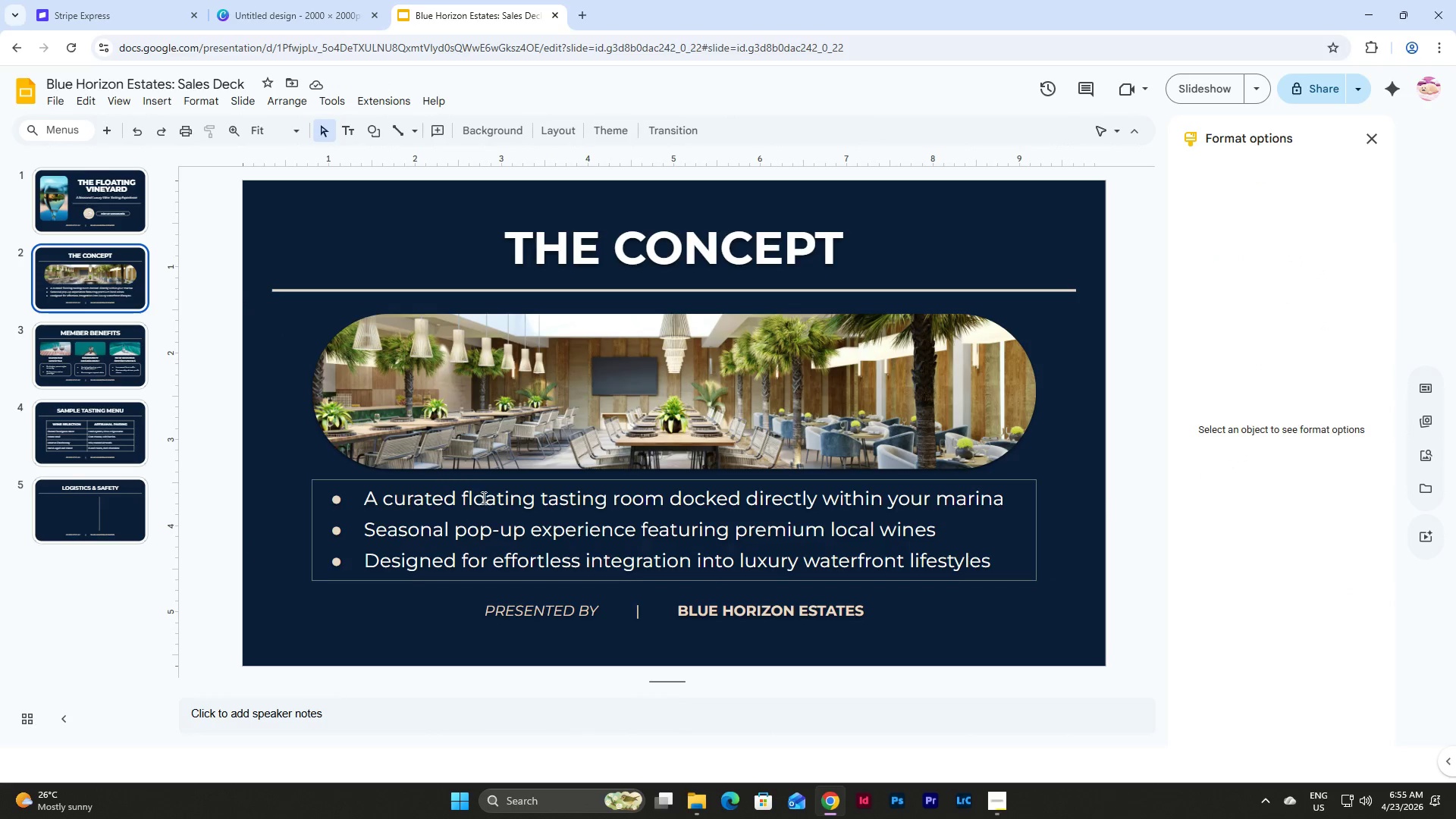 
left_click([482, 497])
 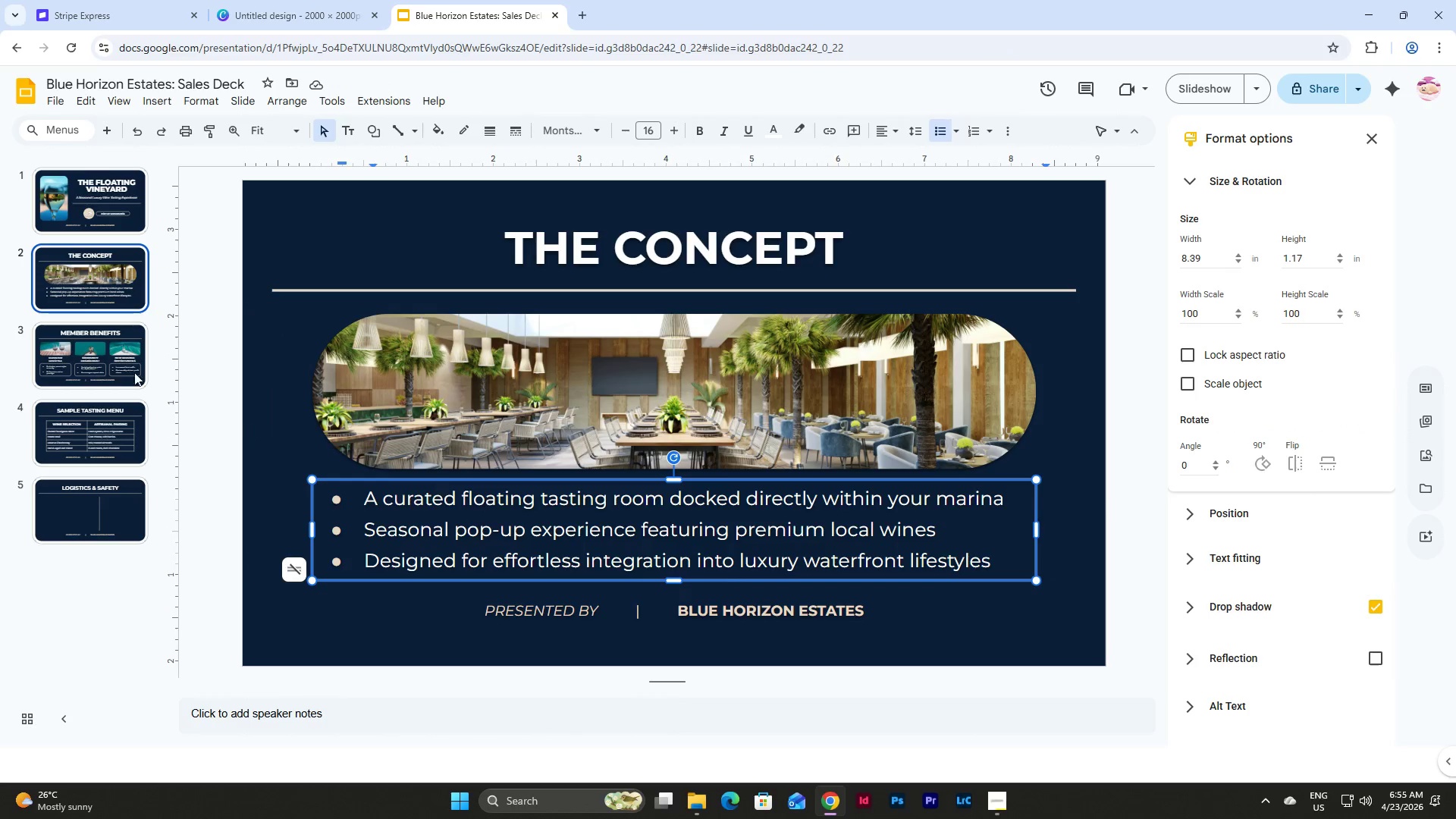 
left_click([89, 353])
 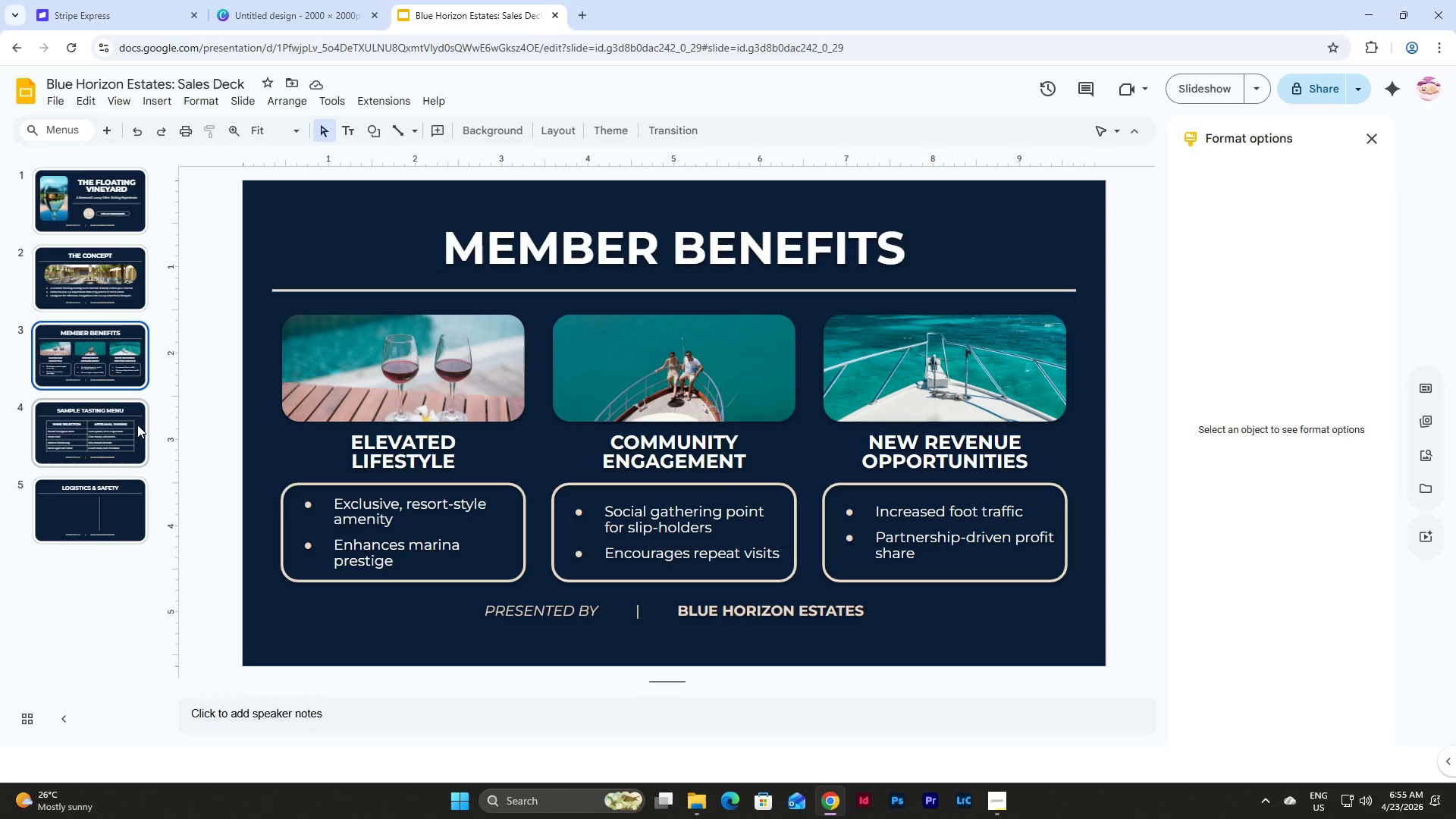 
left_click([107, 425])
 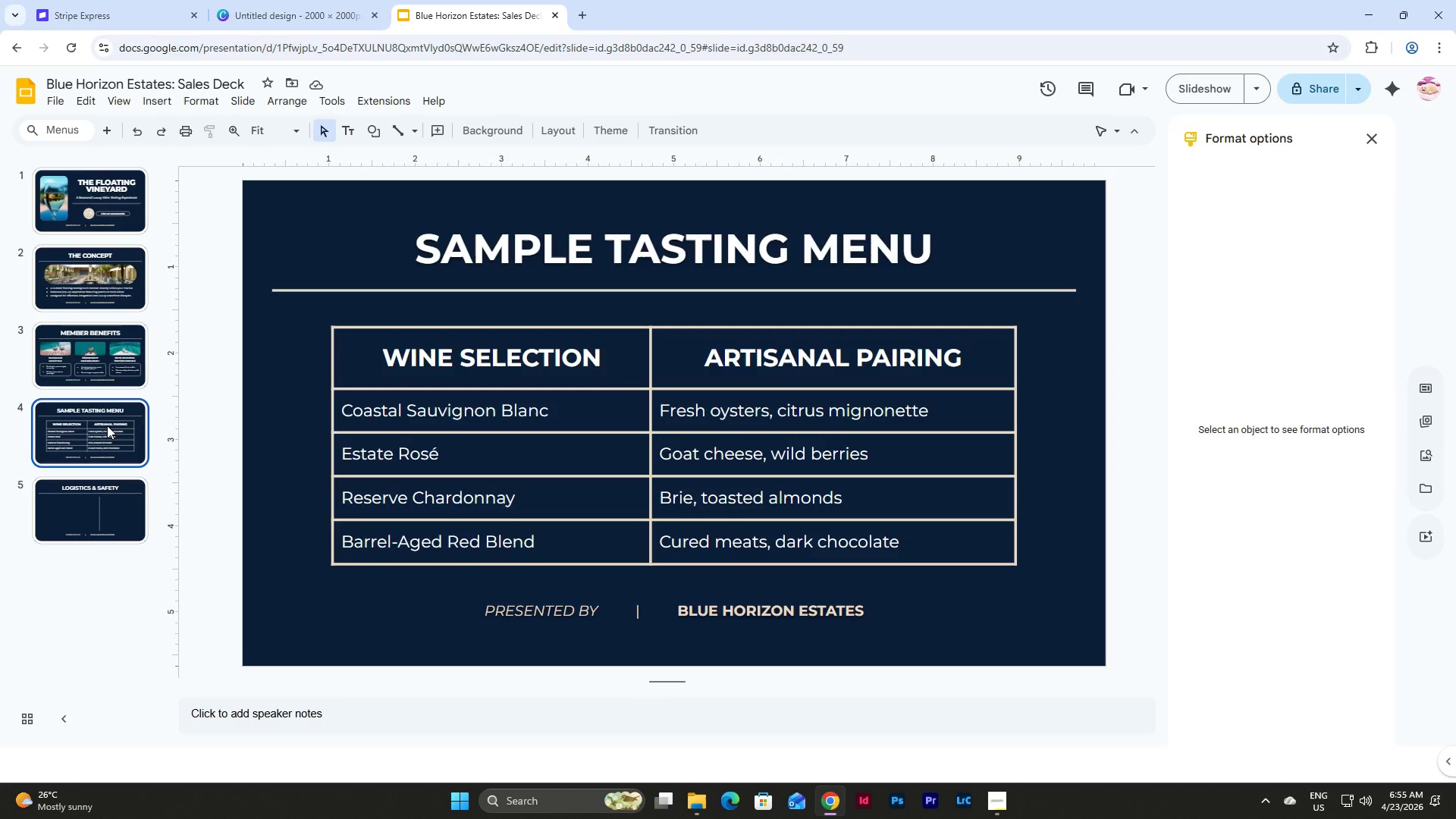 
wait(16.34)
 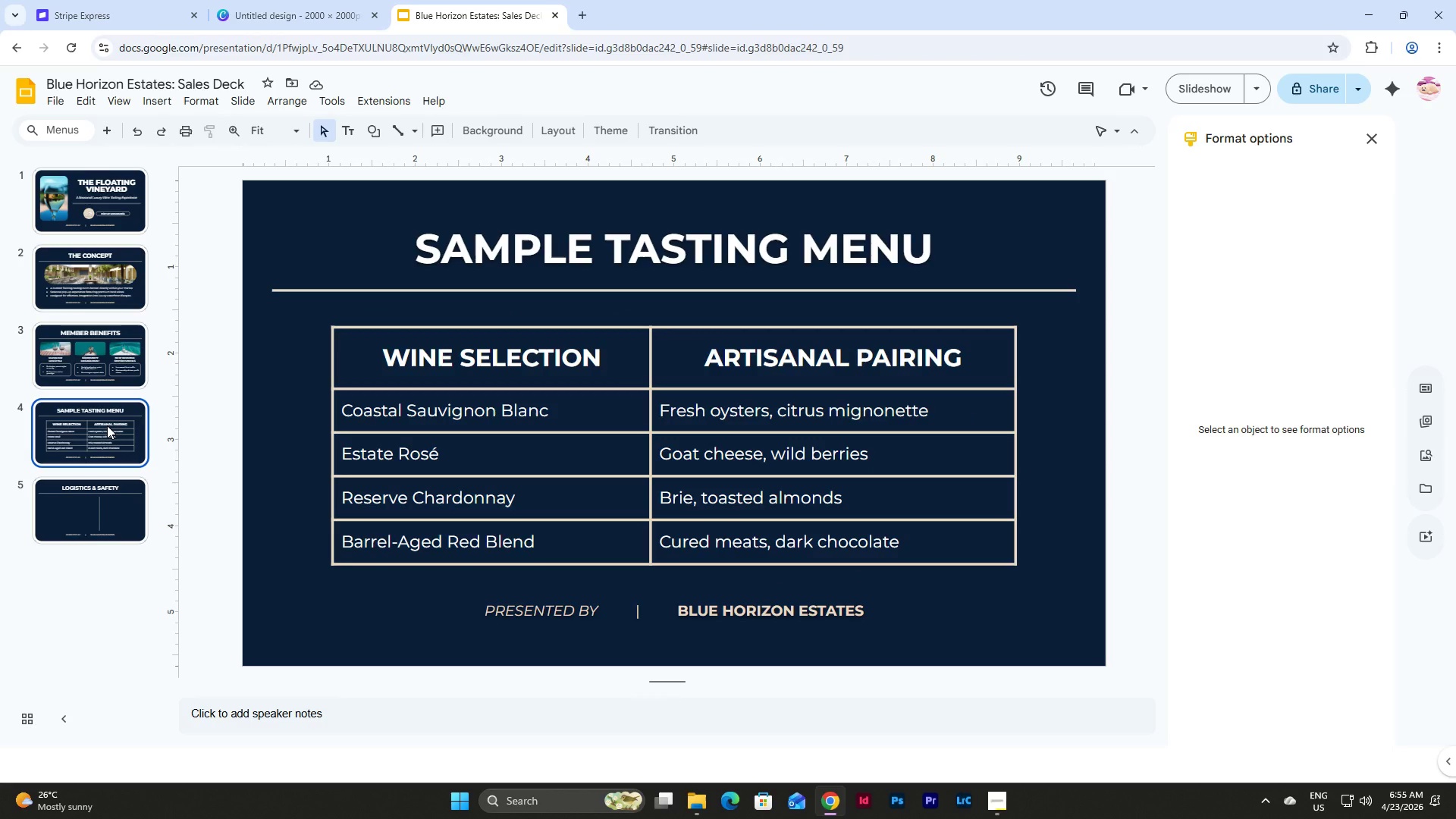 
left_click([105, 514])
 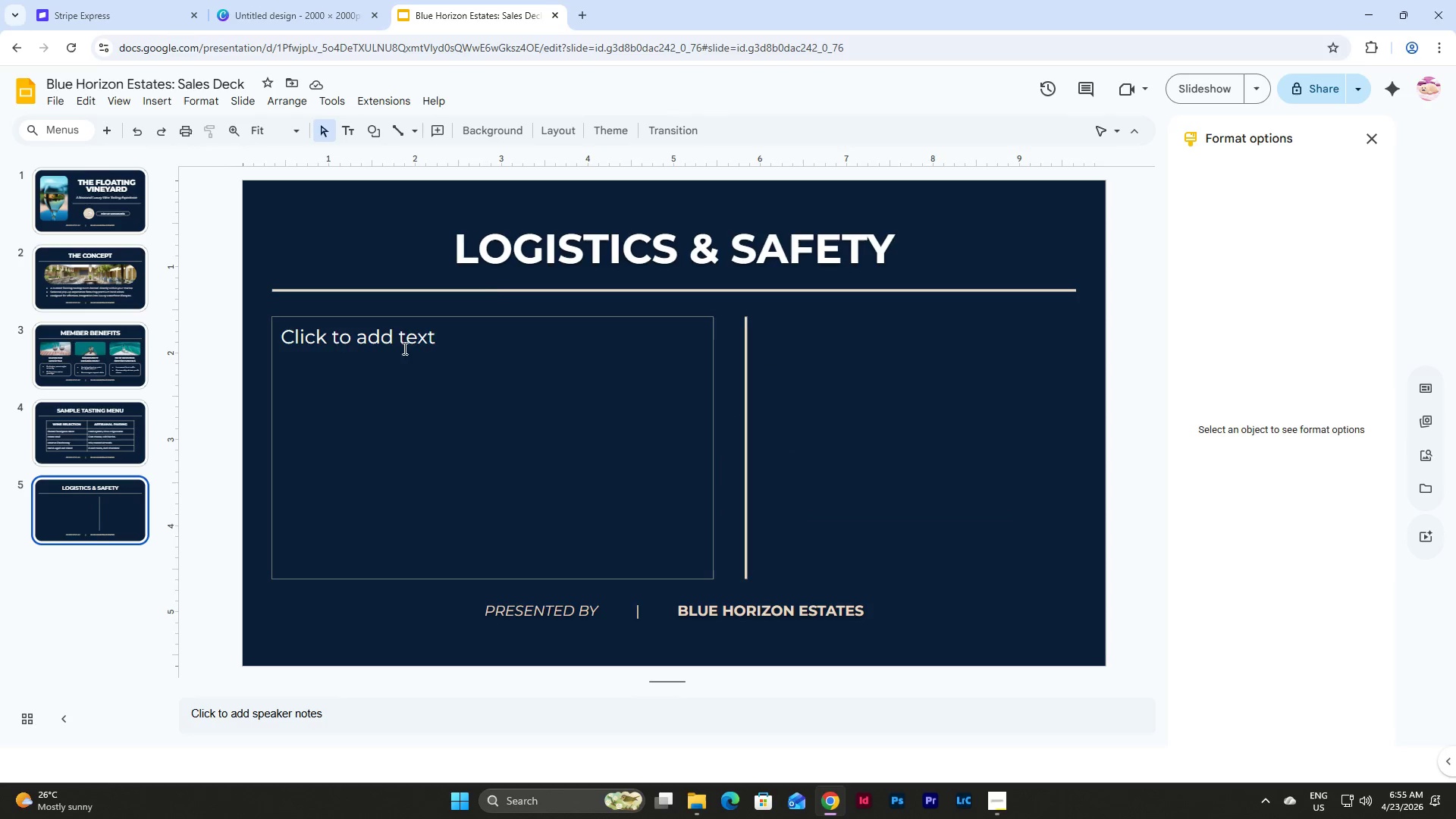 
left_click([407, 340])
 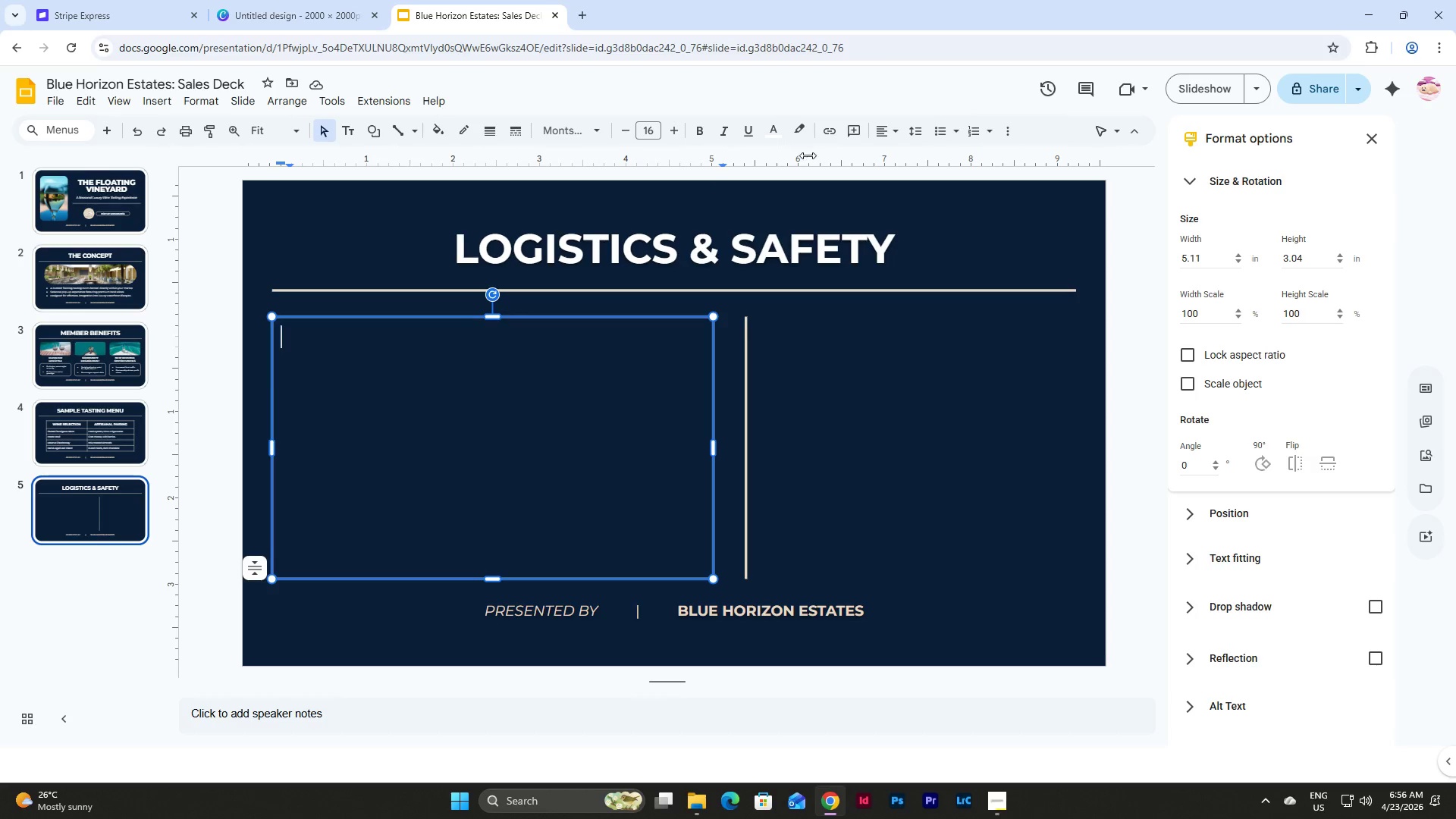 
left_click([936, 130])
 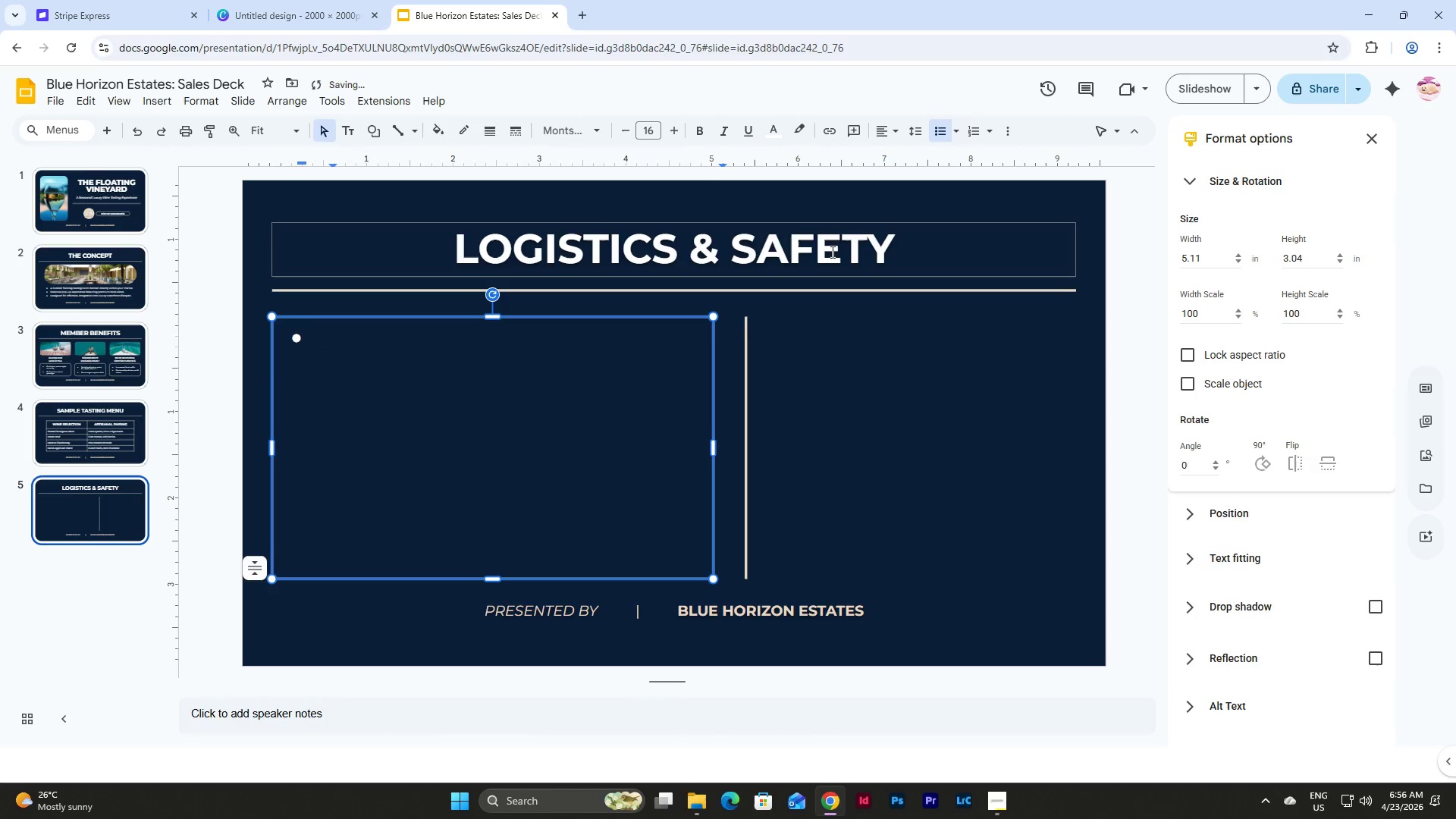 
type(Standard dockside)
 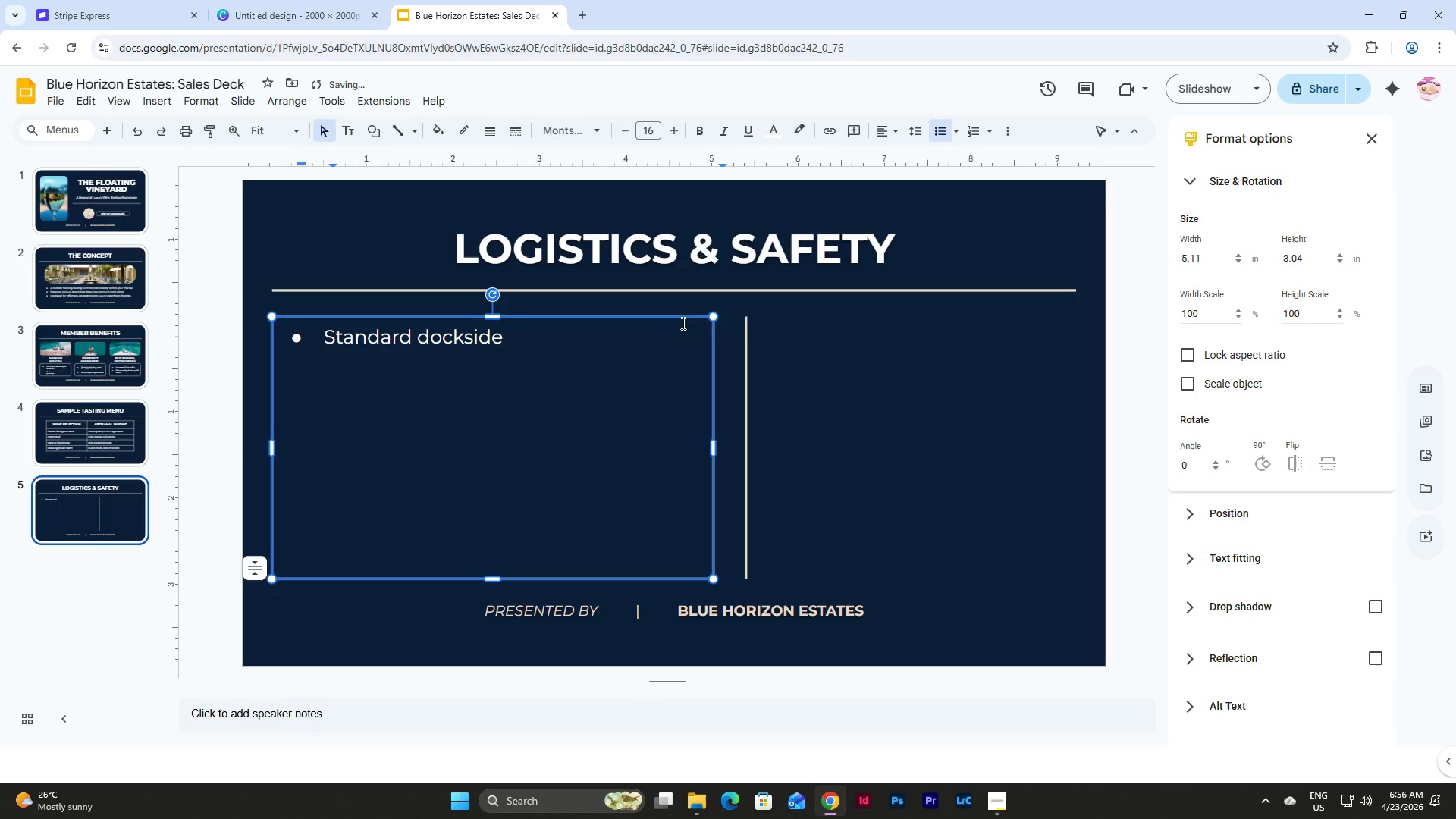 
left_click([675, 322])
 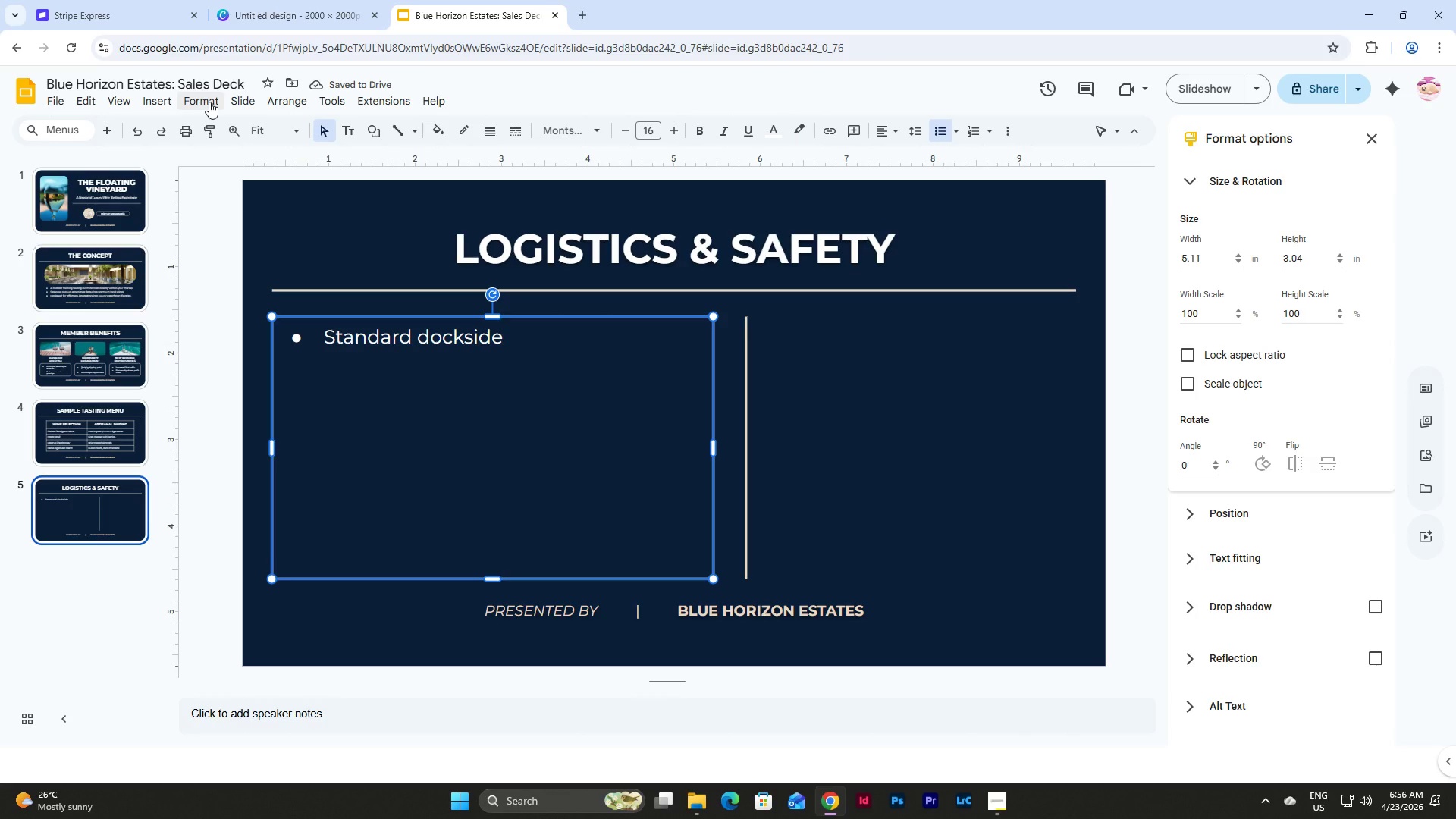 
left_click([201, 100])
 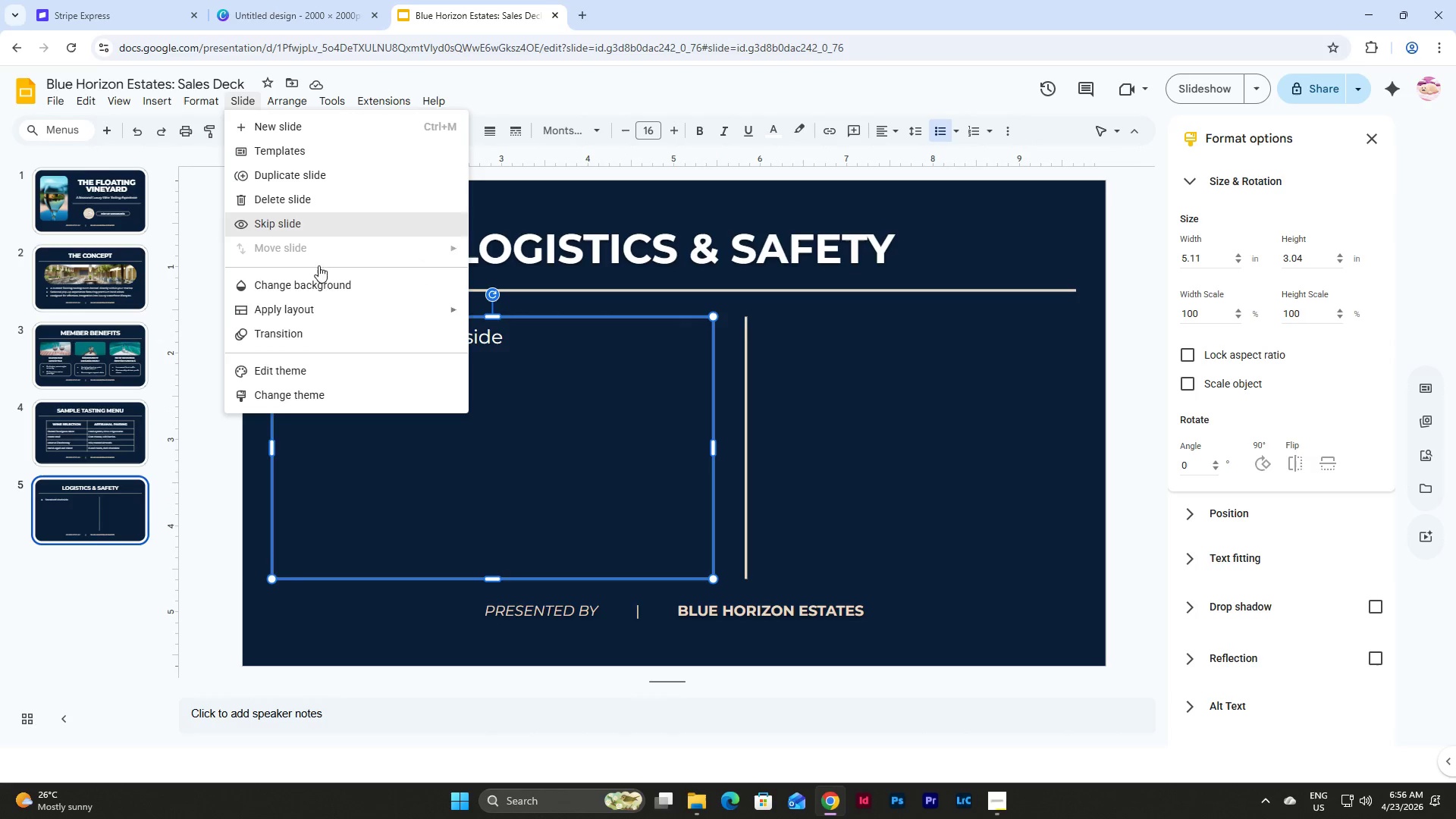 
left_click([331, 364])
 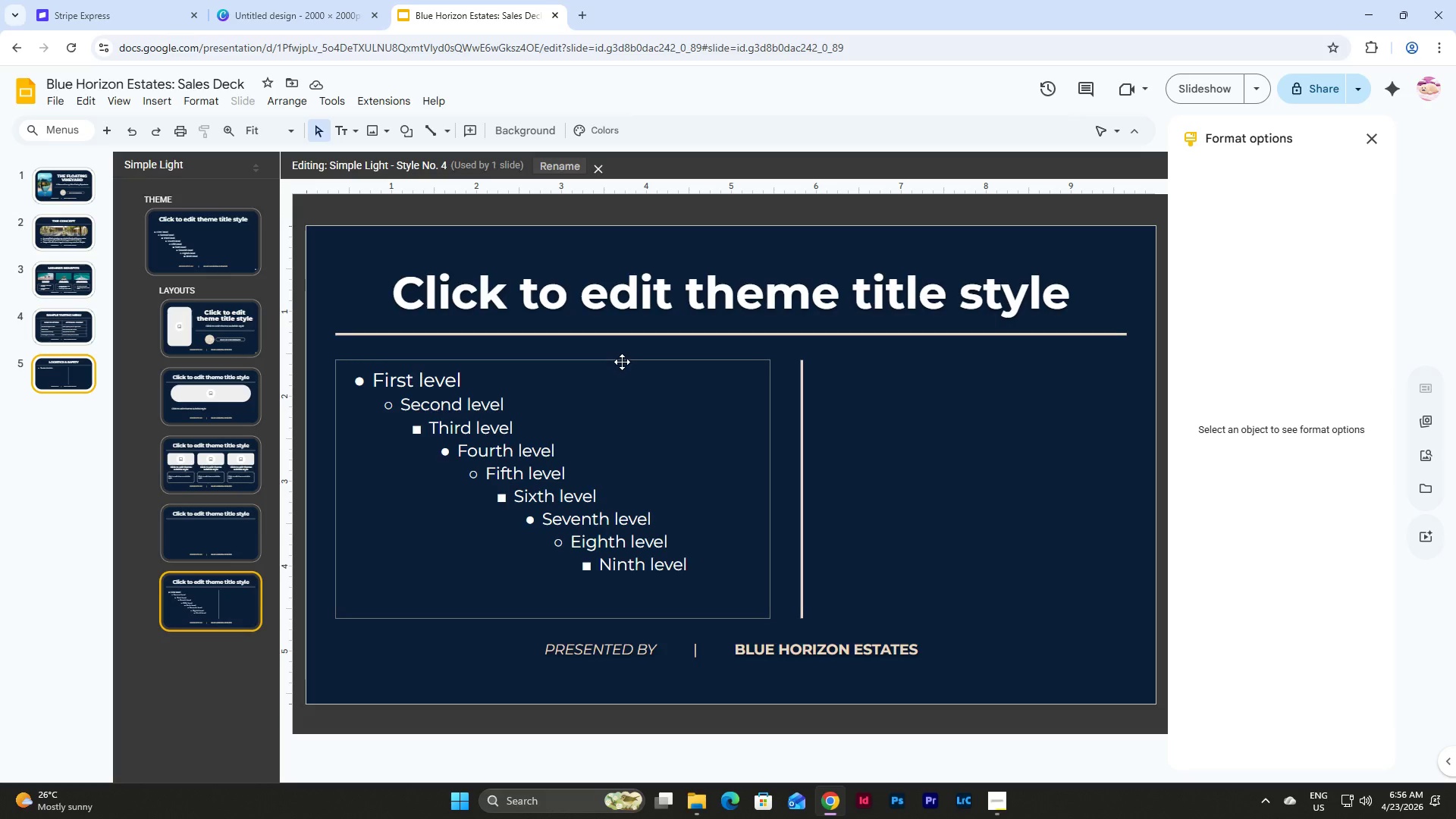 
left_click([622, 361])
 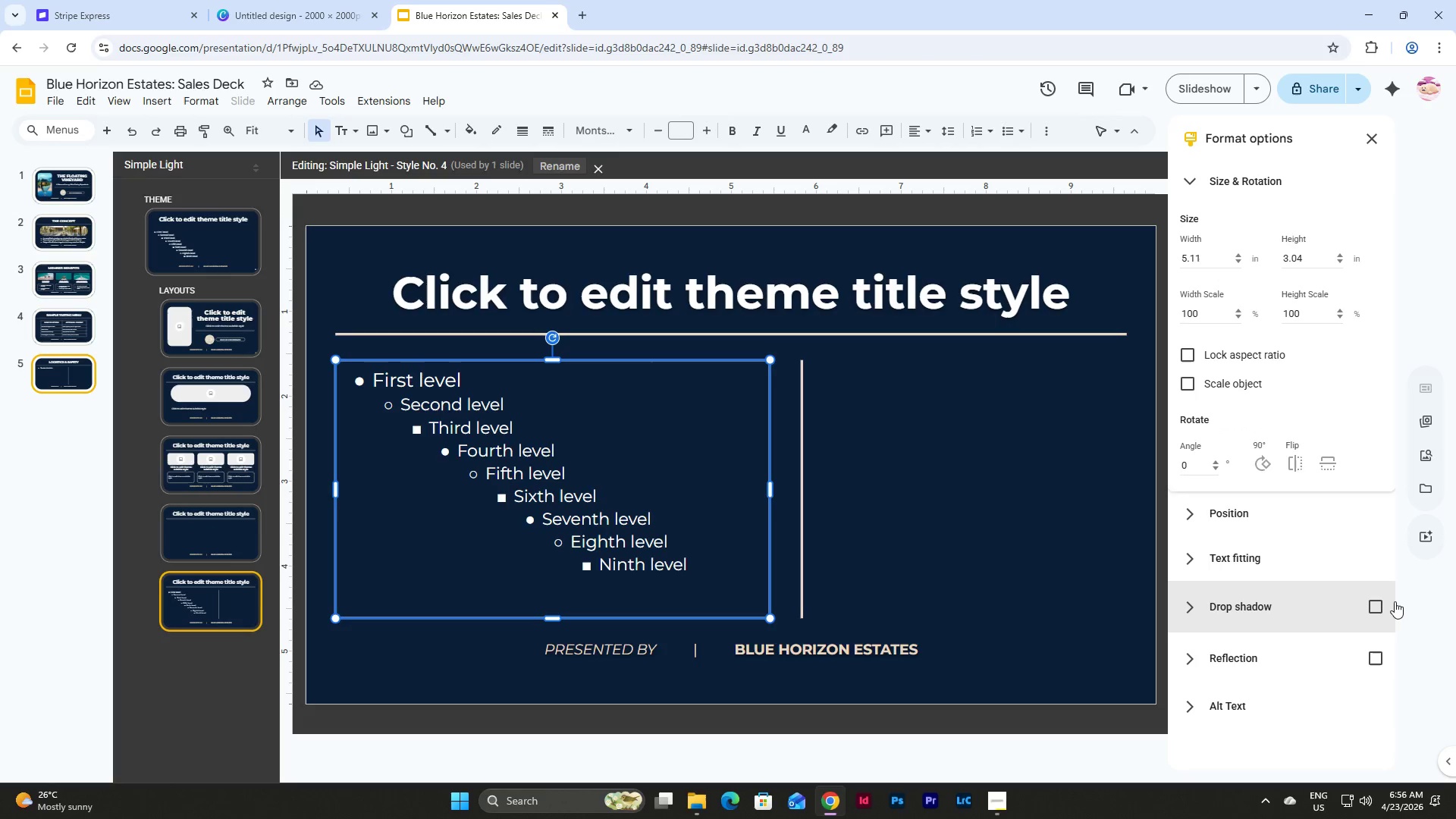 
left_click([1371, 601])
 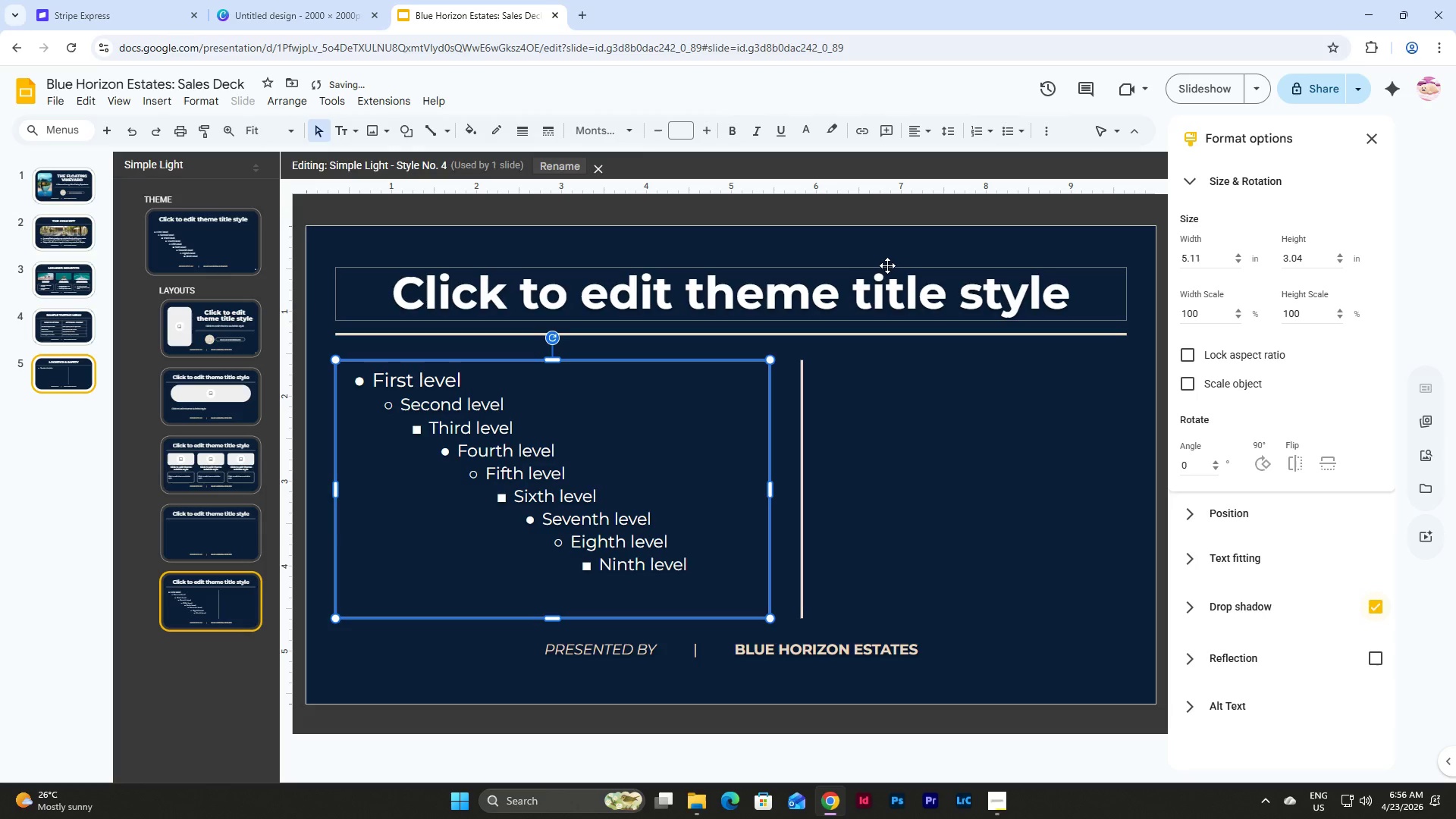 
left_click([887, 265])
 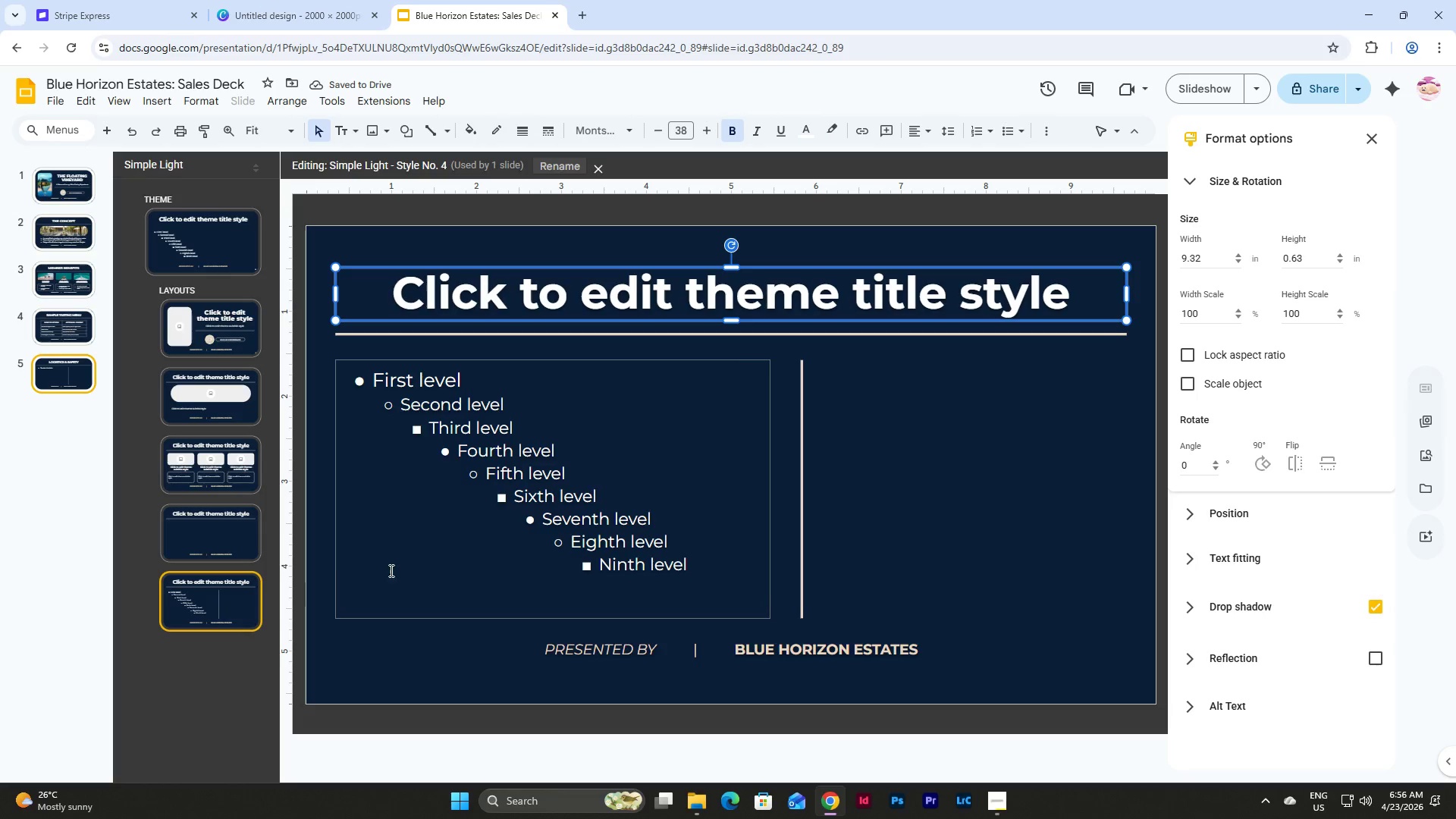 
left_click([192, 519])
 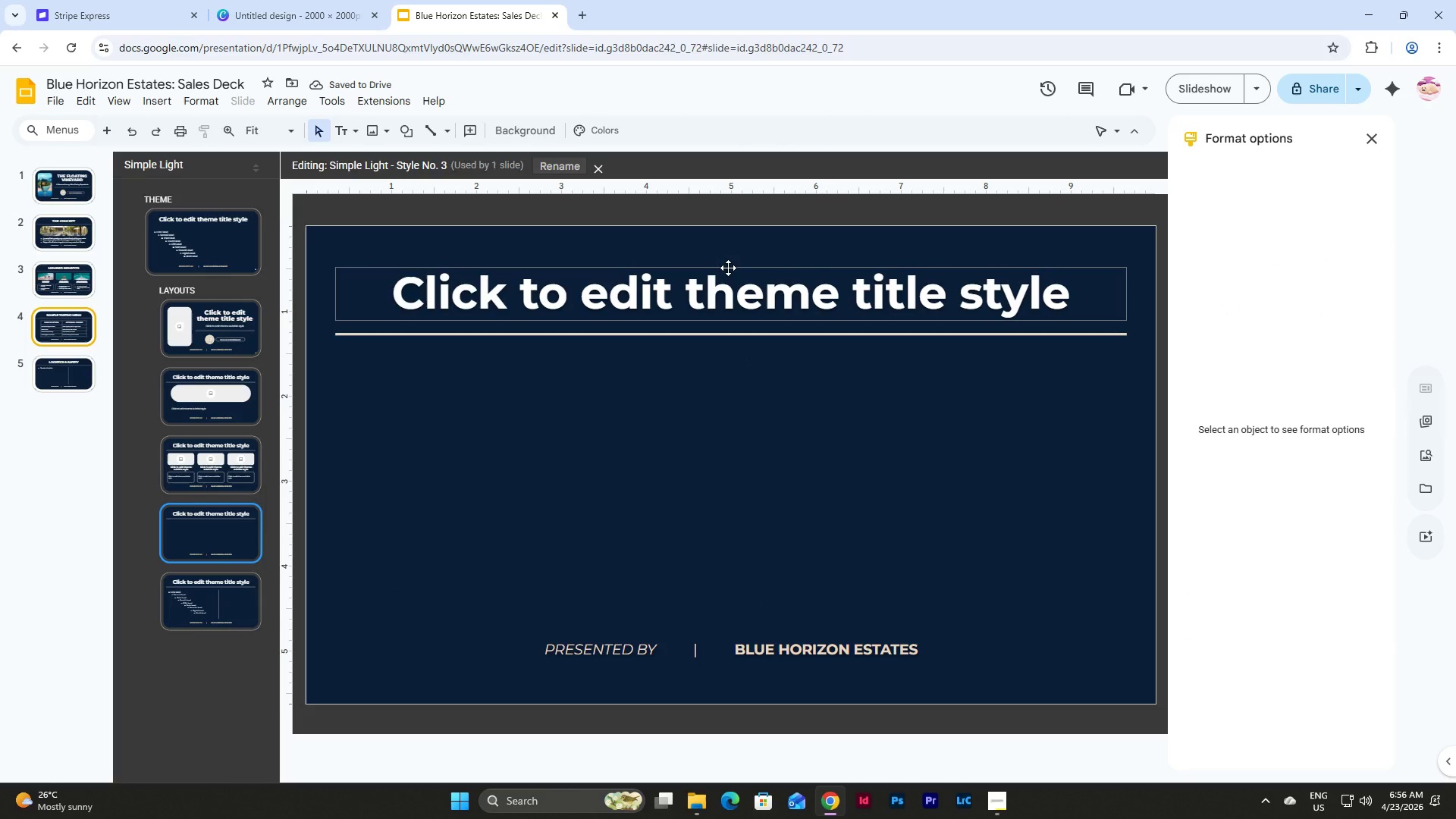 
left_click([728, 268])
 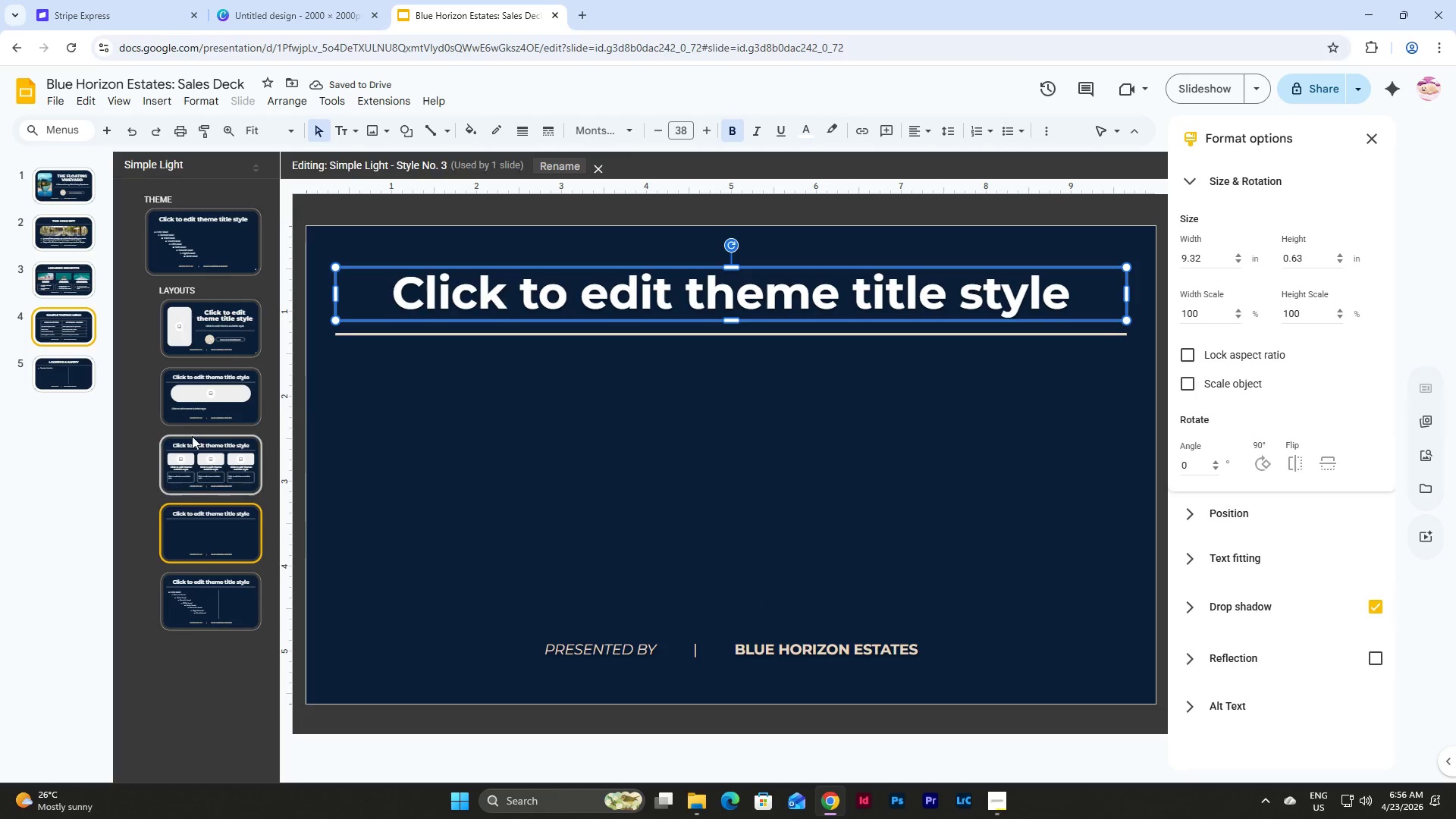 
left_click([186, 441])
 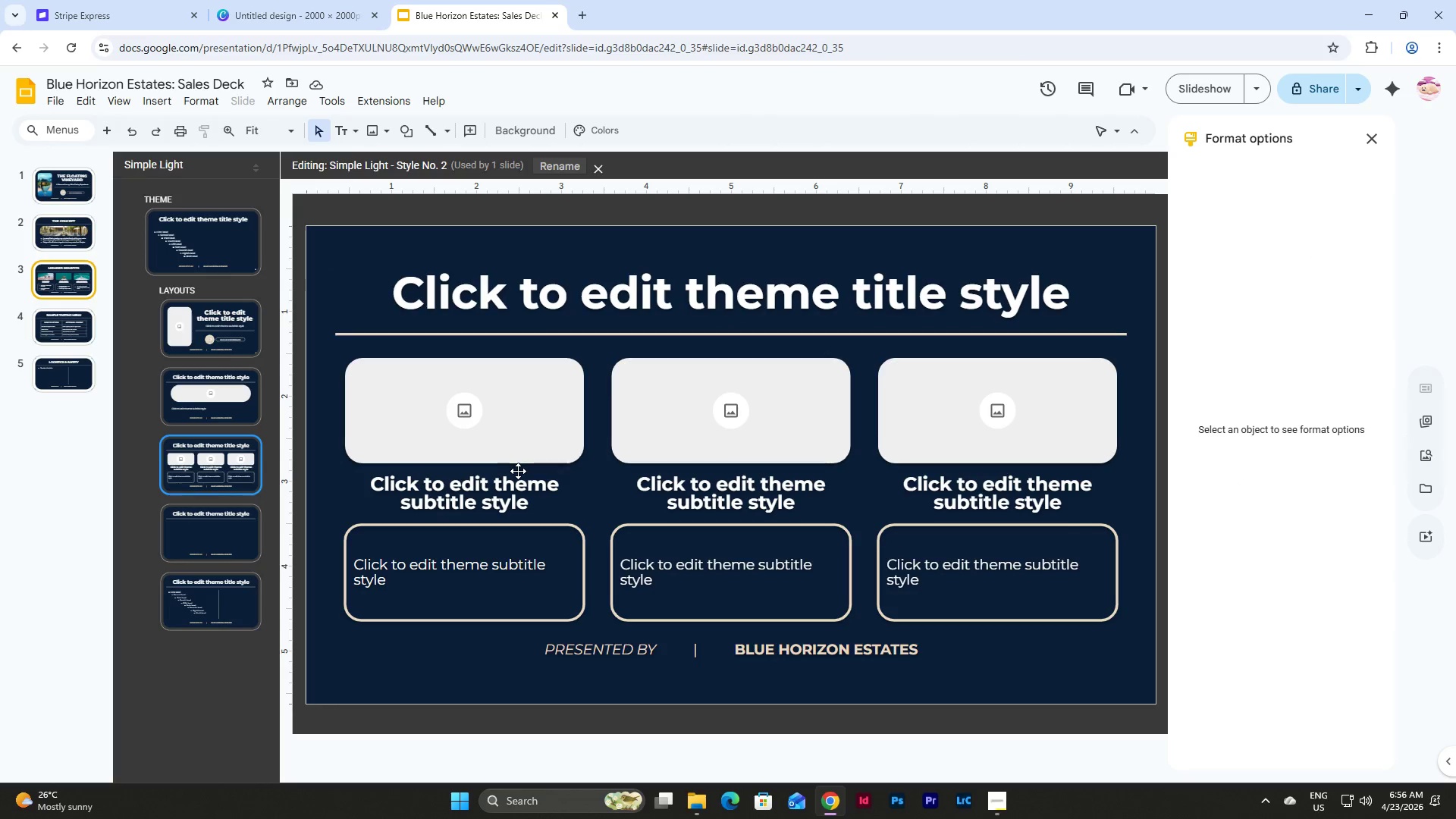 
left_click([519, 471])
 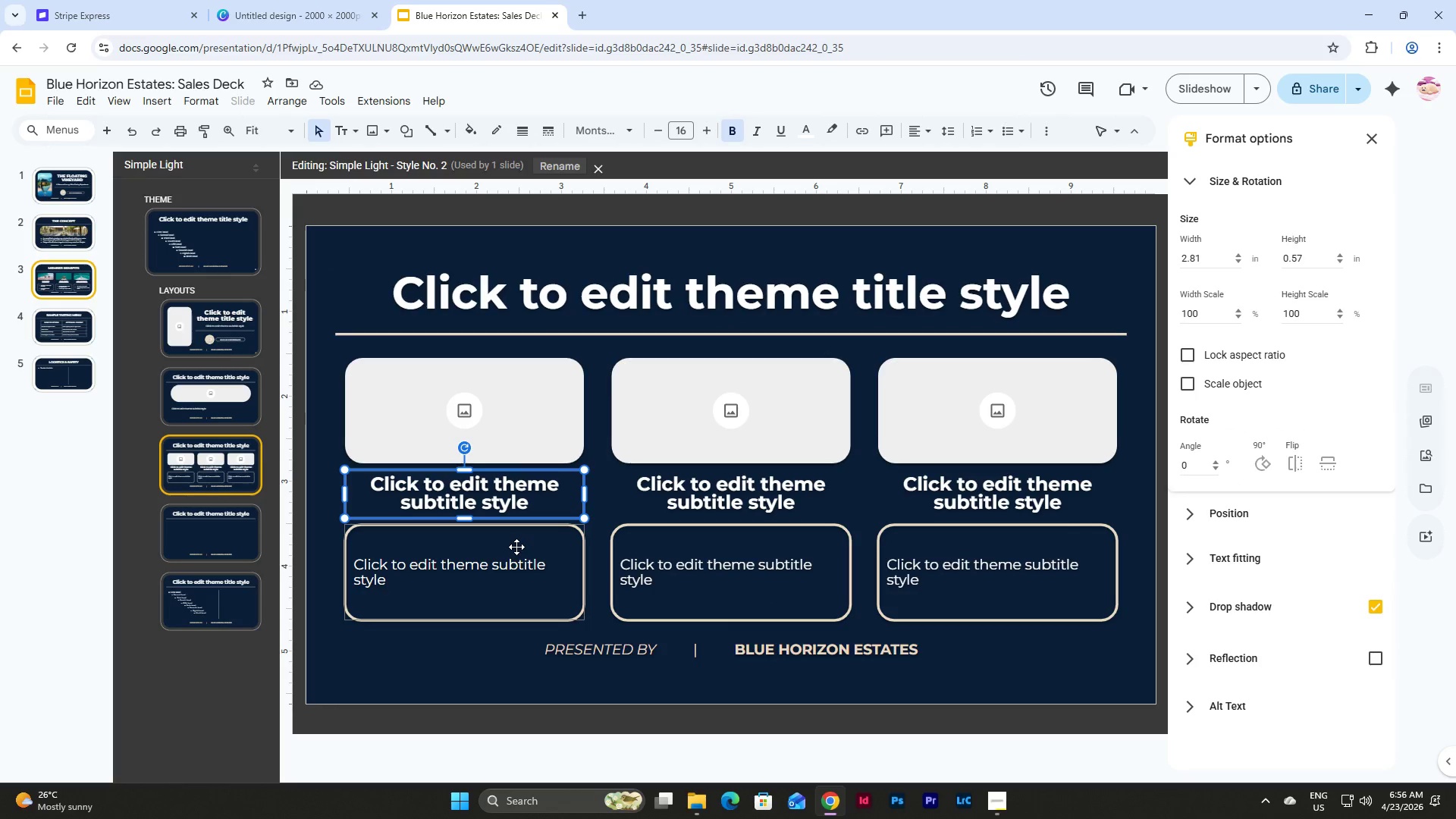 
left_click([516, 547])
 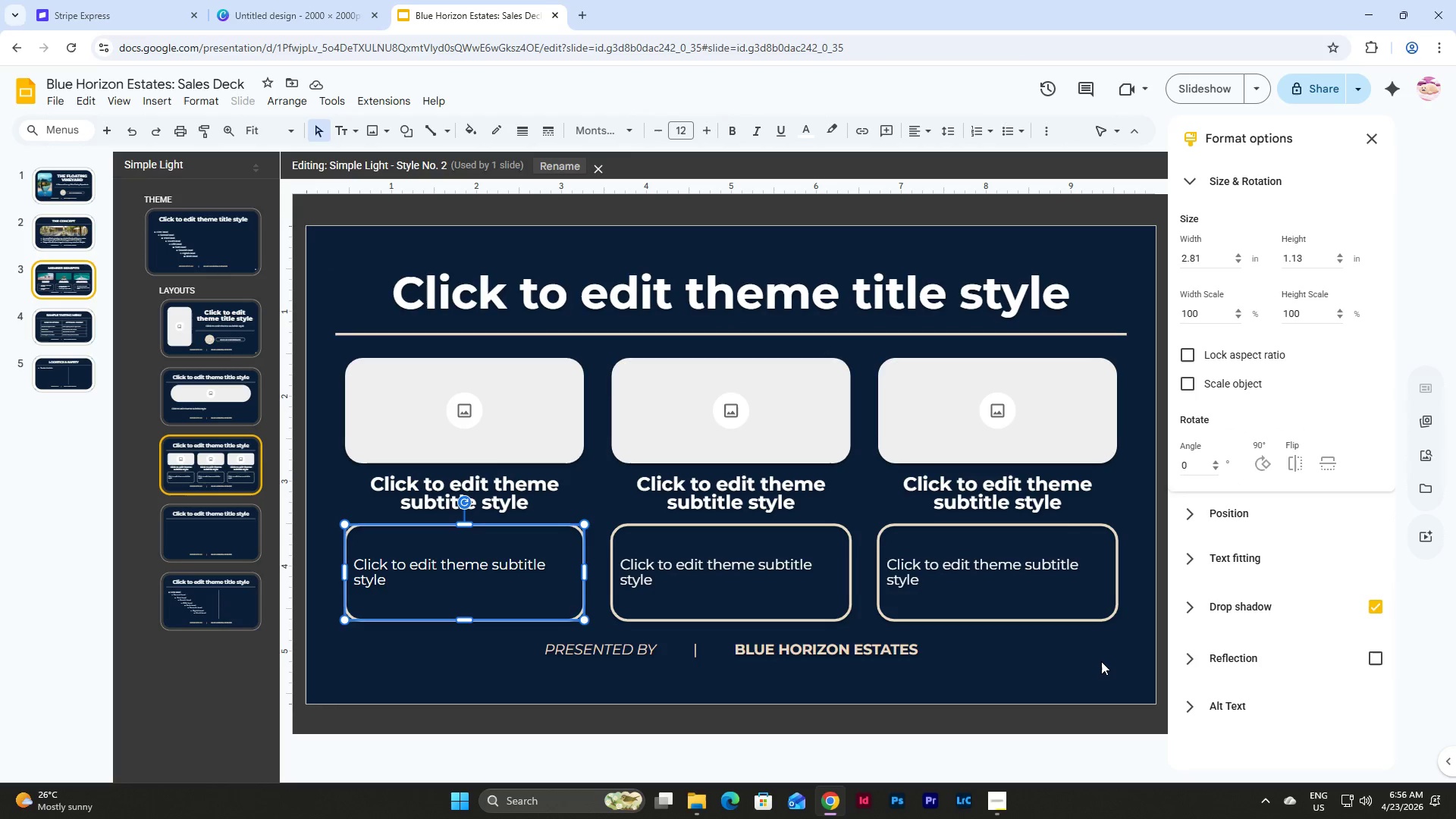 
left_click([1102, 661])
 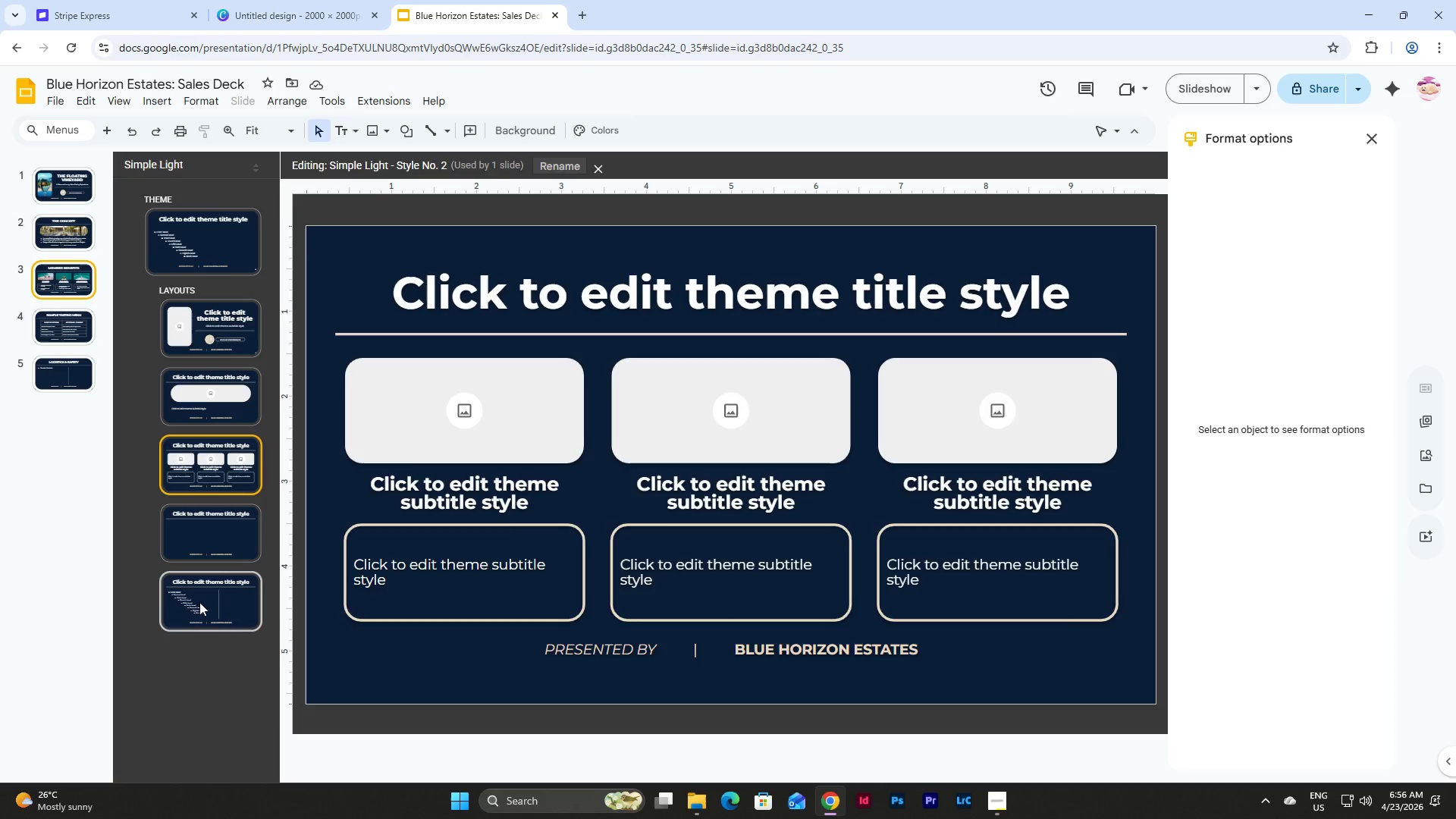 
left_click([199, 602])
 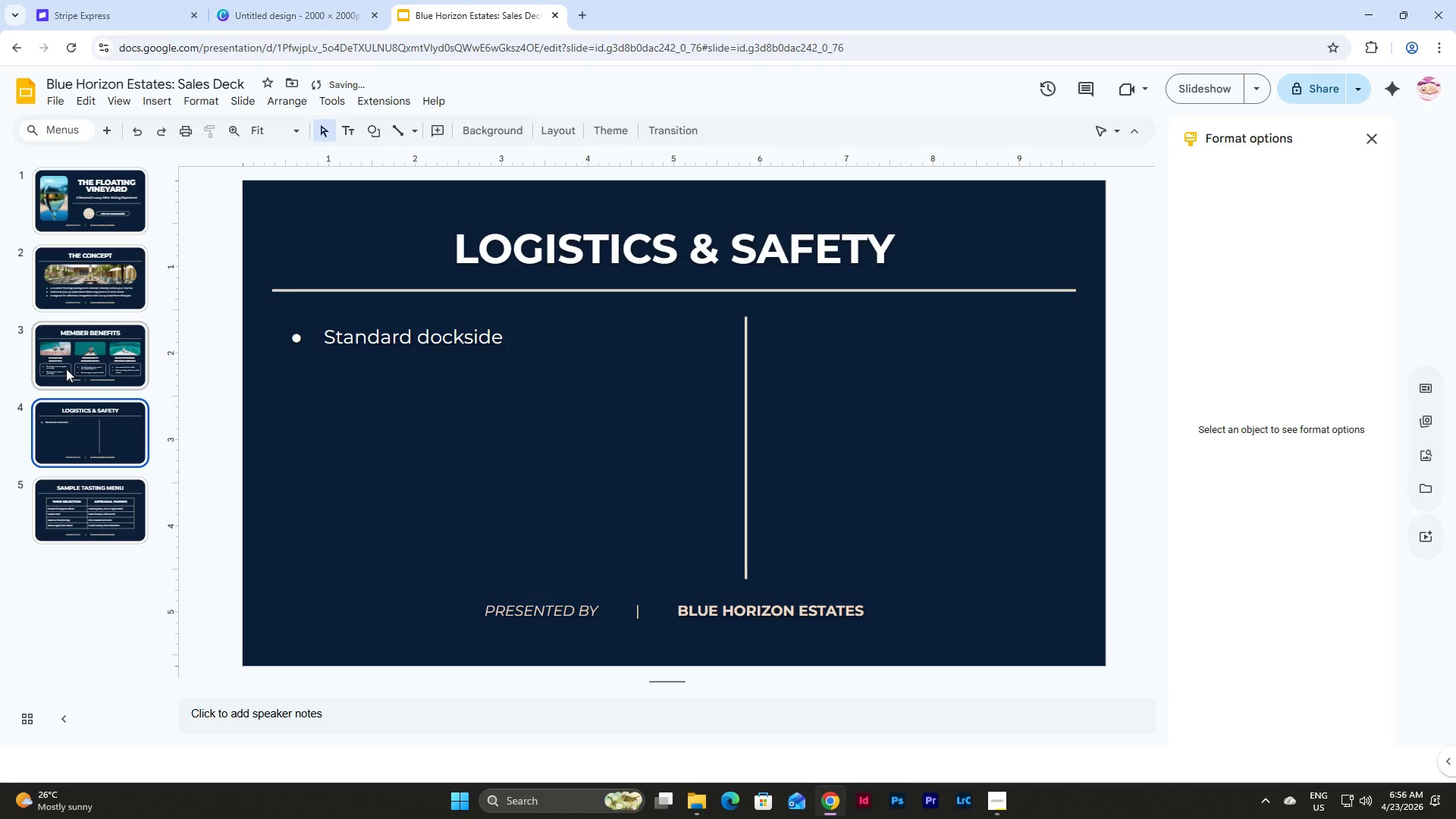 
left_click([510, 331])
 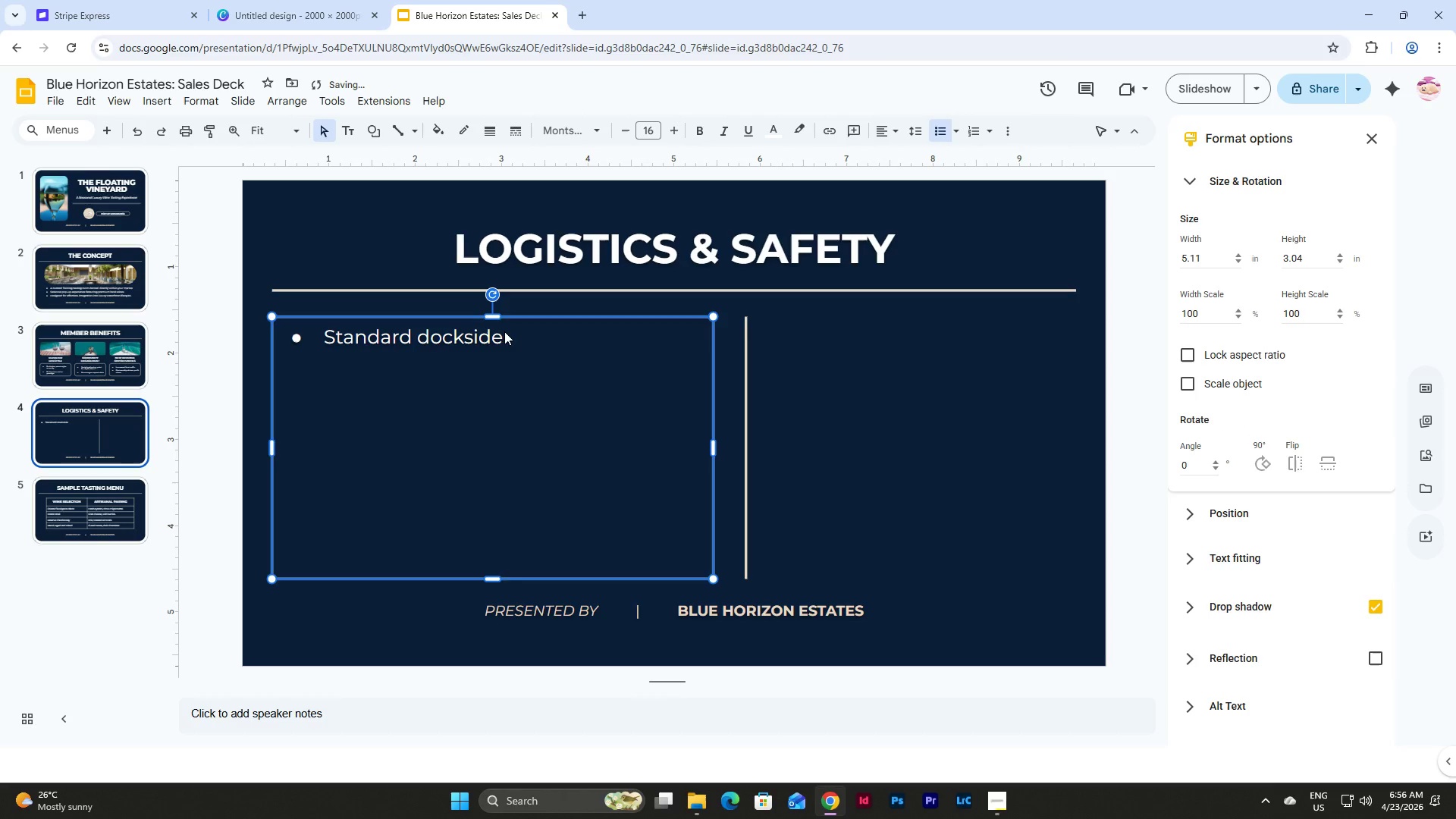 
left_click([498, 329])
 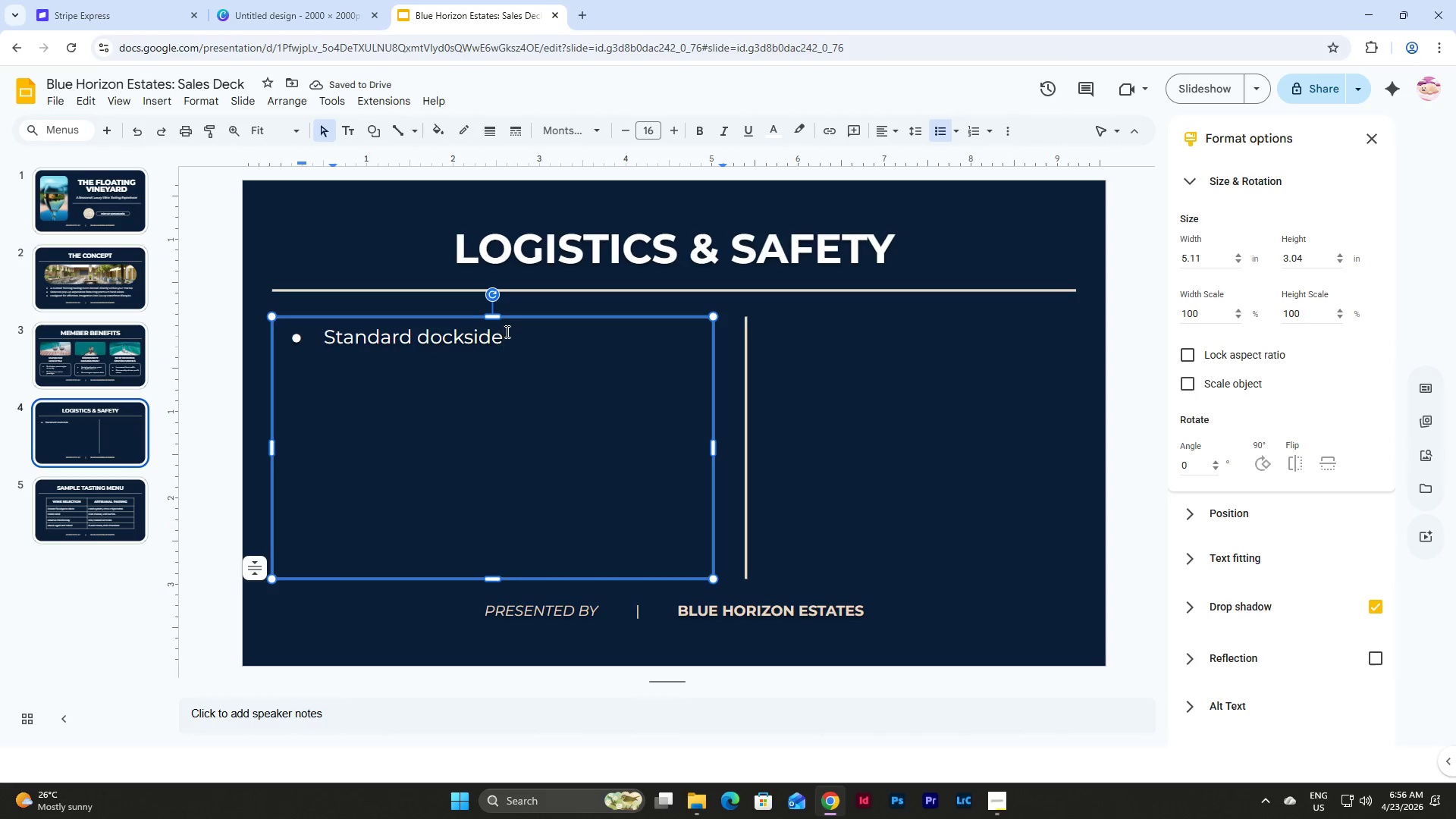 
type( )
key(Backspace)
type( mooring (no permanent install required))
 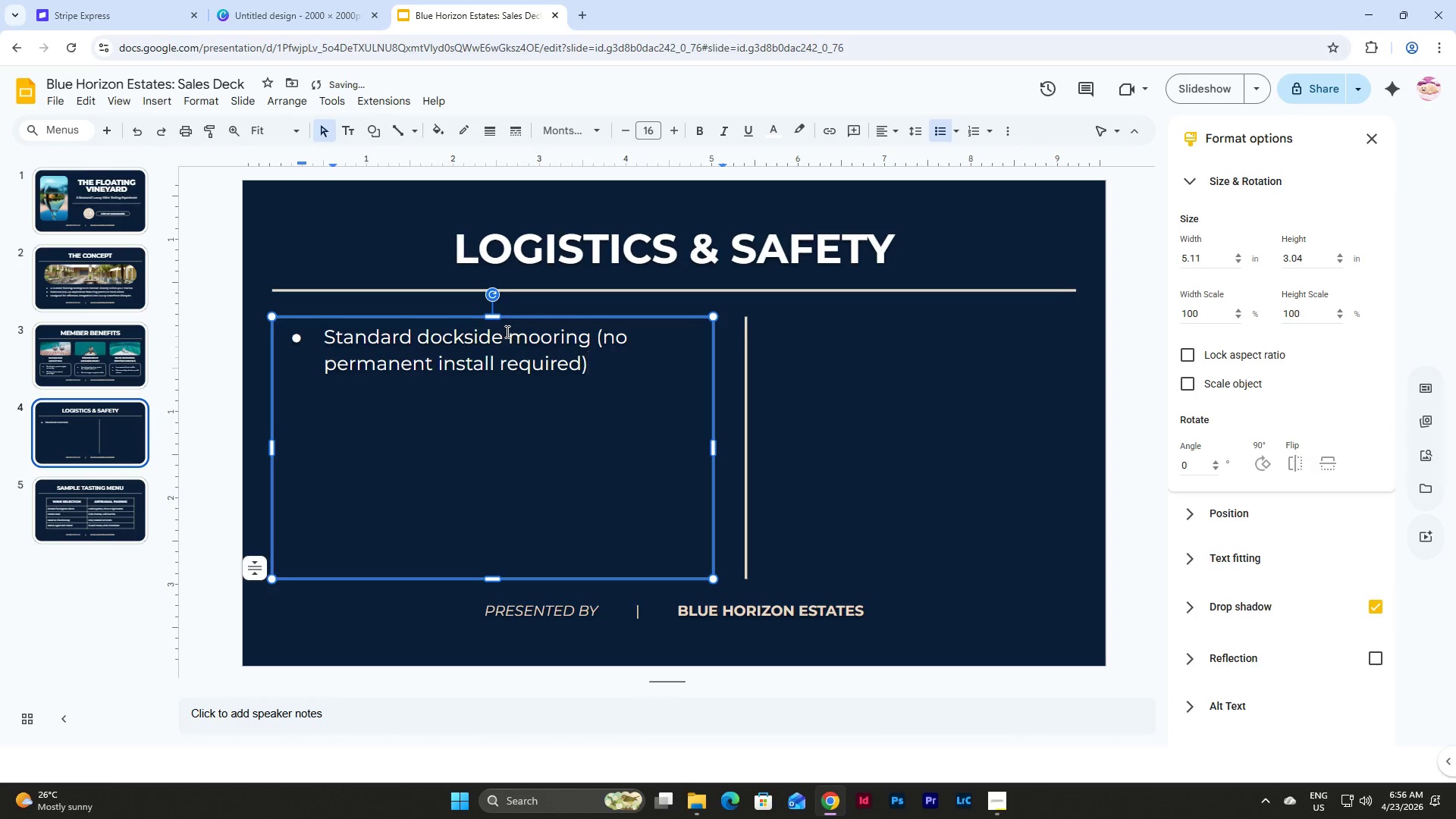 
key(Enter)
 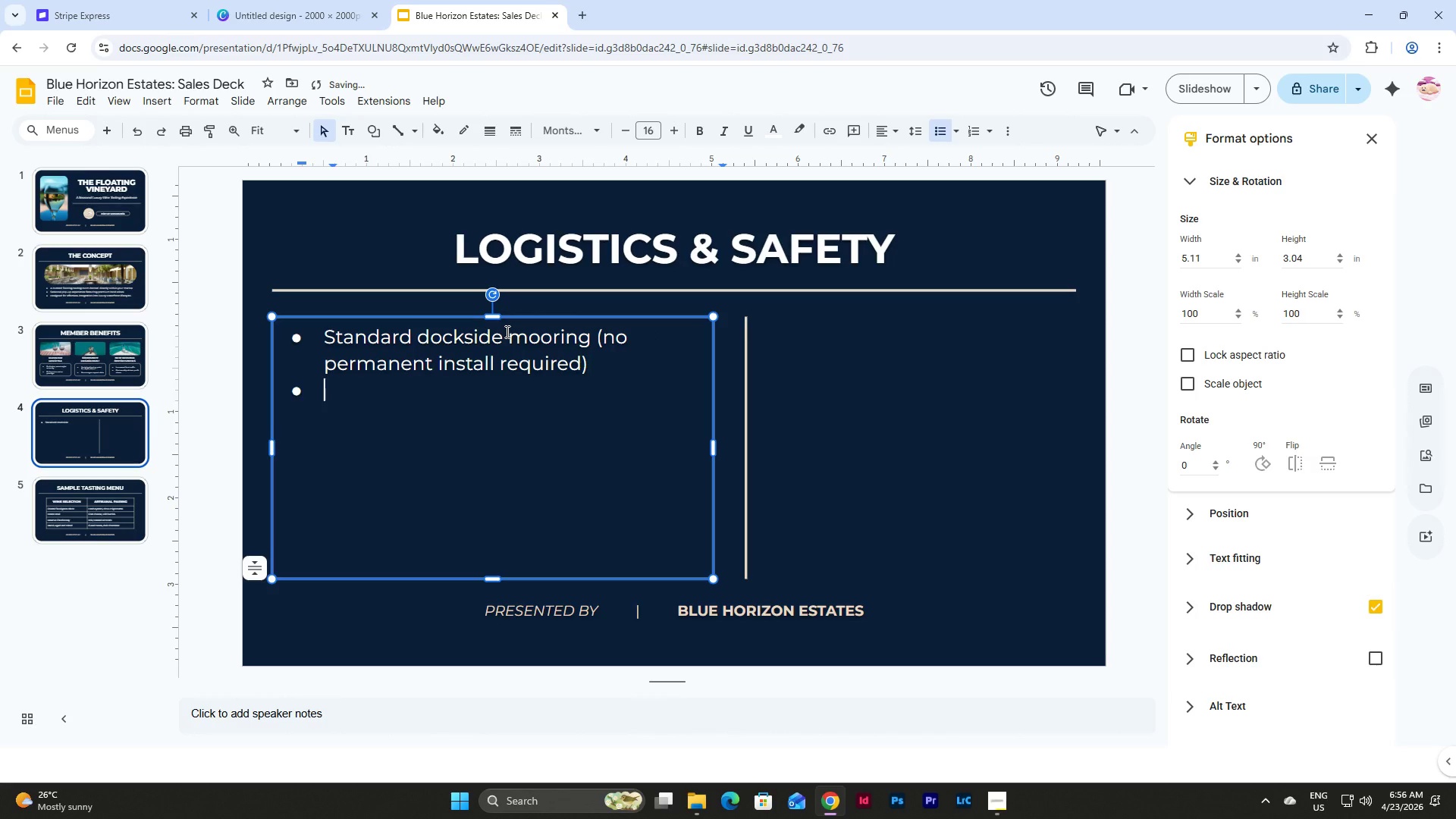 
type(Slef)
key(Backspace)
key(Backspace)
key(Backspace)
type(elf-contained utili)
key(Backspace)
key(Backspace)
key(Backspace)
key(Backspace)
key(Backspace)
key(Backspace)
type( utili)
 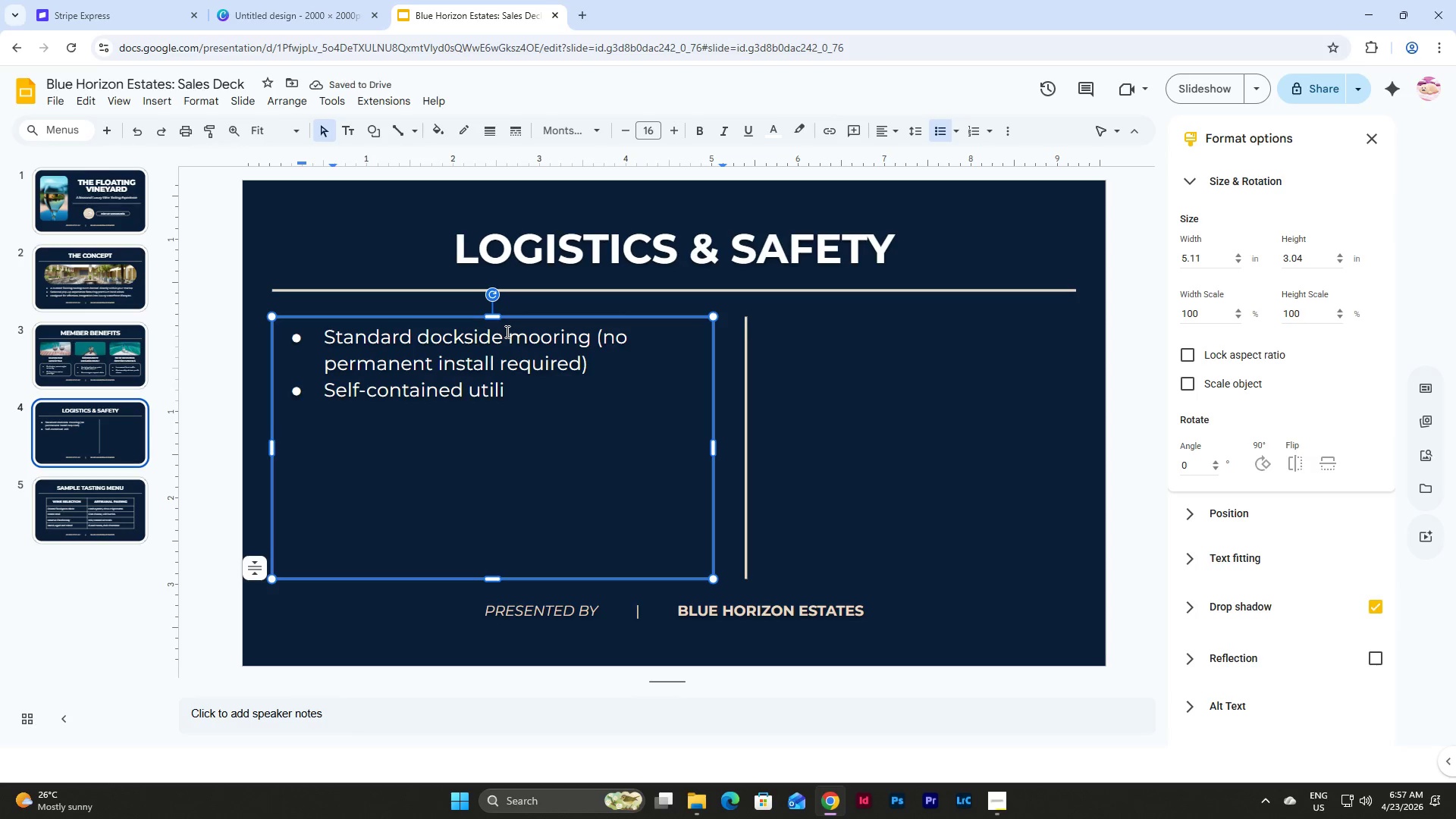 
type(ties and service staff)
 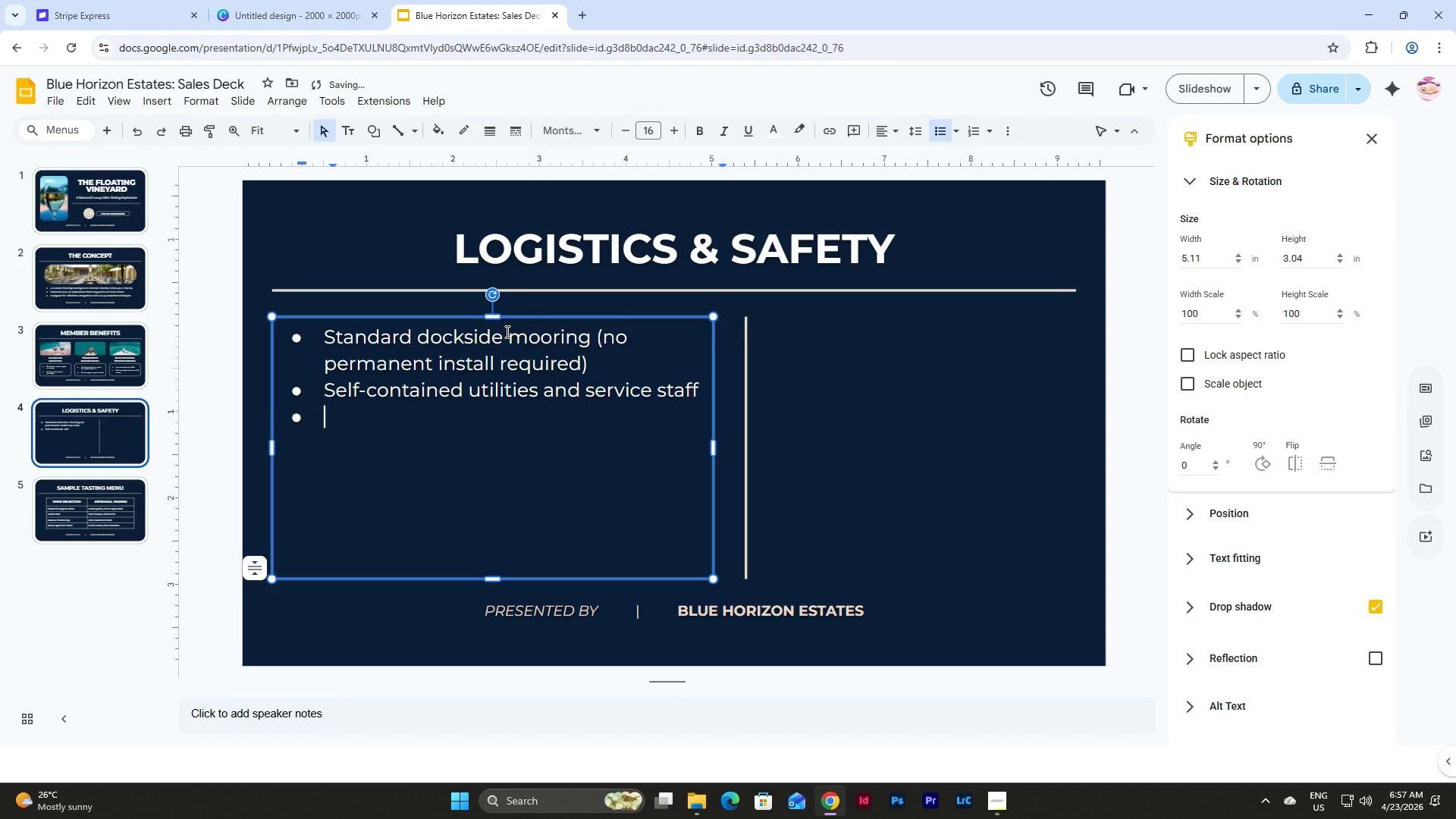 
key(Enter)
 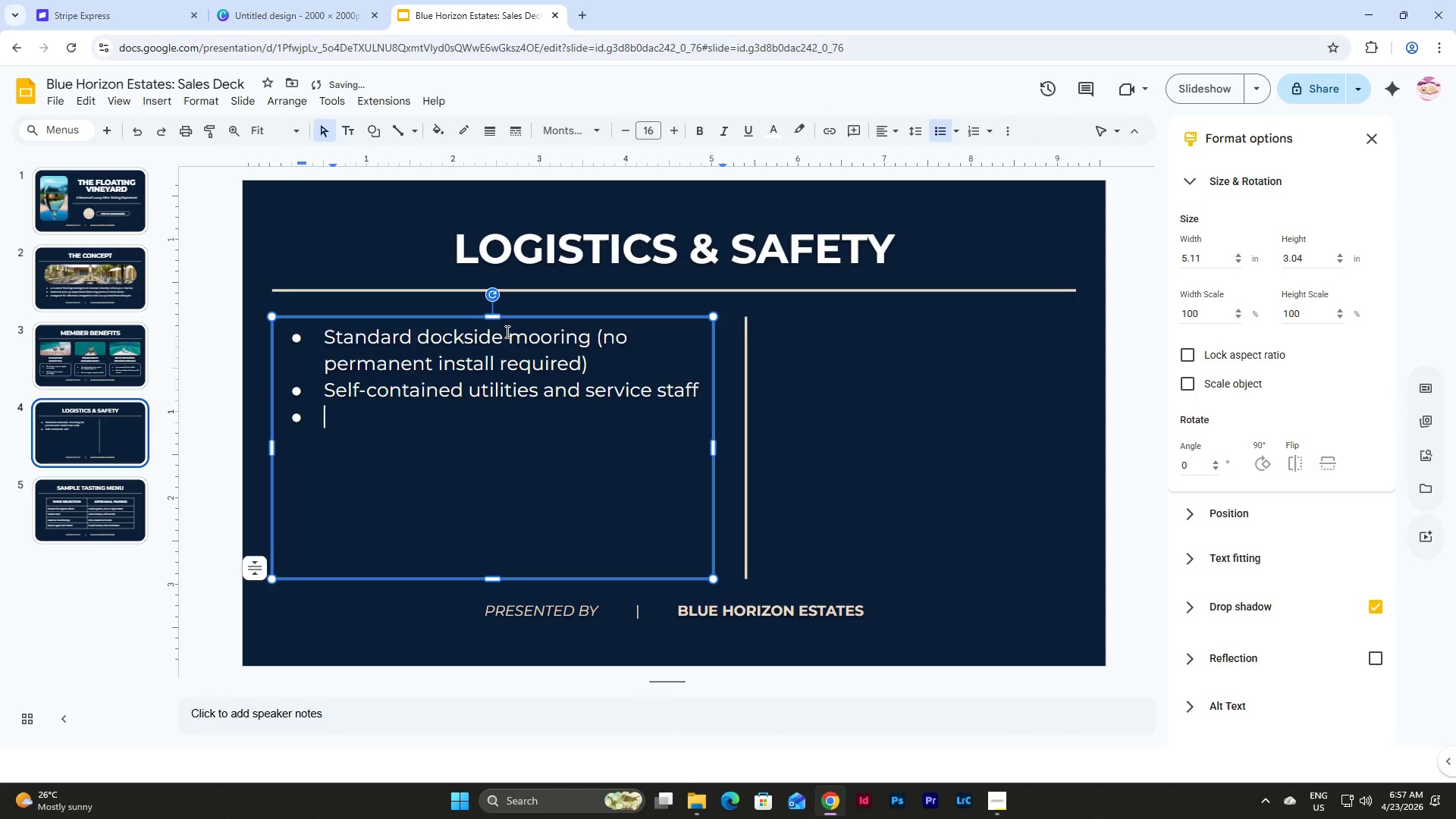 
type(Fully licensed alcho)
key(Backspace)
key(Backspace)
type(ohol )
key(Backspace)
type( service compliant with local regulations)
 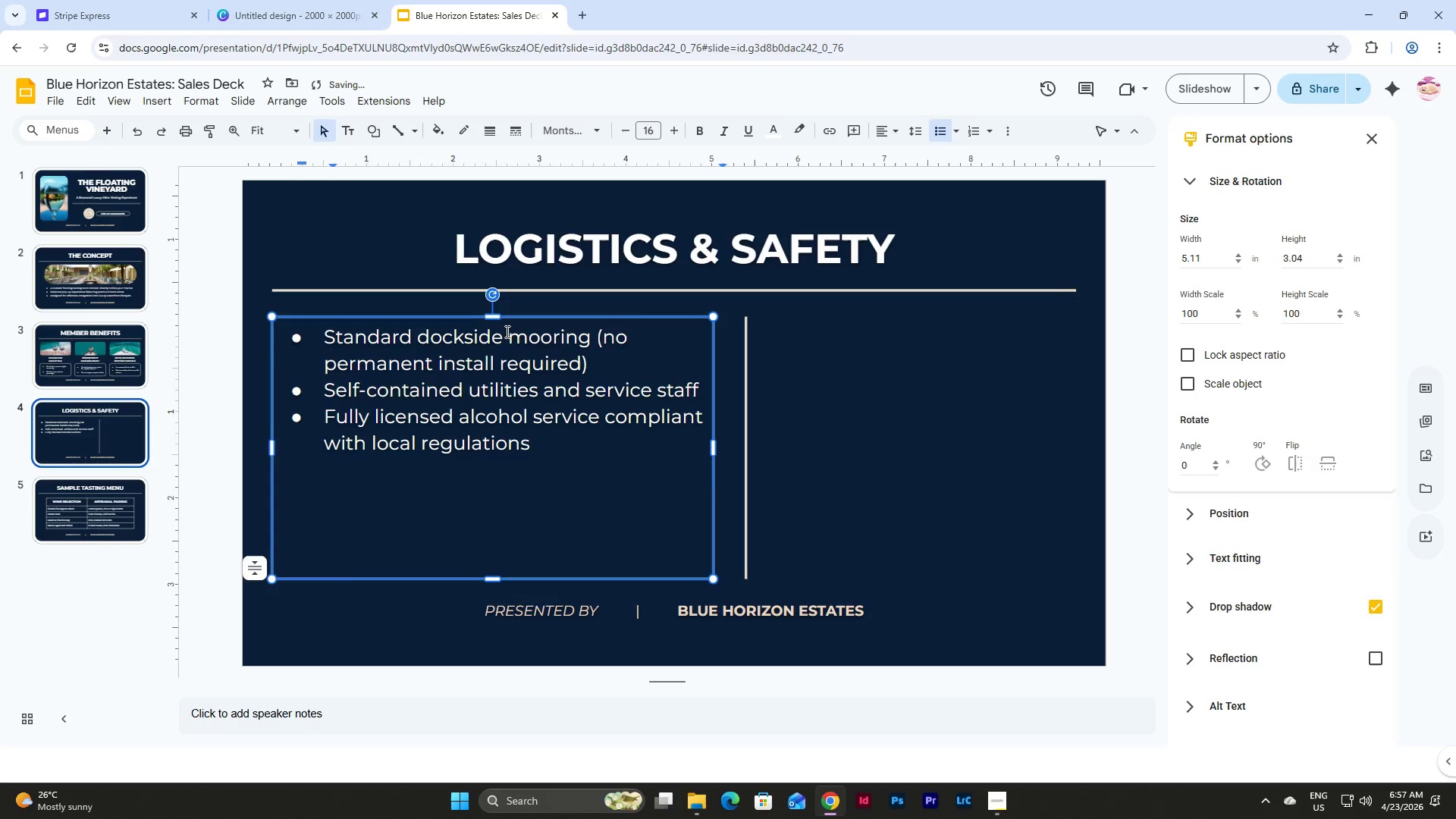 
key(Enter)
 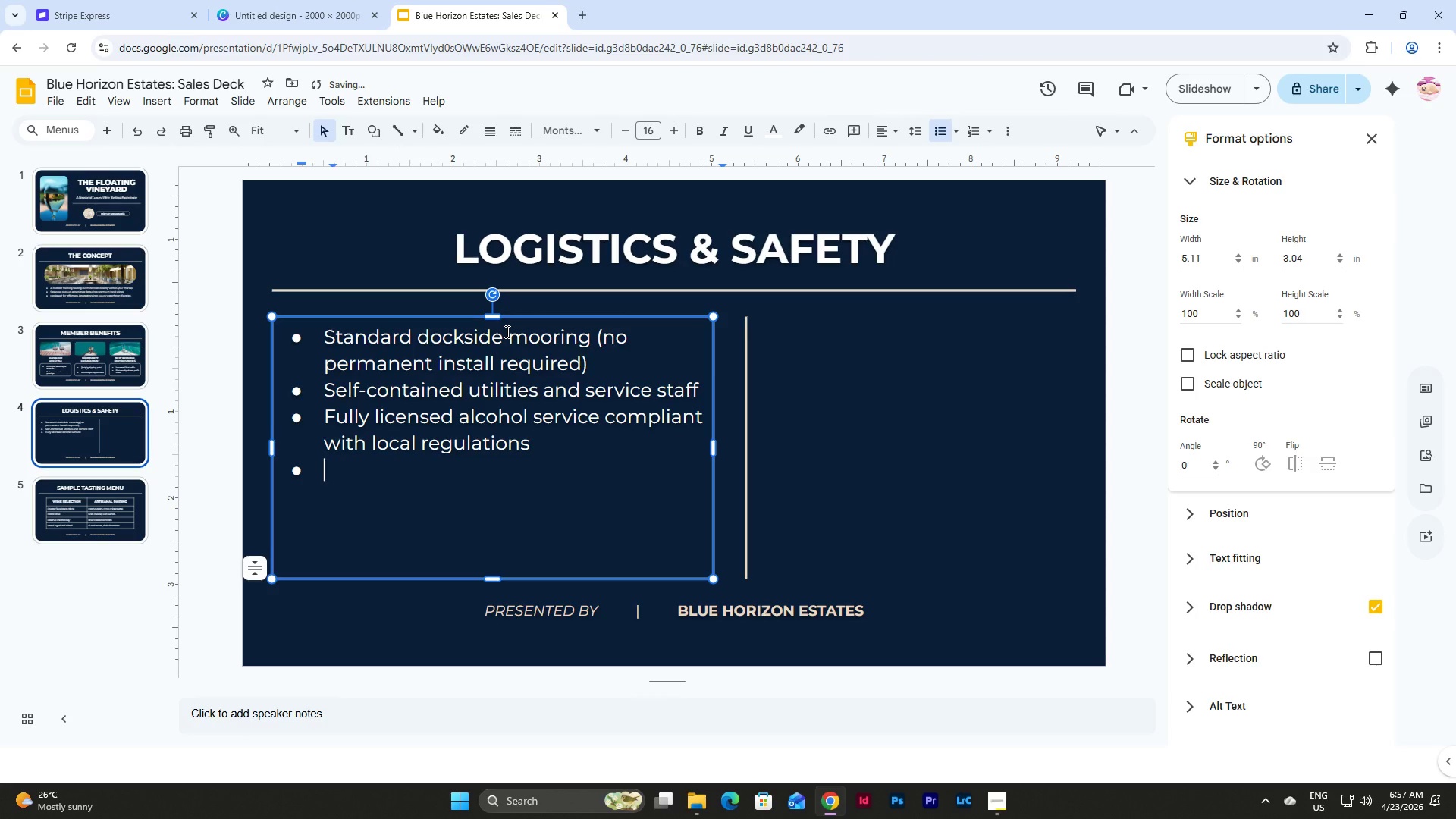 
type(Scheduled operating hours aligned with marina guidelines)
 